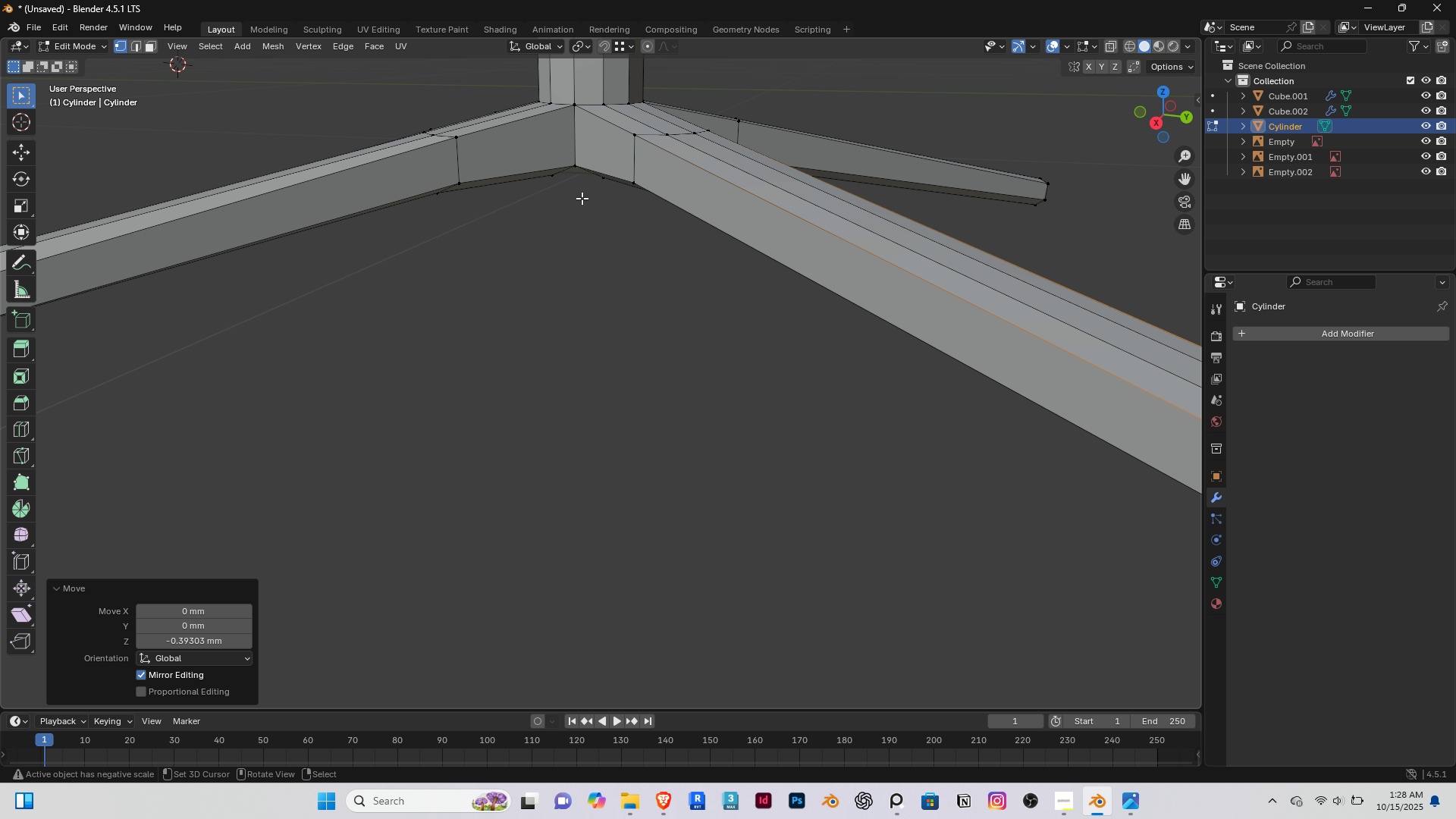 
hold_key(key=ShiftRight, duration=0.4)
 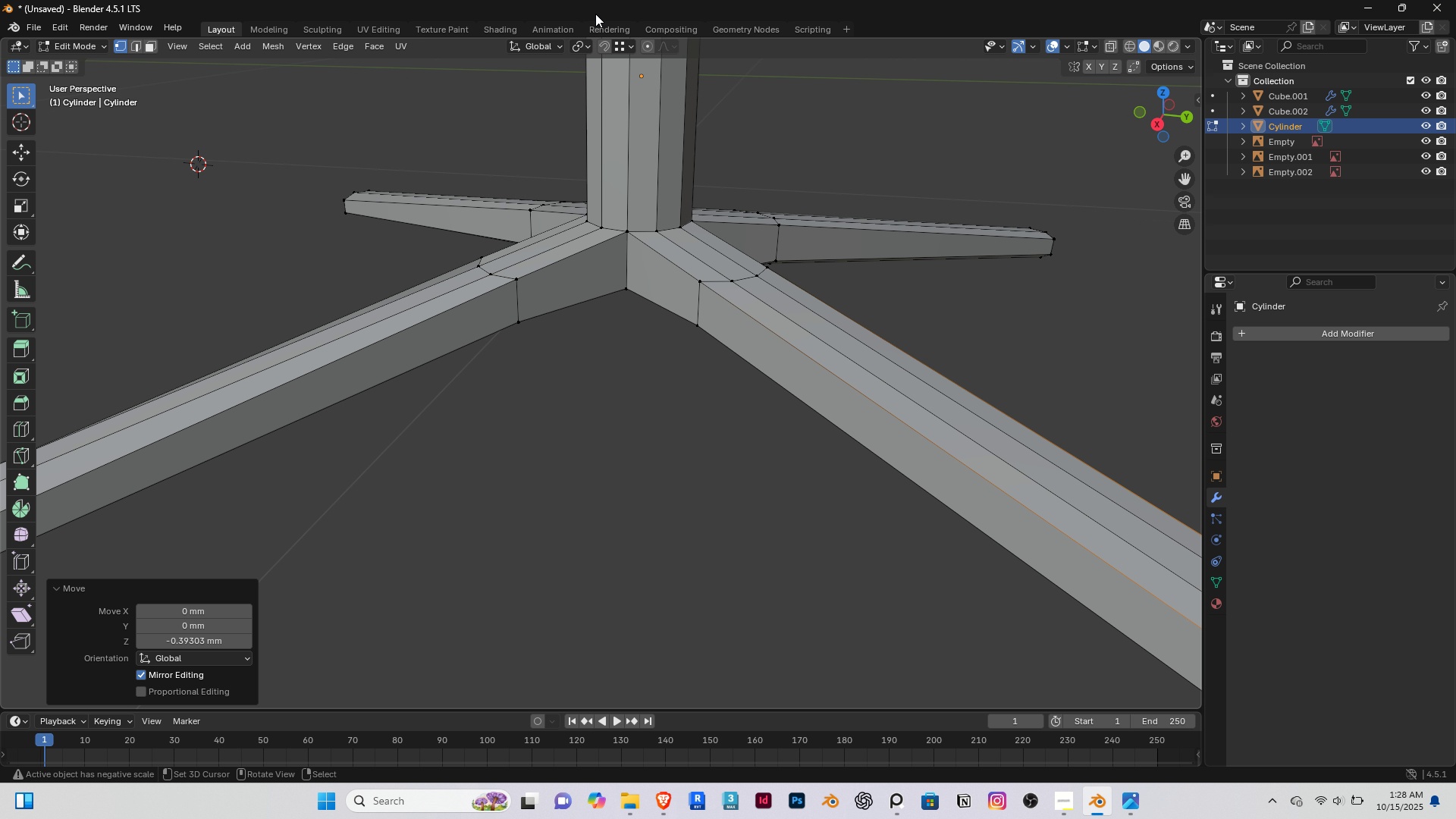 
scroll: coordinate [605, 238], scroll_direction: up, amount: 4.0
 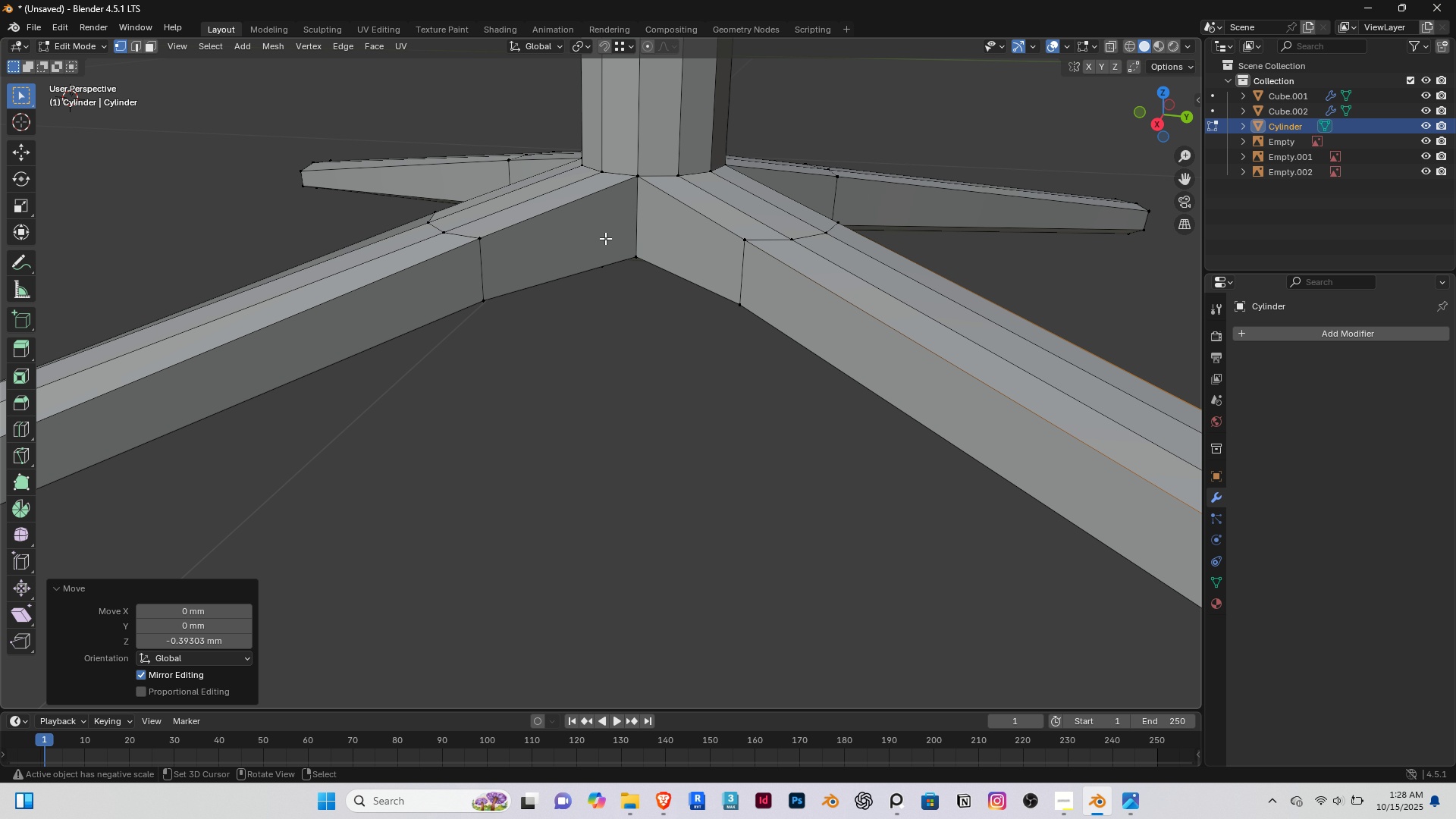 
scroll: coordinate [605, 238], scroll_direction: down, amount: 5.0
 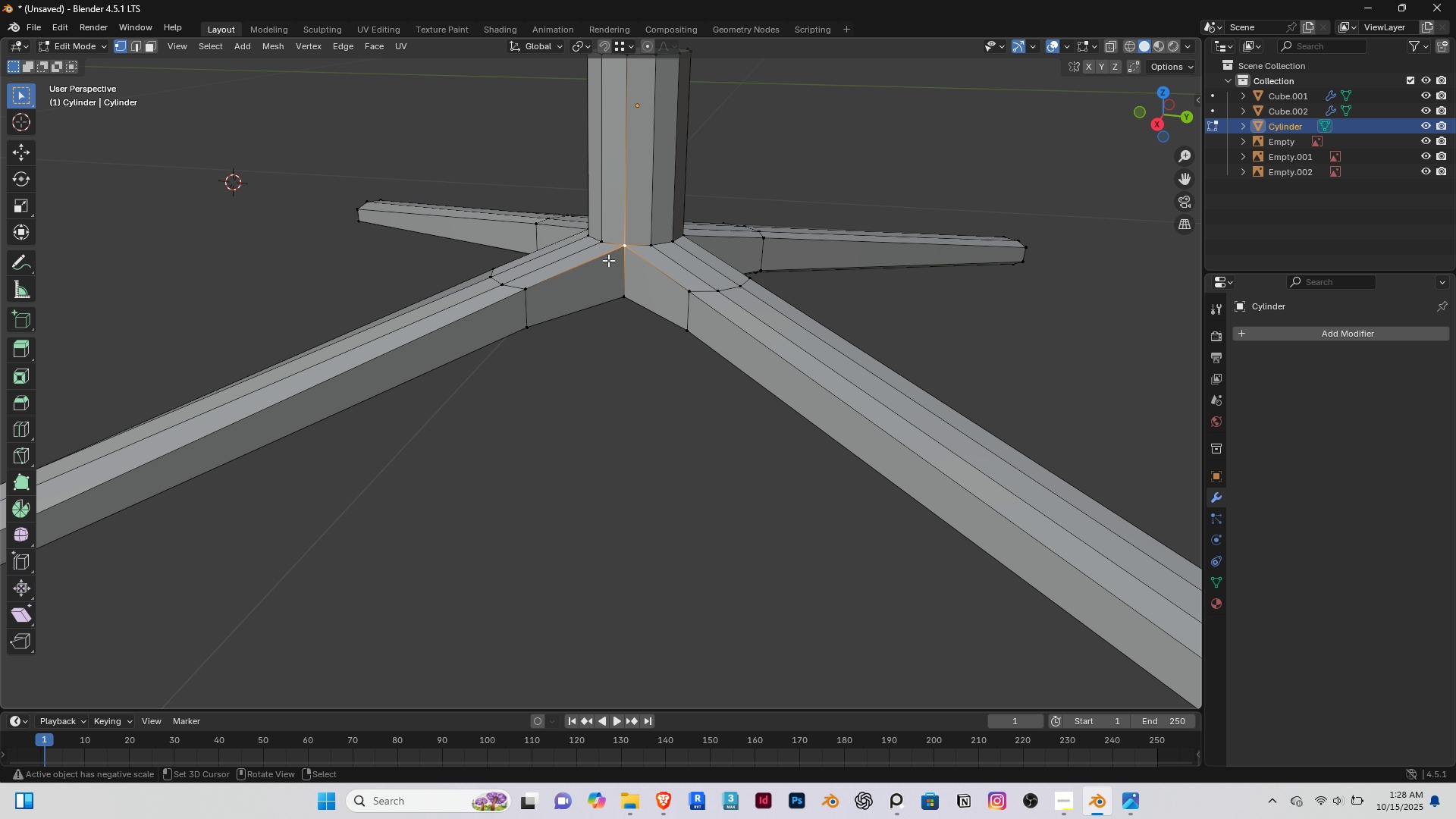 
right_click([608, 260])
 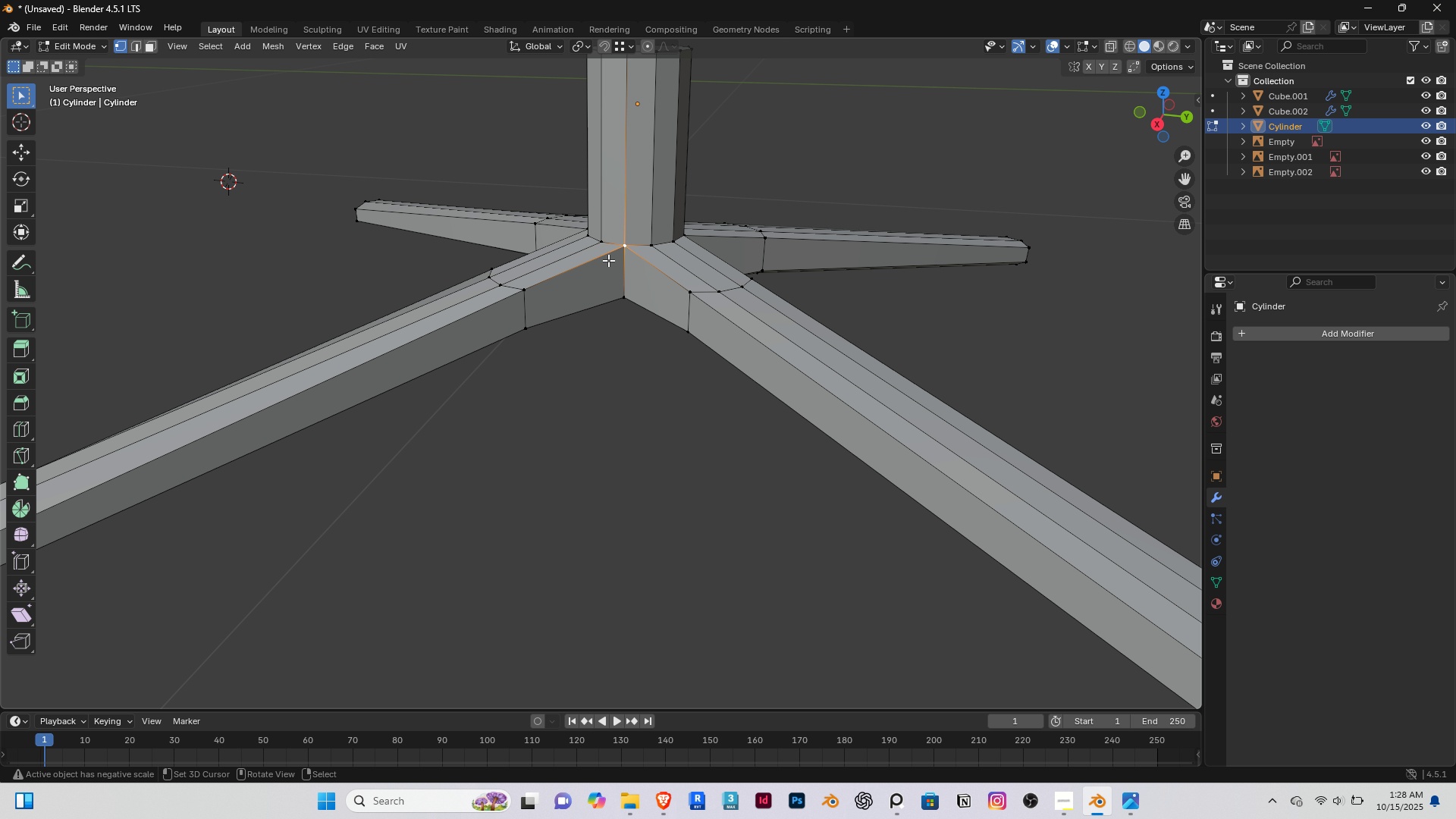 
key(Delete)
 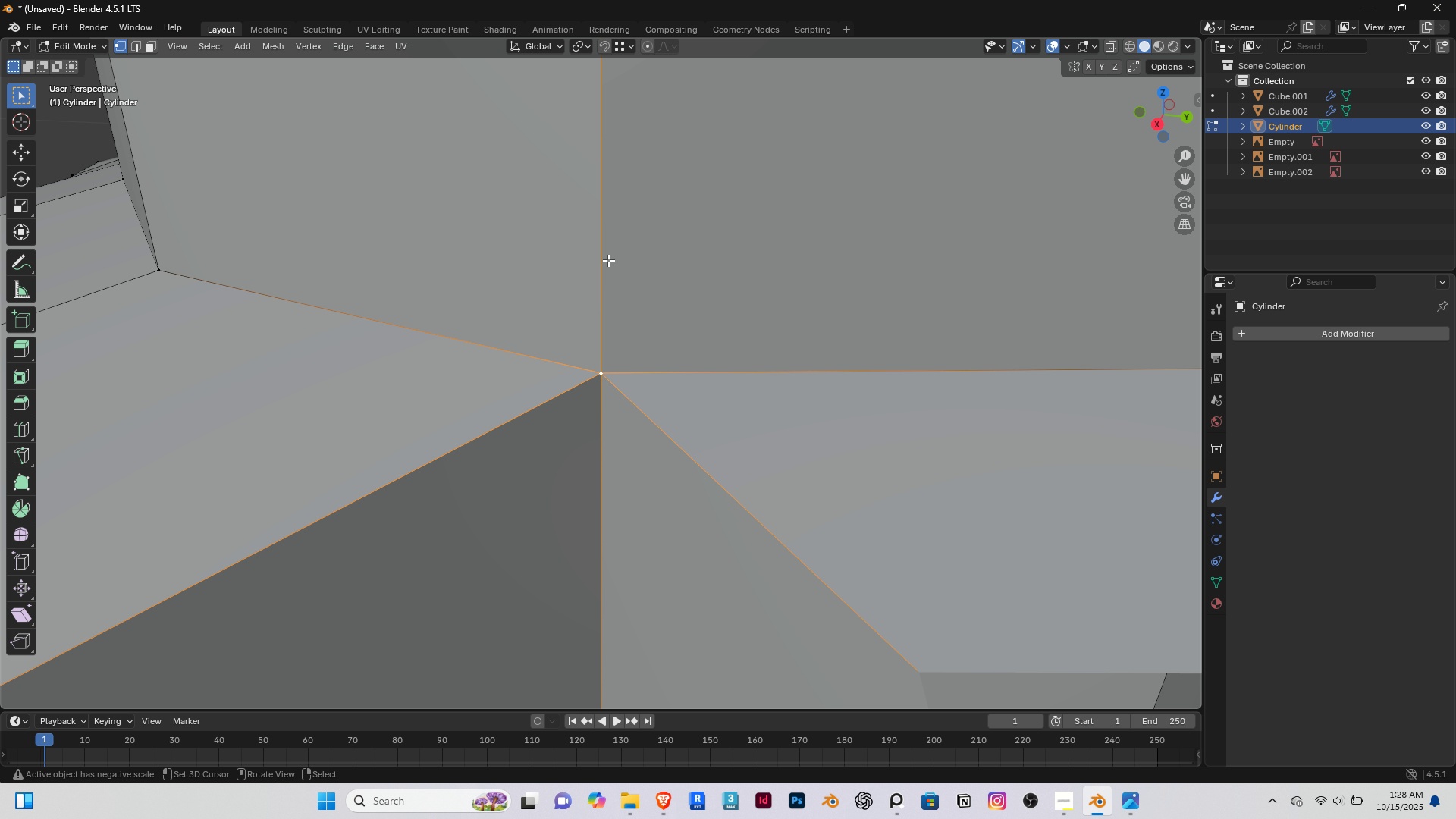 
scroll: coordinate [657, 318], scroll_direction: down, amount: 13.0
 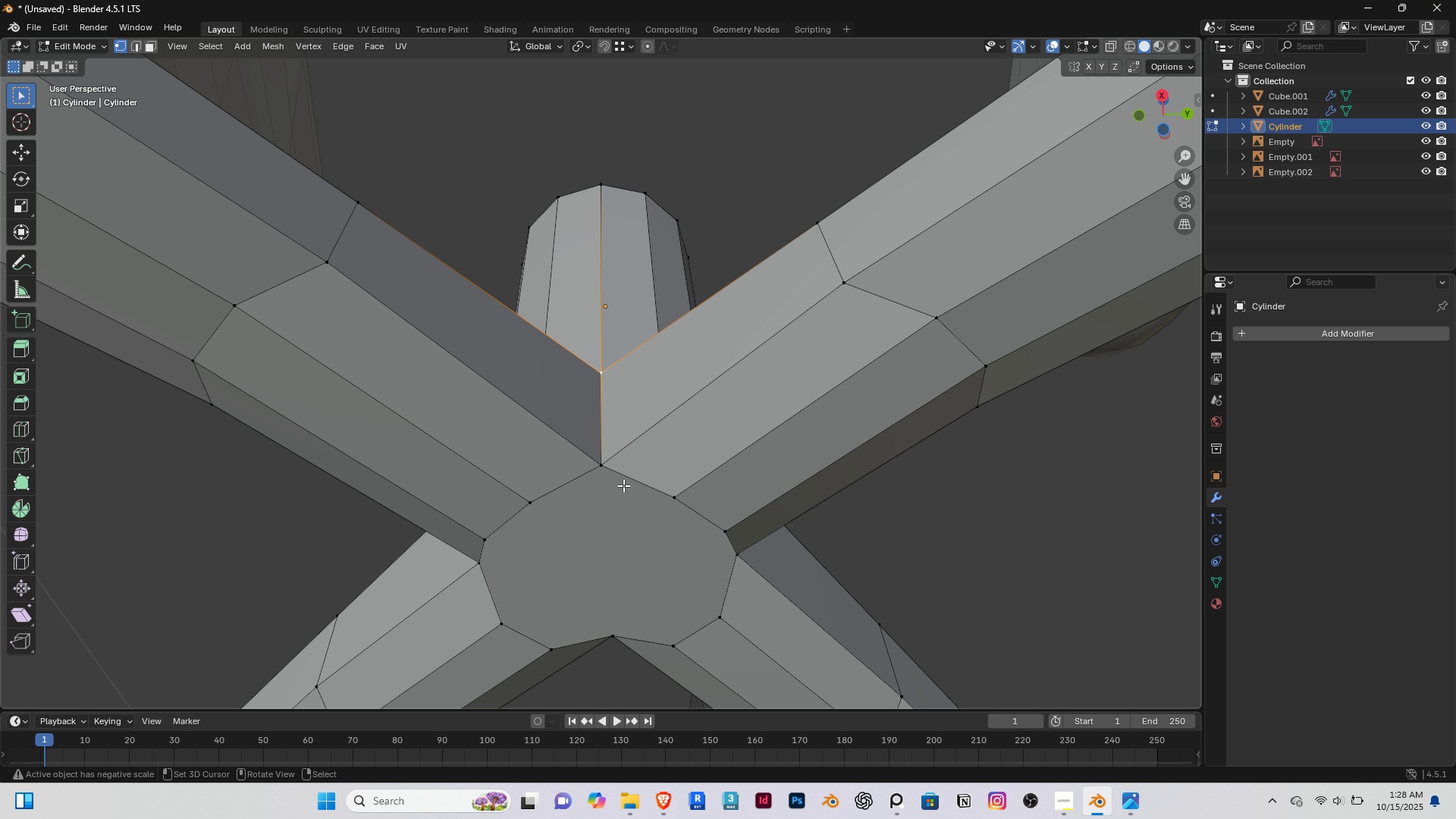 
key(3)
 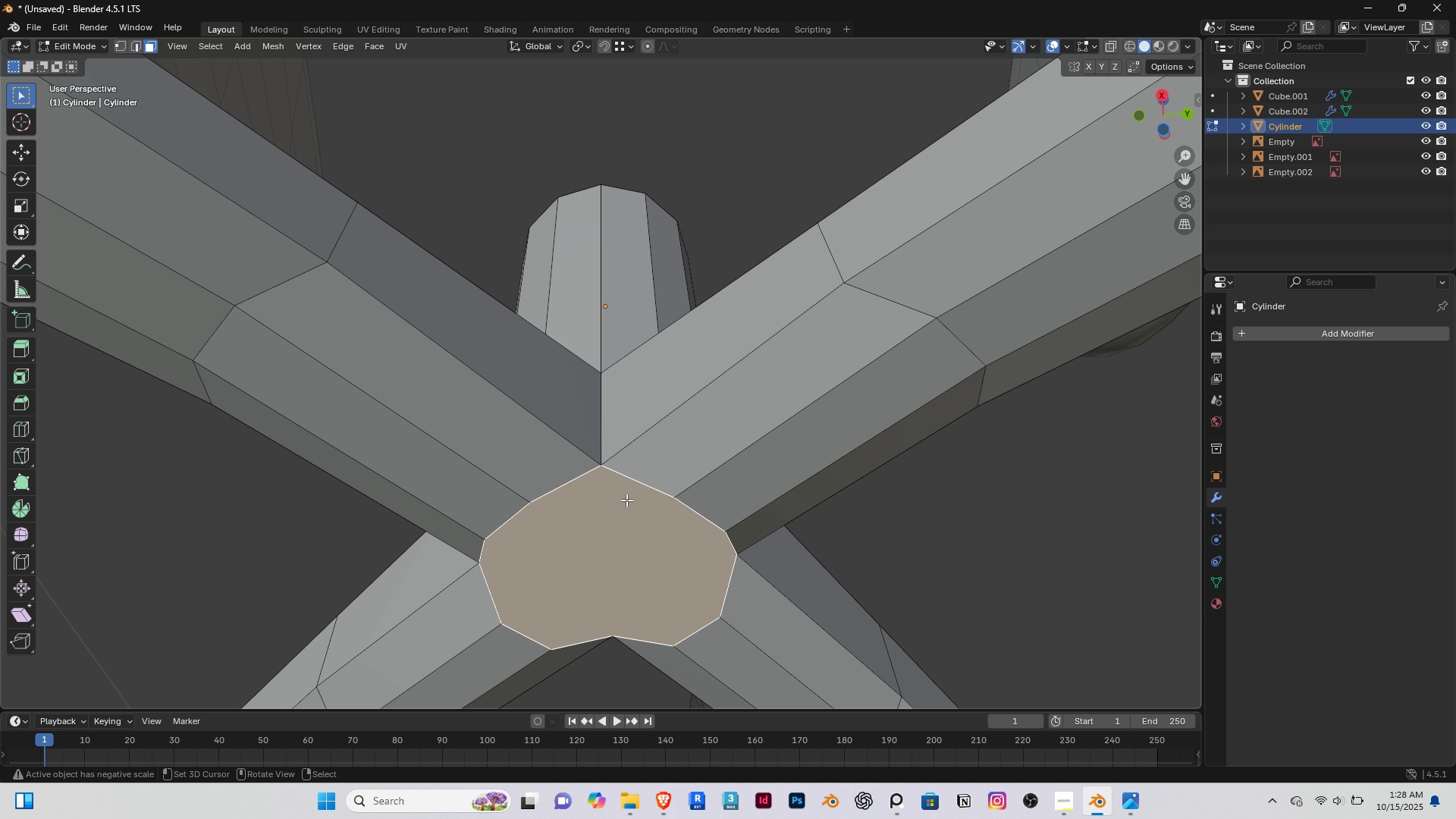 
right_click([626, 500])
 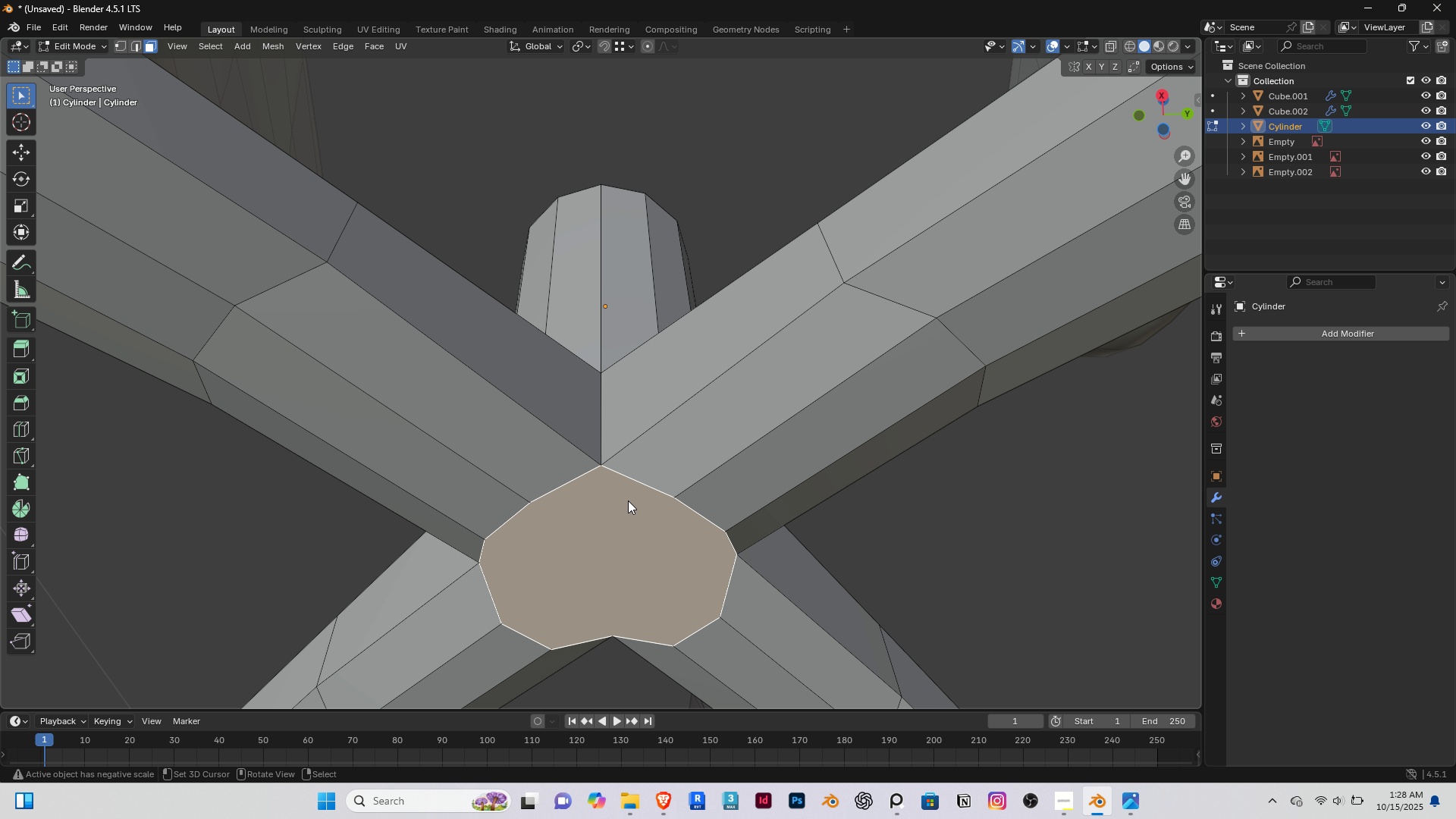 
key(Delete)
 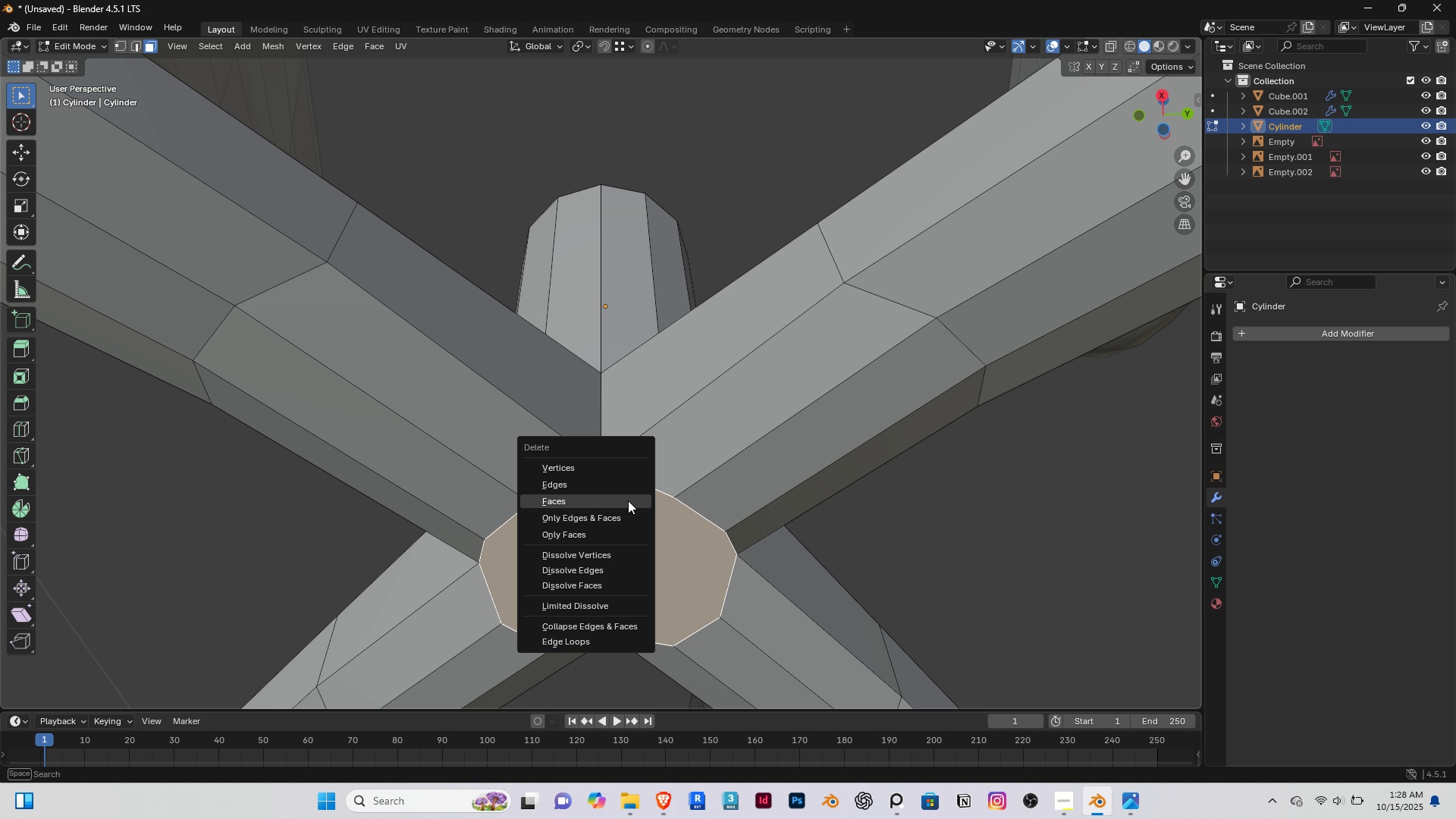 
left_click([628, 500])
 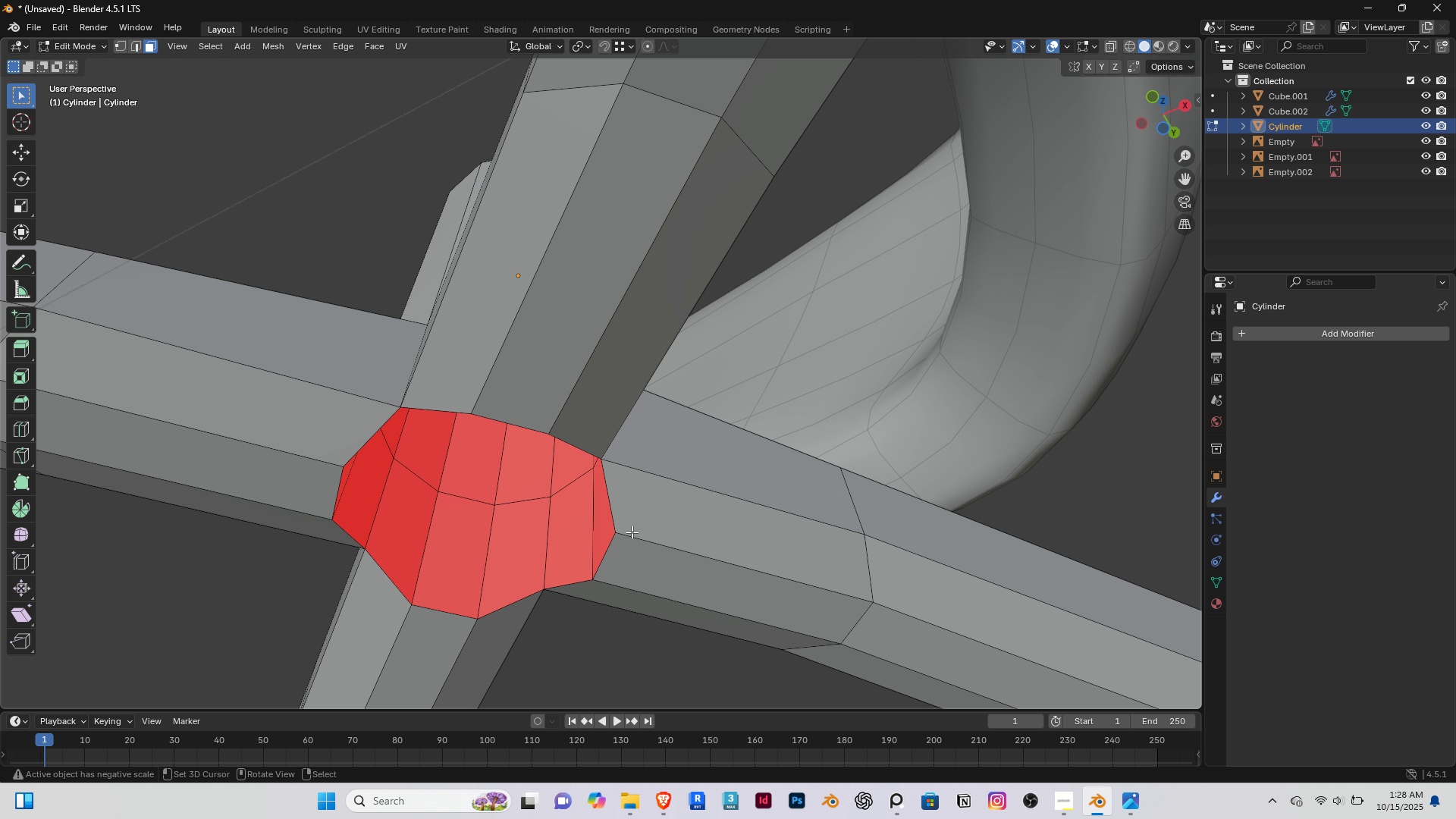 
right_click([566, 535])
 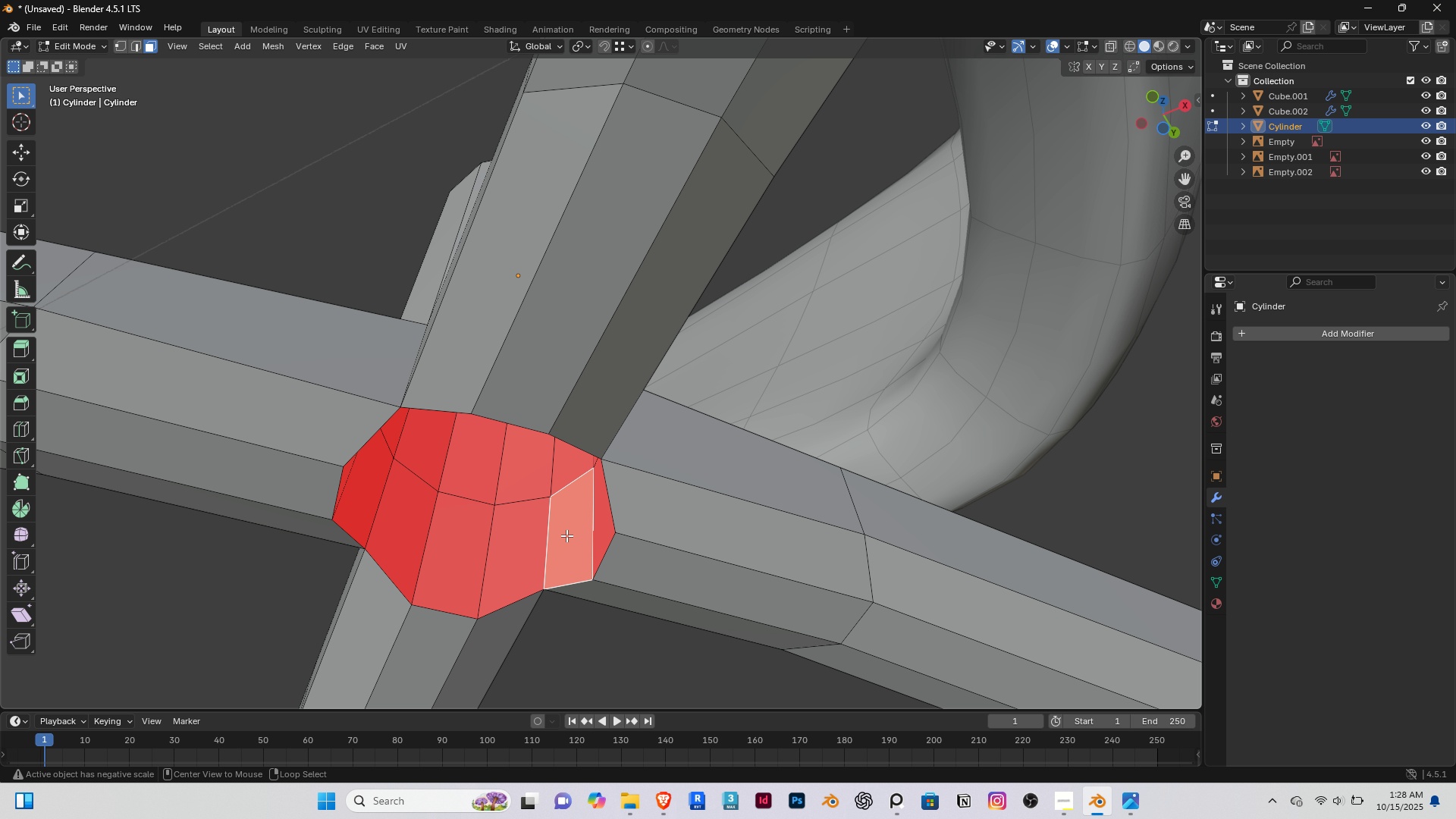 
hold_key(key=AltRight, duration=0.53)
right_click([566, 535])
 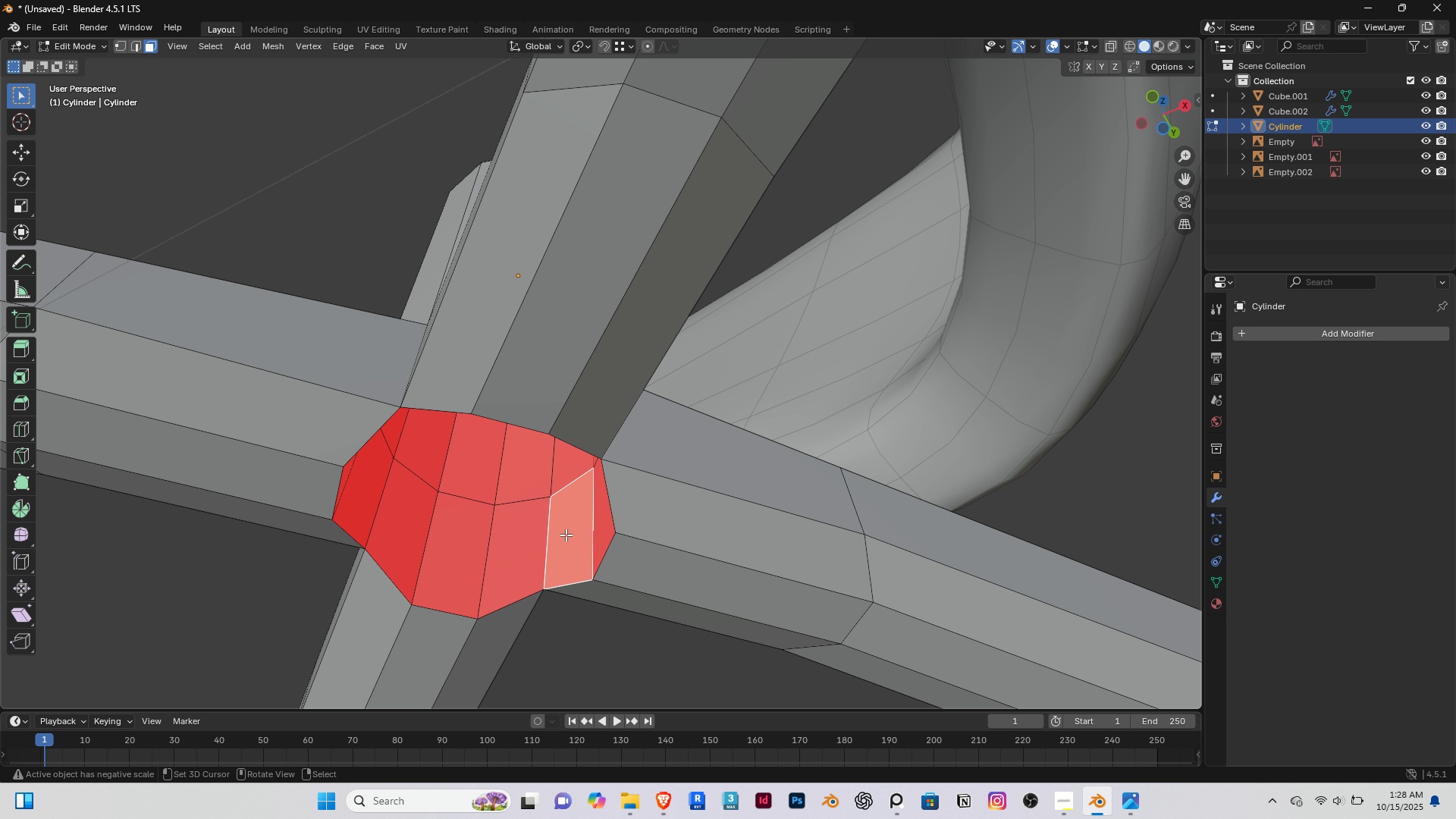 
right_click([566, 535])
 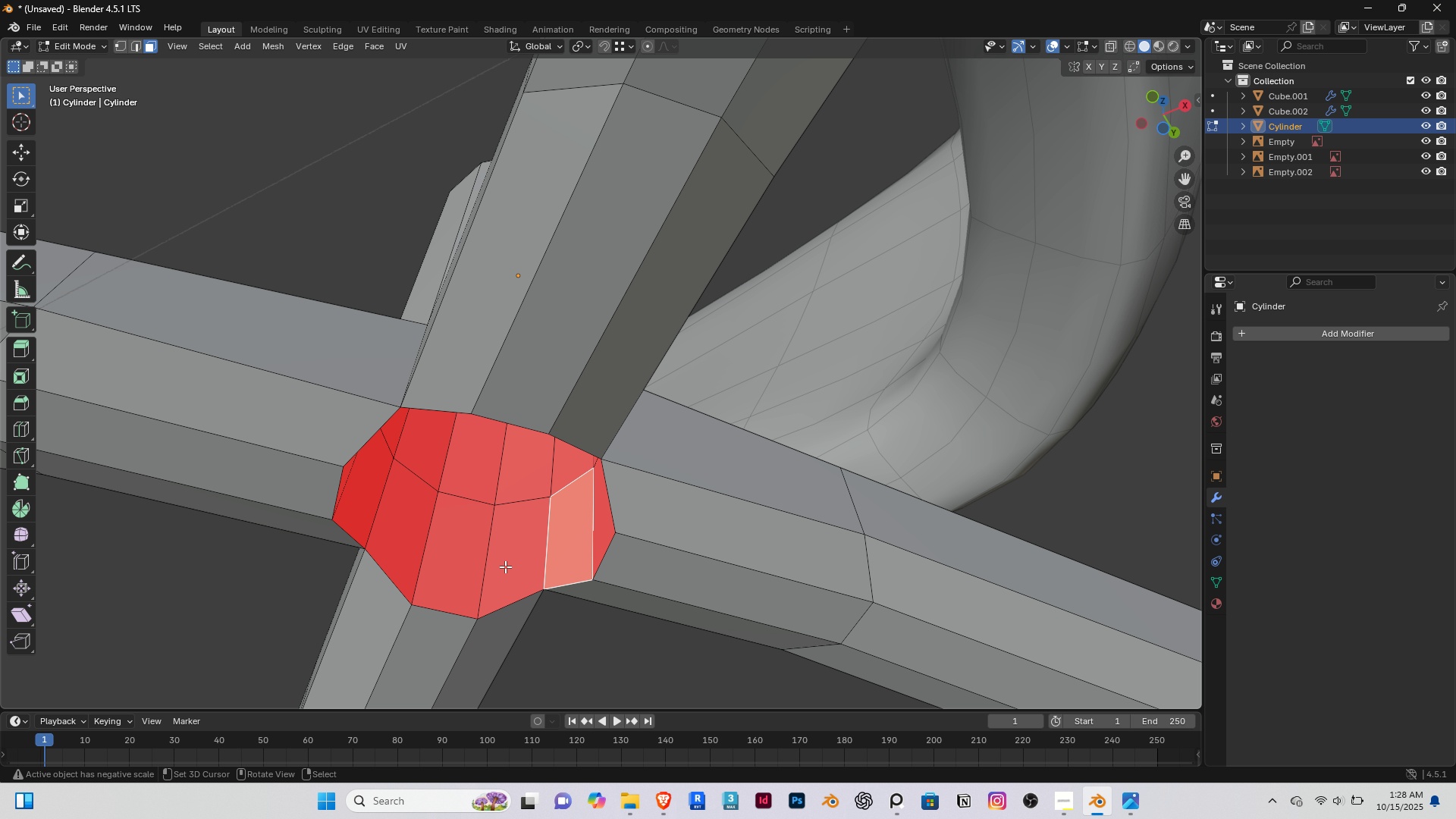 
hold_key(key=AltRight, duration=1.51)
 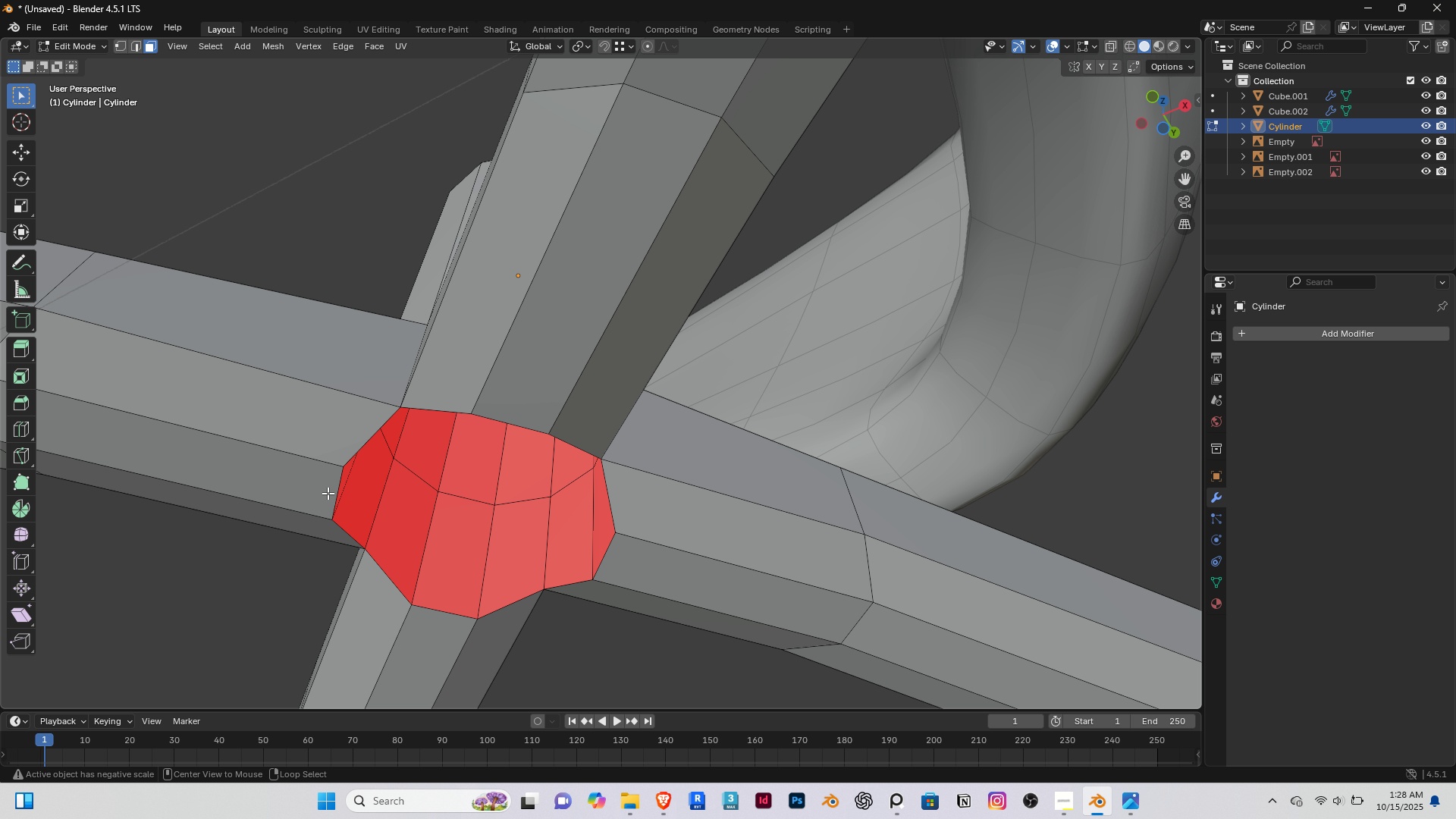 
hold_key(key=AltRight, duration=1.51)
right_click([358, 498])
 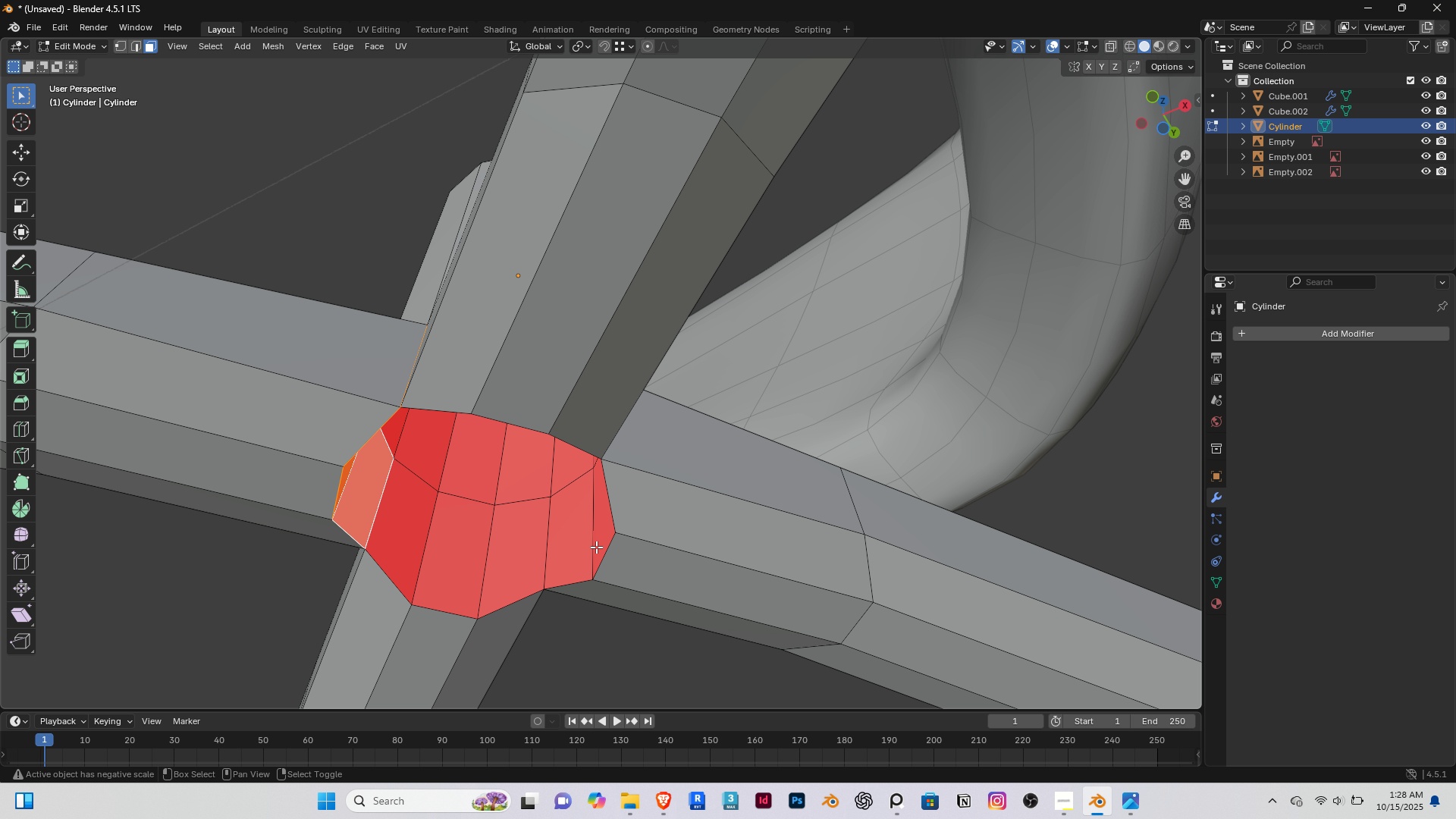 
hold_key(key=ShiftRight, duration=0.56)
 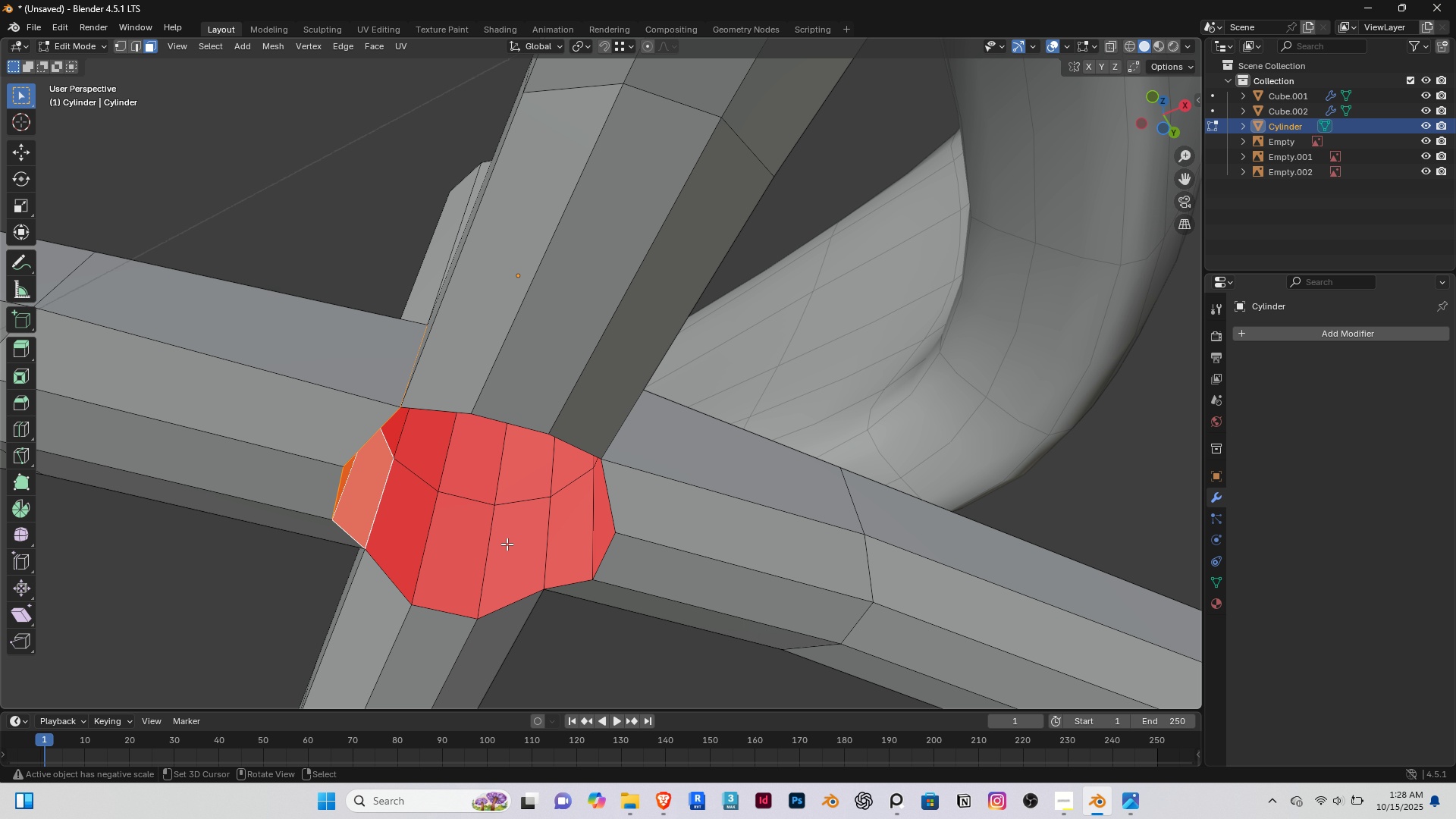 
hold_key(key=AltRight, duration=1.01)
right_click([571, 528])
 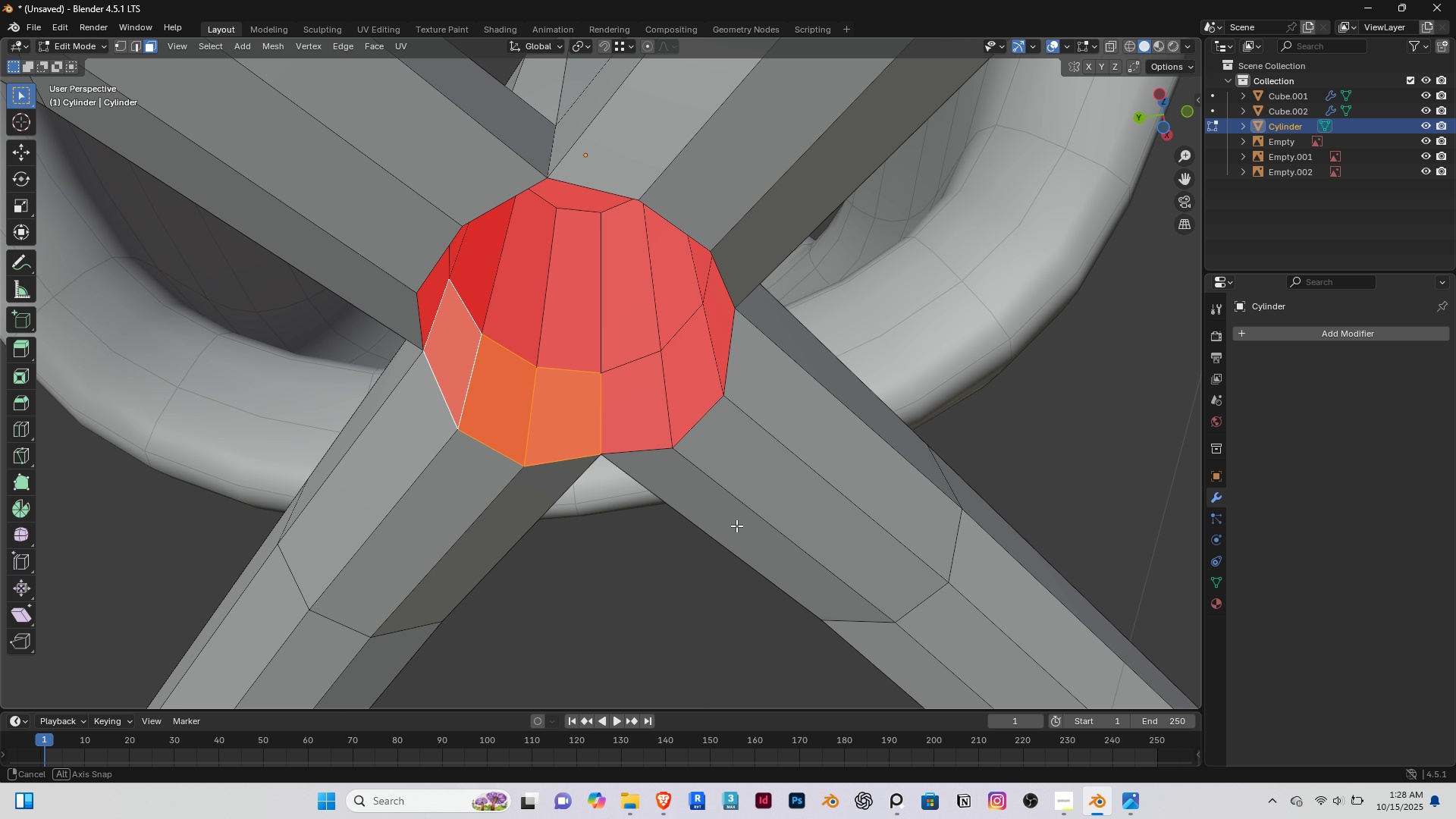 
hold_key(key=ShiftRight, duration=0.95)
right_click([636, 430])
 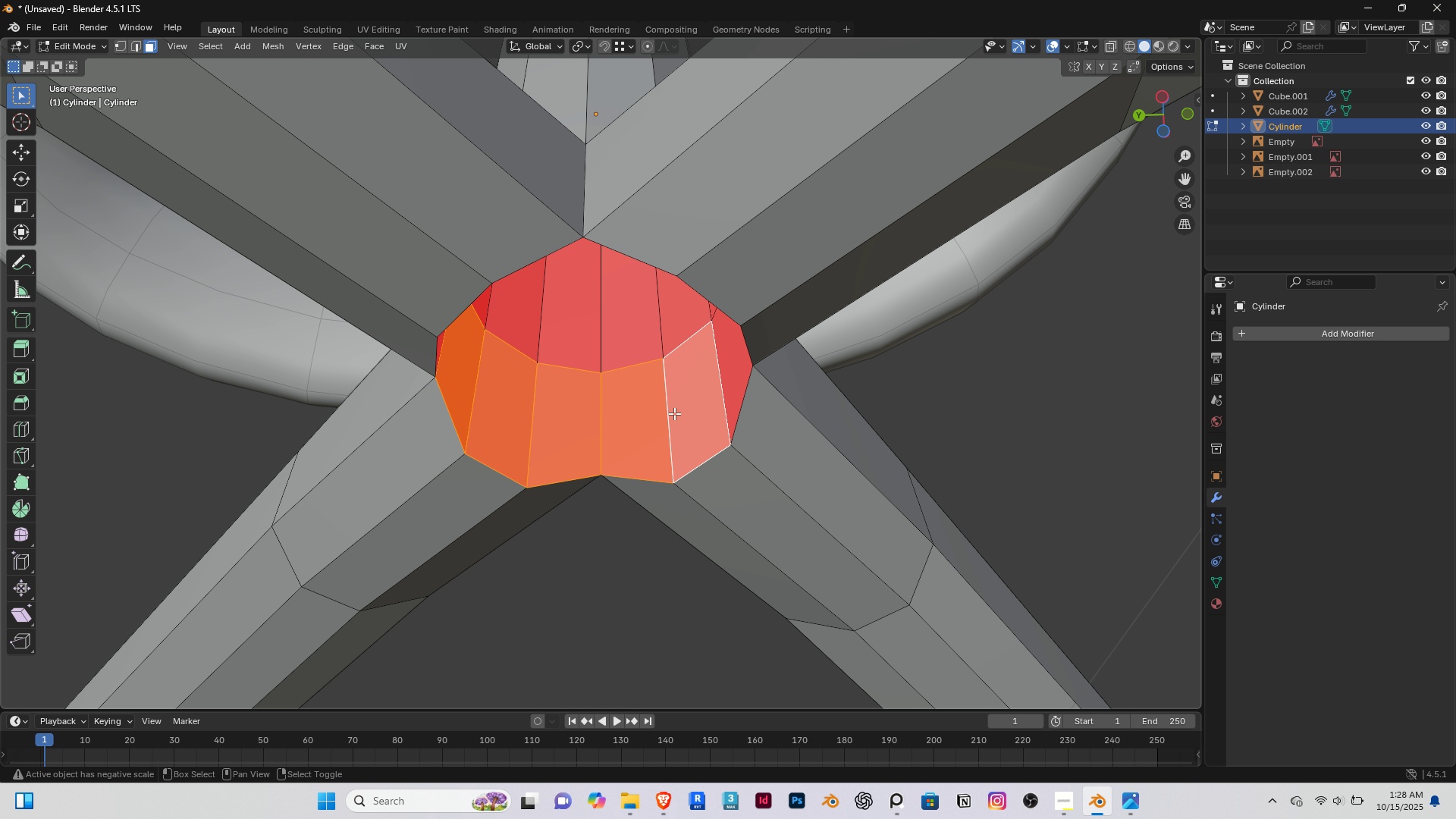 
double_click([674, 413])
 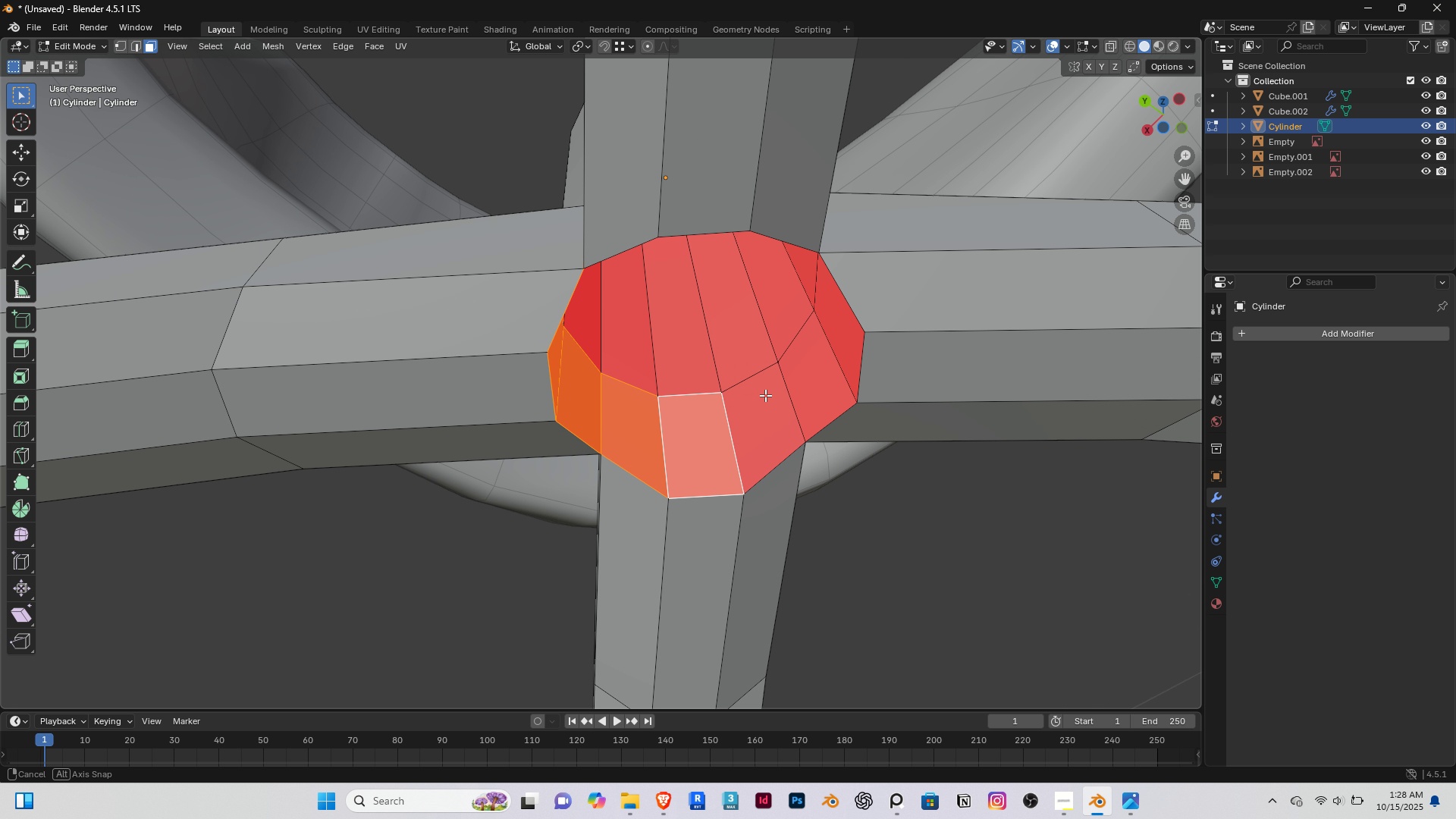 
hold_key(key=ShiftRight, duration=0.78)
right_click([766, 425])
 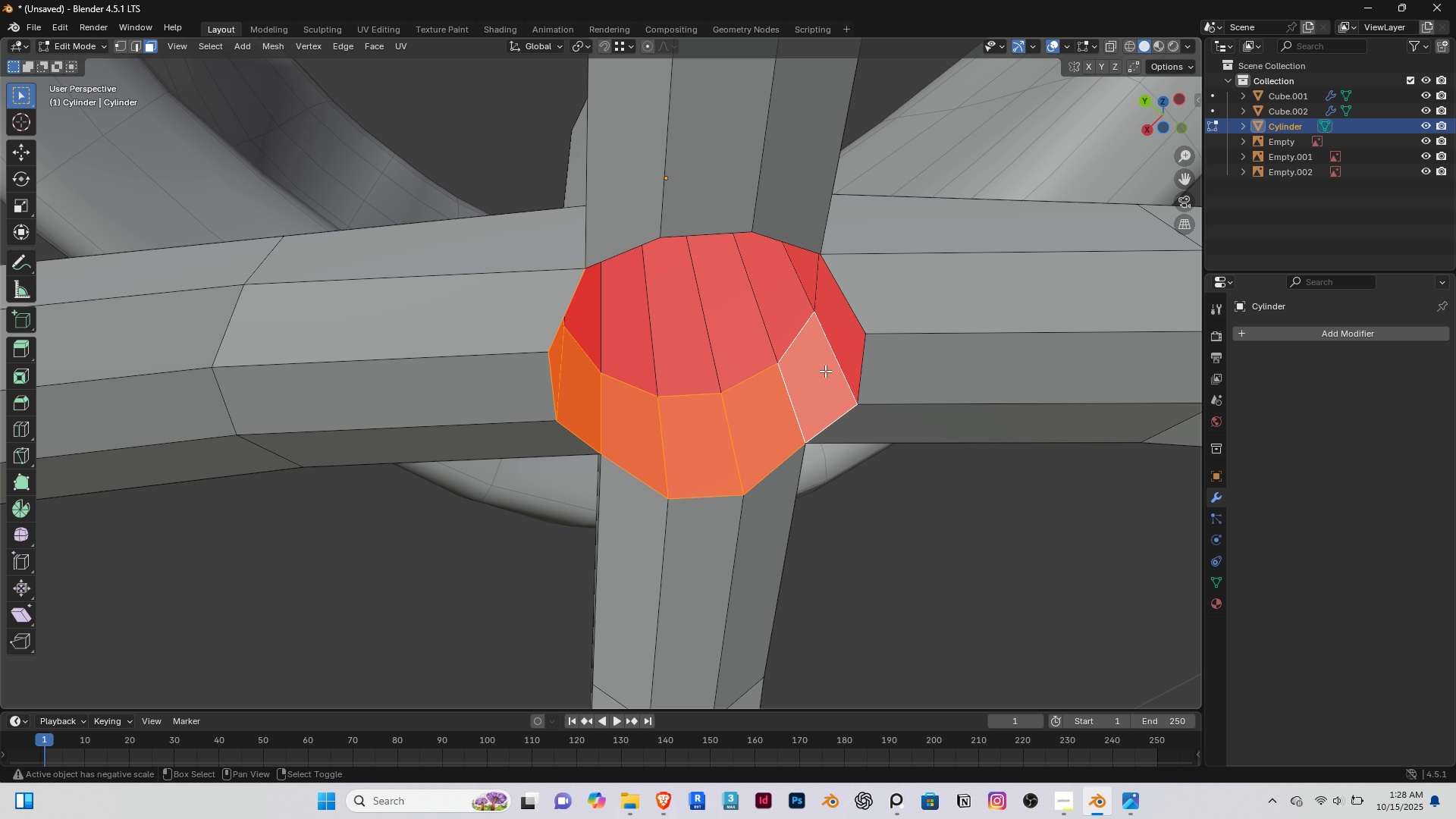 
double_click([825, 371])
 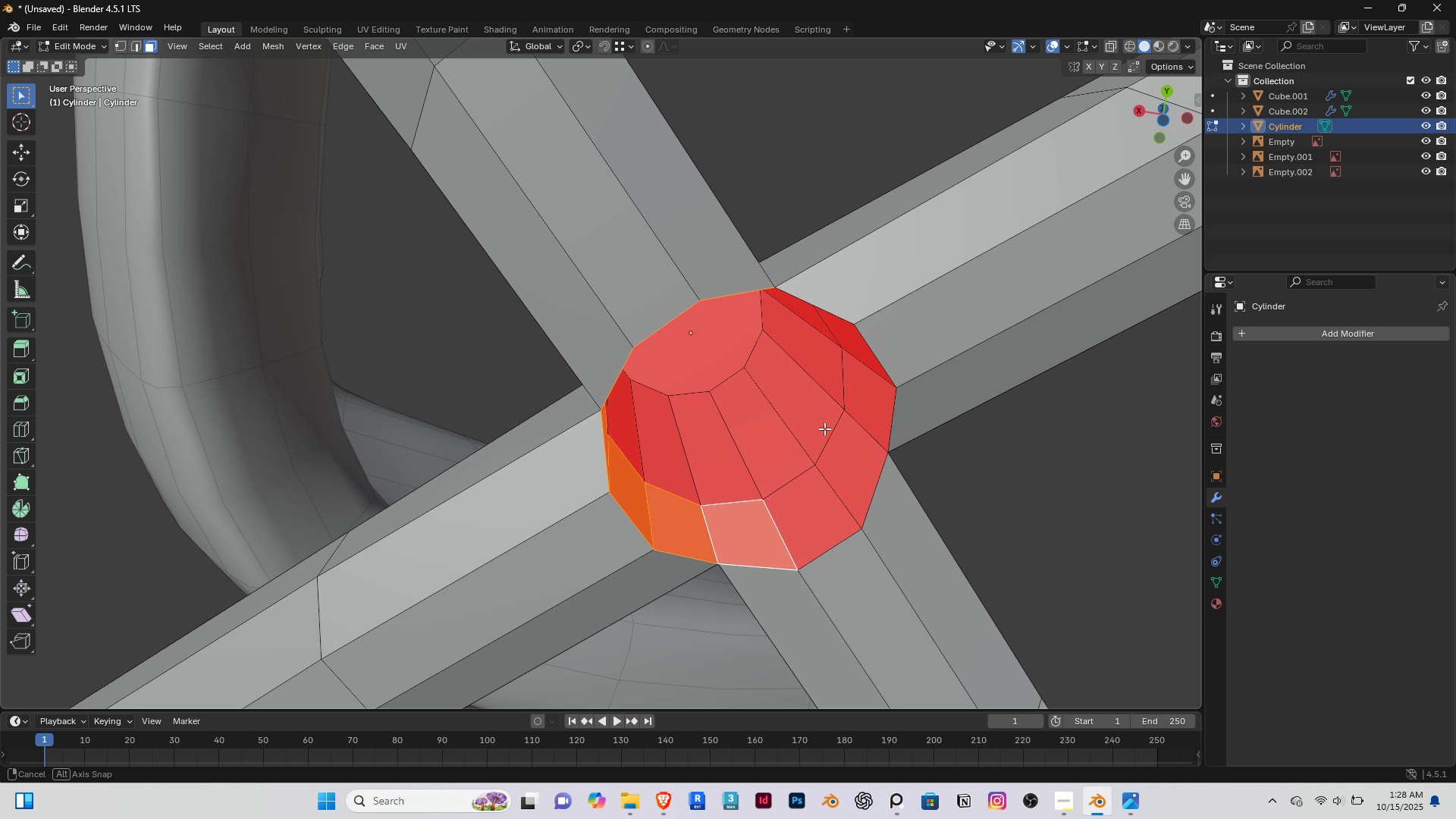 
hold_key(key=ShiftRight, duration=1.34)
right_click([802, 496])
 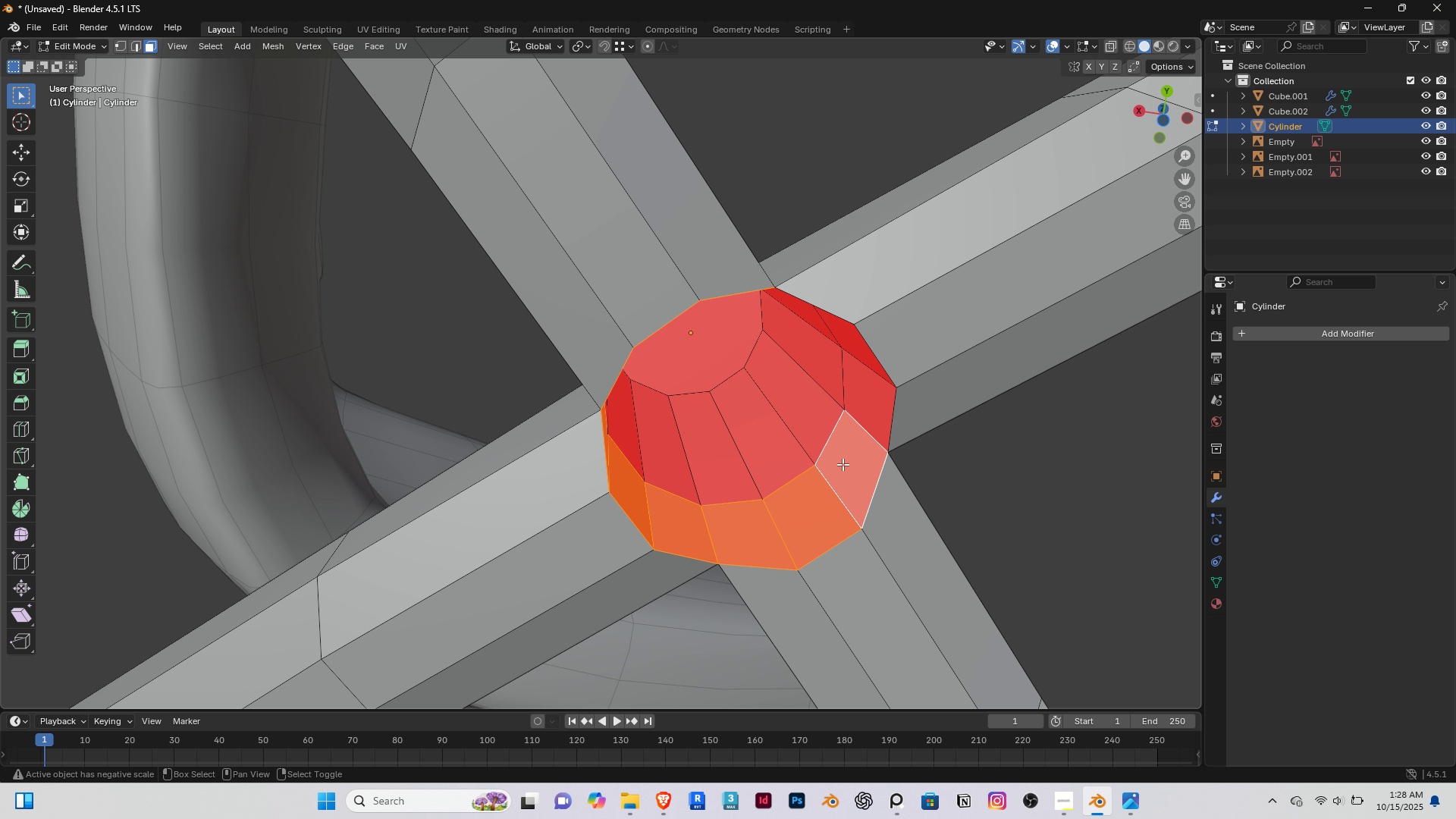 
double_click([842, 465])
 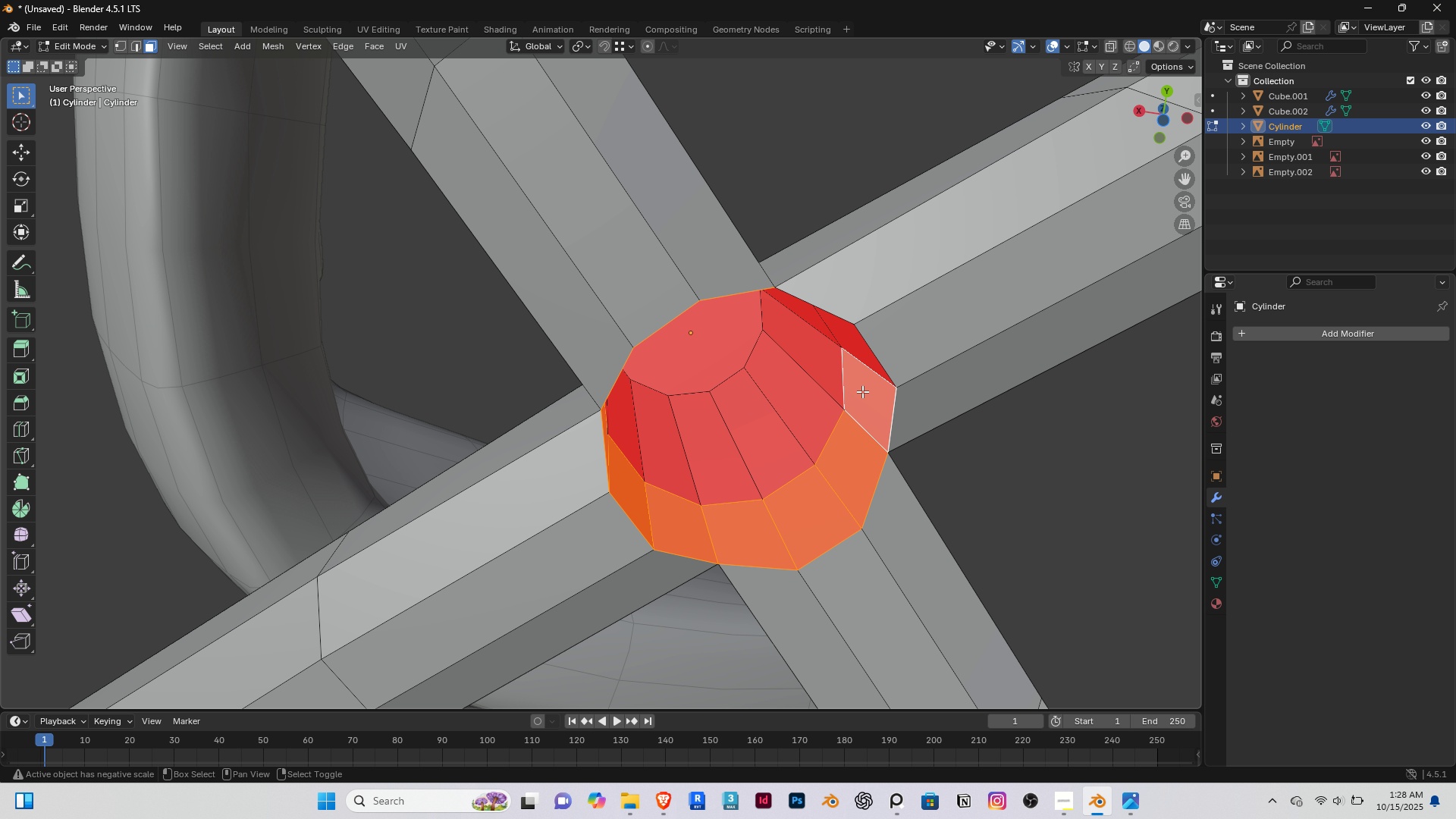 
triple_click([862, 391])
 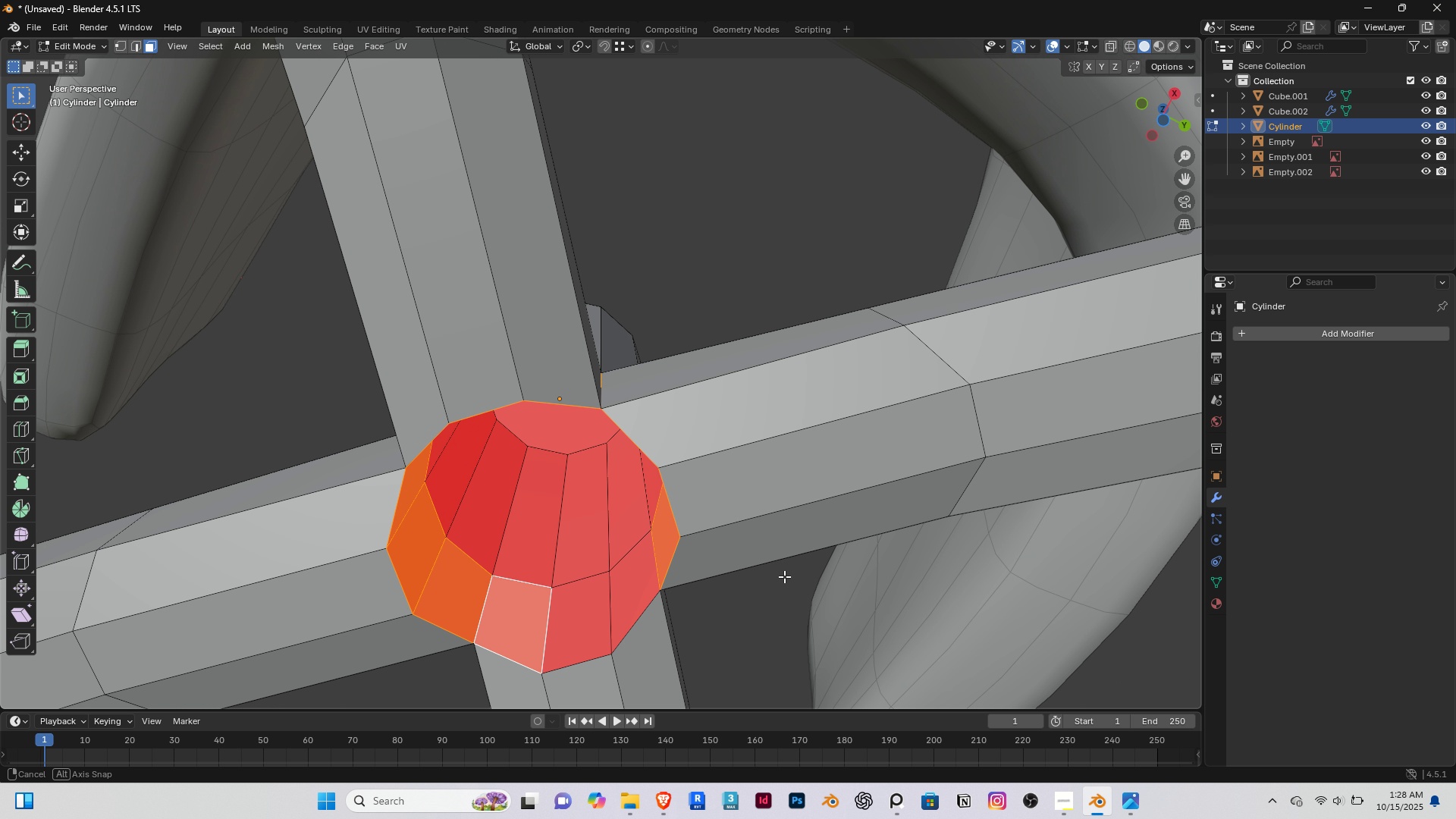 
hold_key(key=ShiftRight, duration=0.84)
right_click([573, 593])
 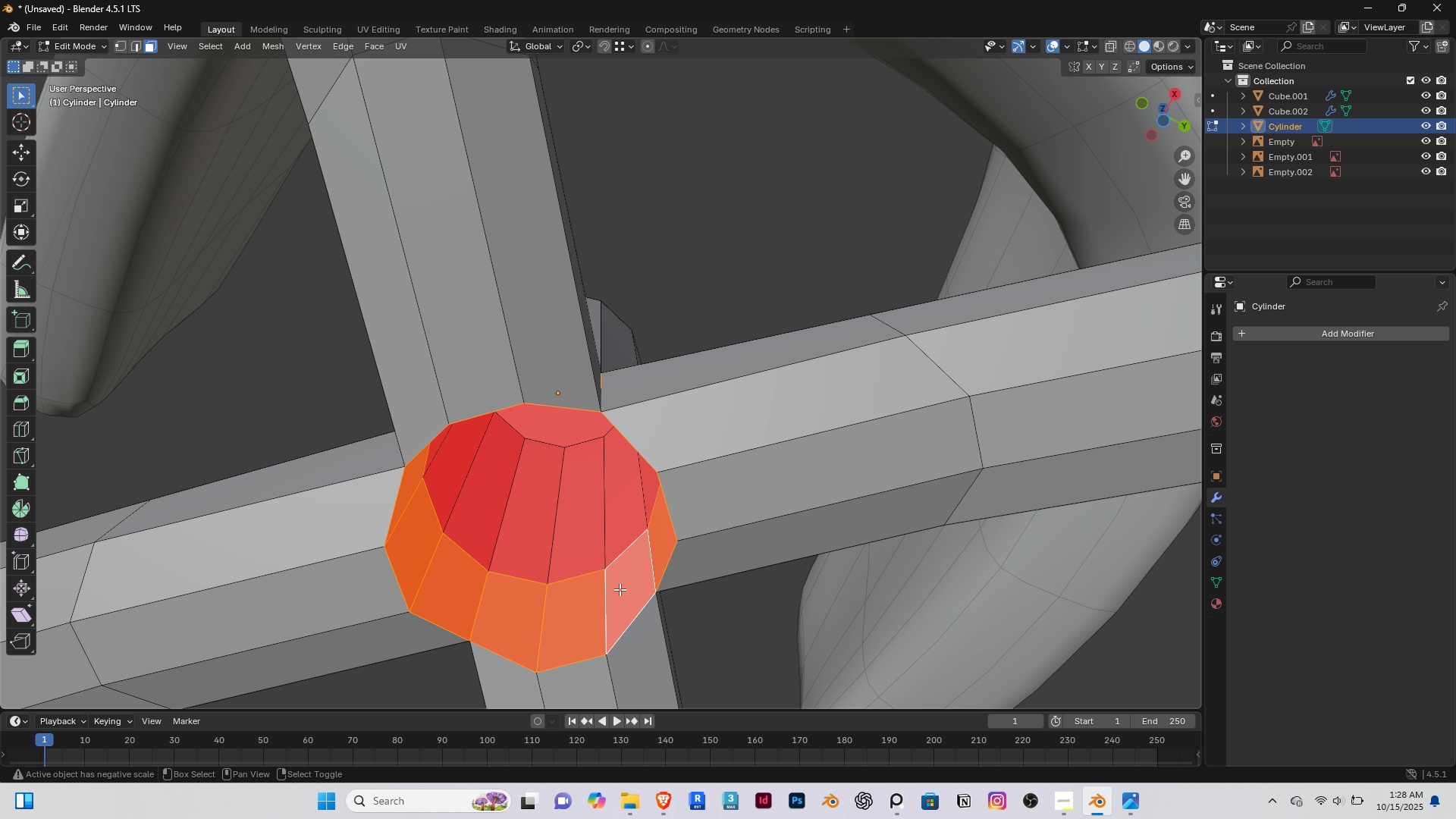 
double_click([620, 589])
 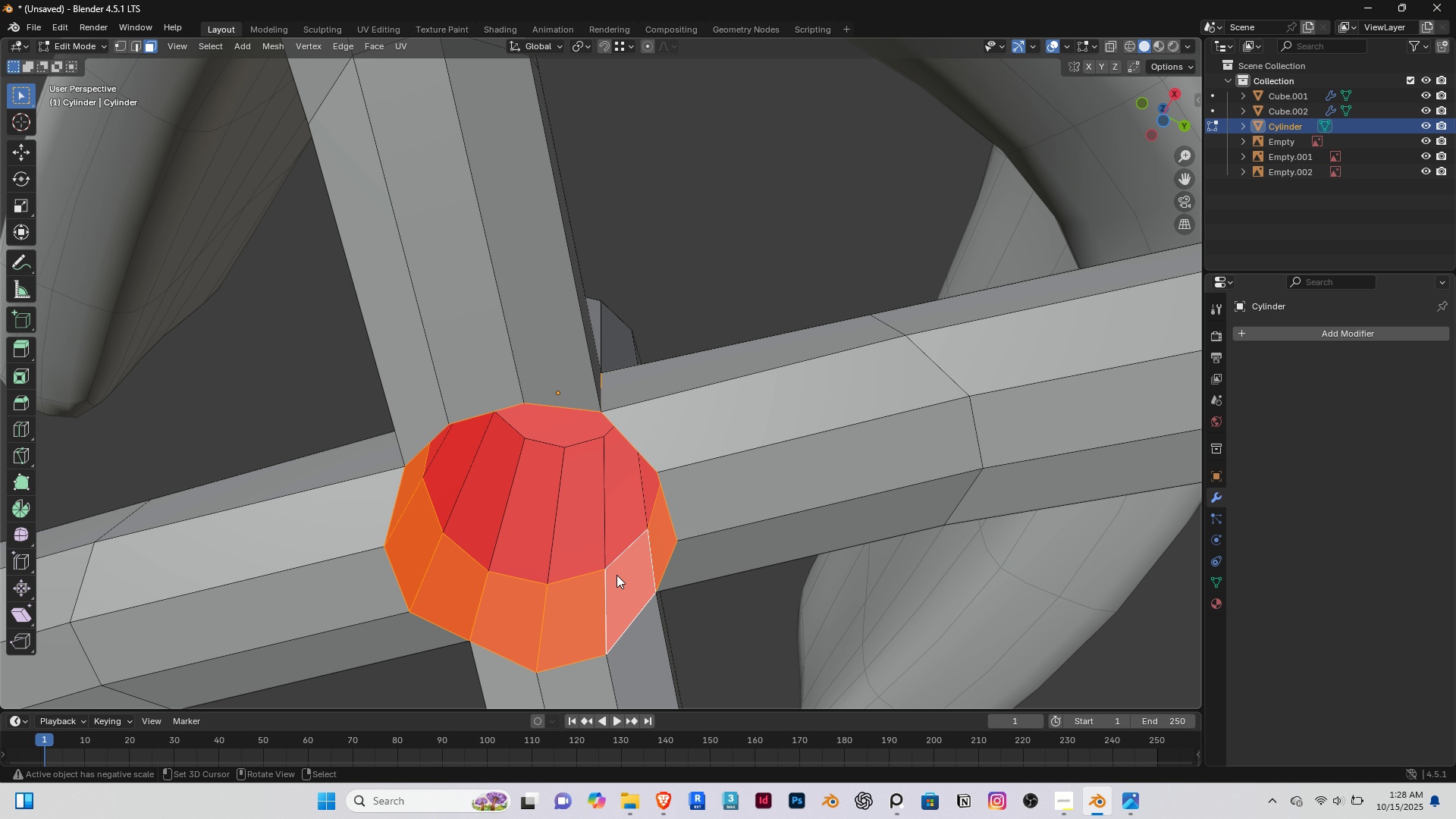 
key(Delete)
 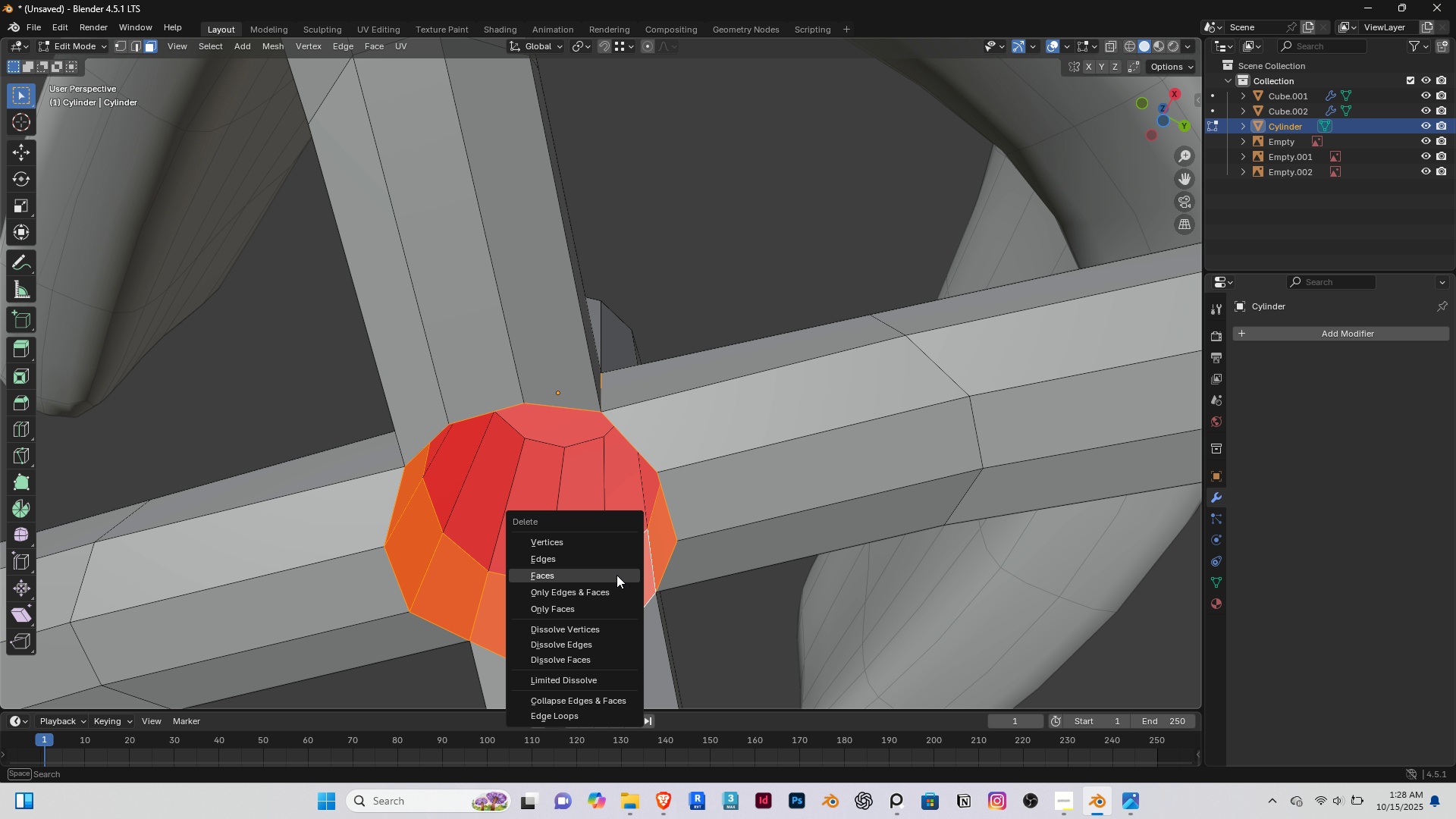 
left_click([617, 575])
 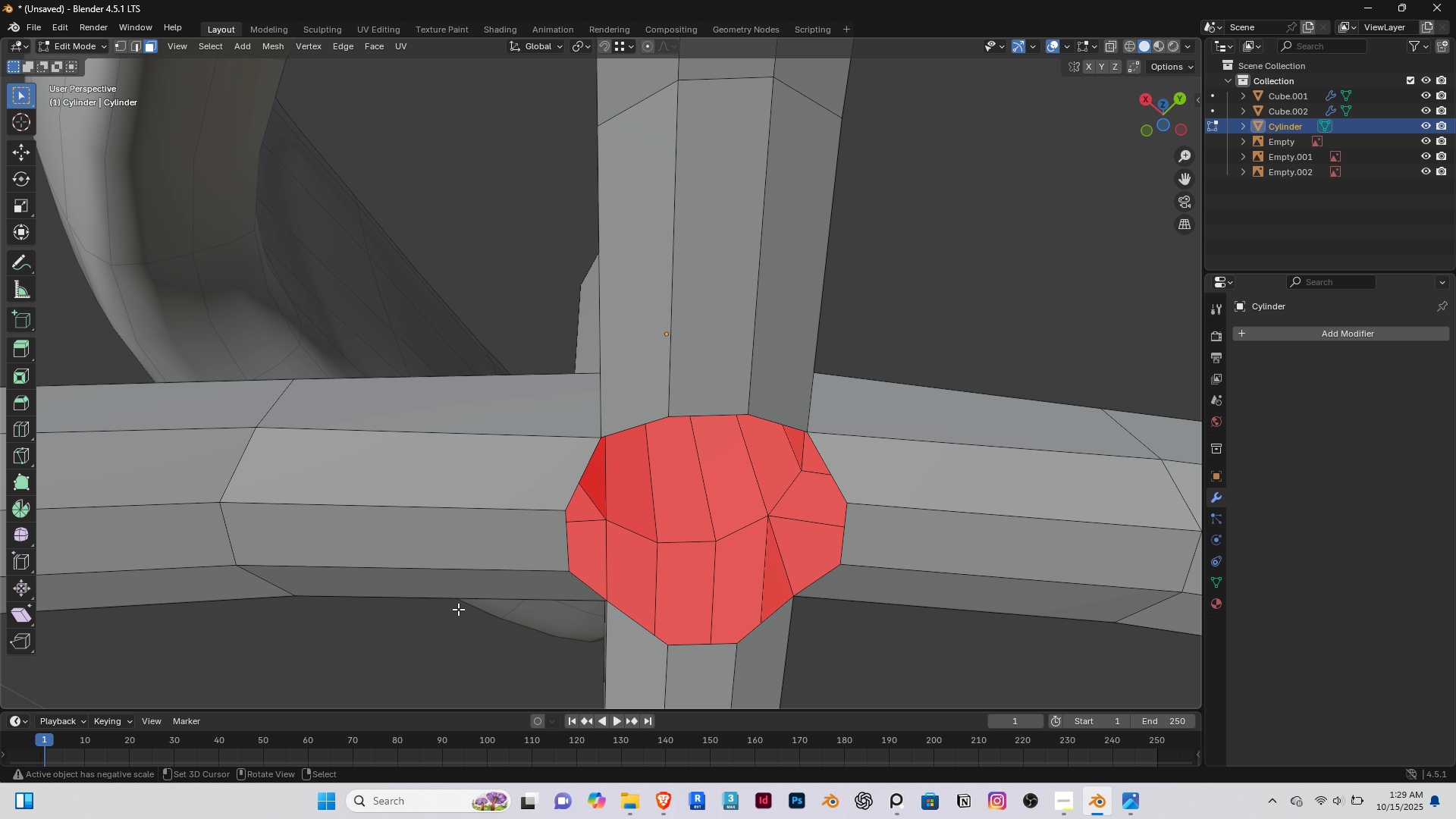 
scroll: coordinate [428, 596], scroll_direction: down, amount: 3.0
 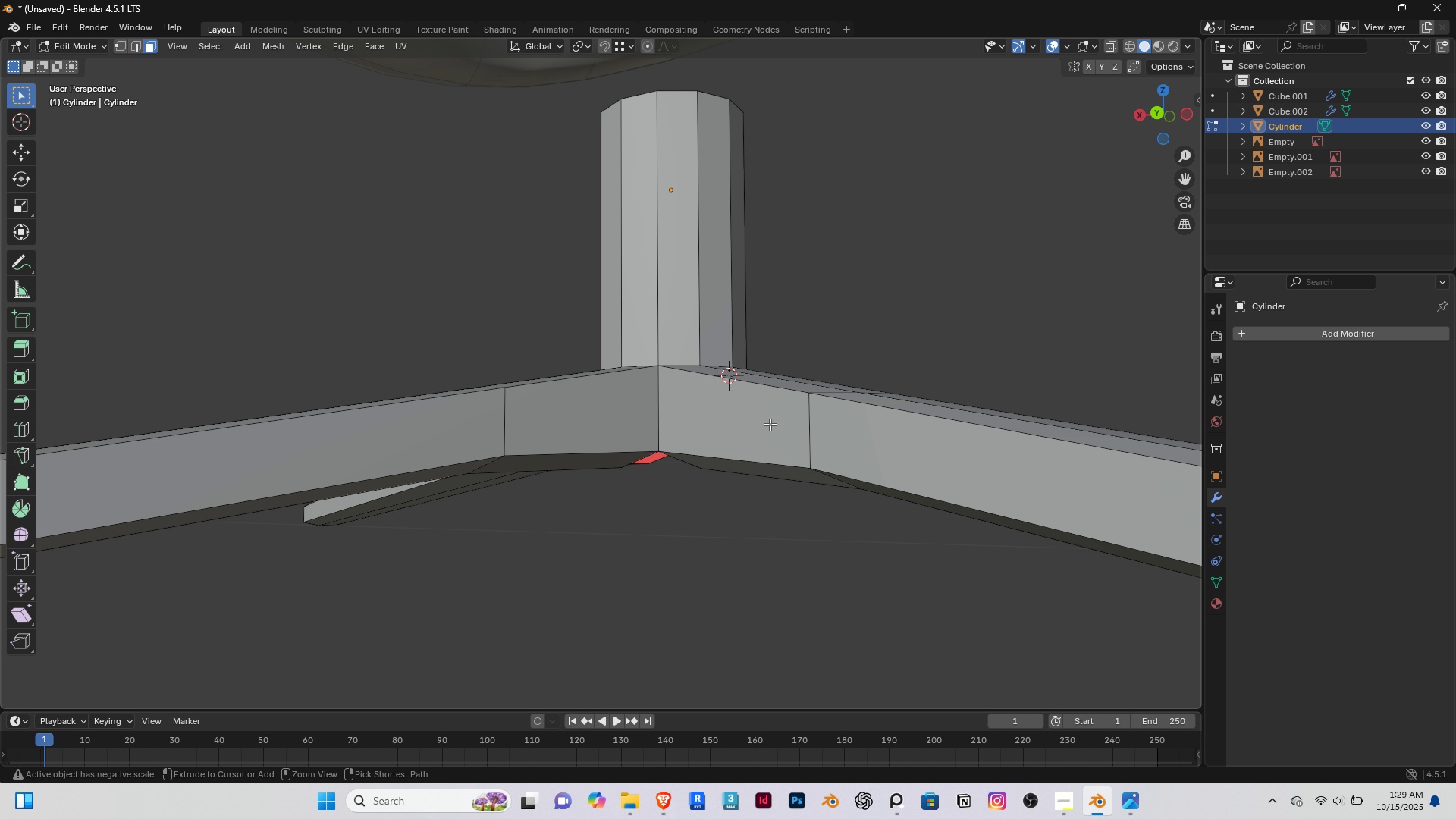 
key(Control+R)
 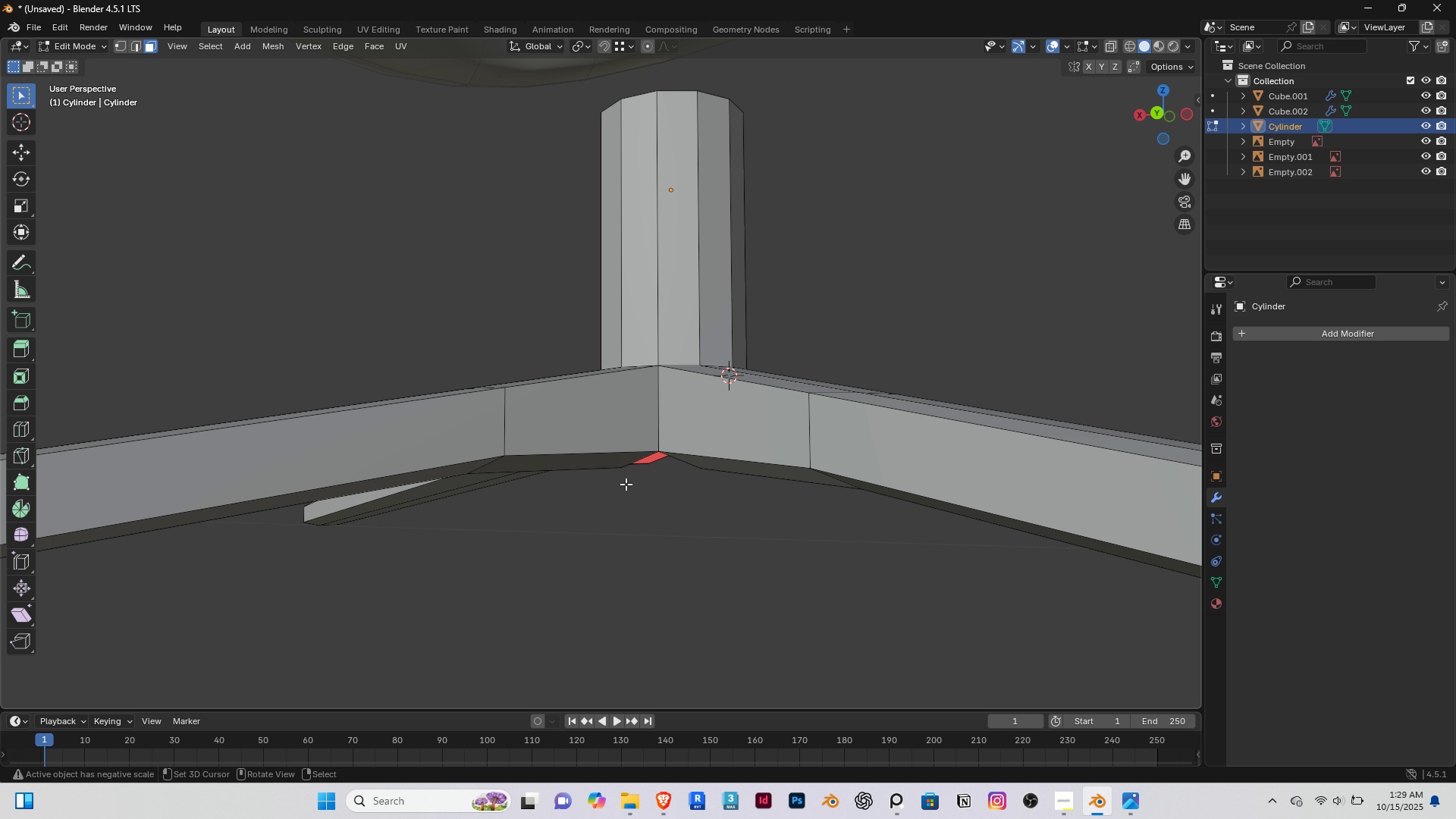 
scroll: coordinate [572, 465], scroll_direction: up, amount: 4.0
 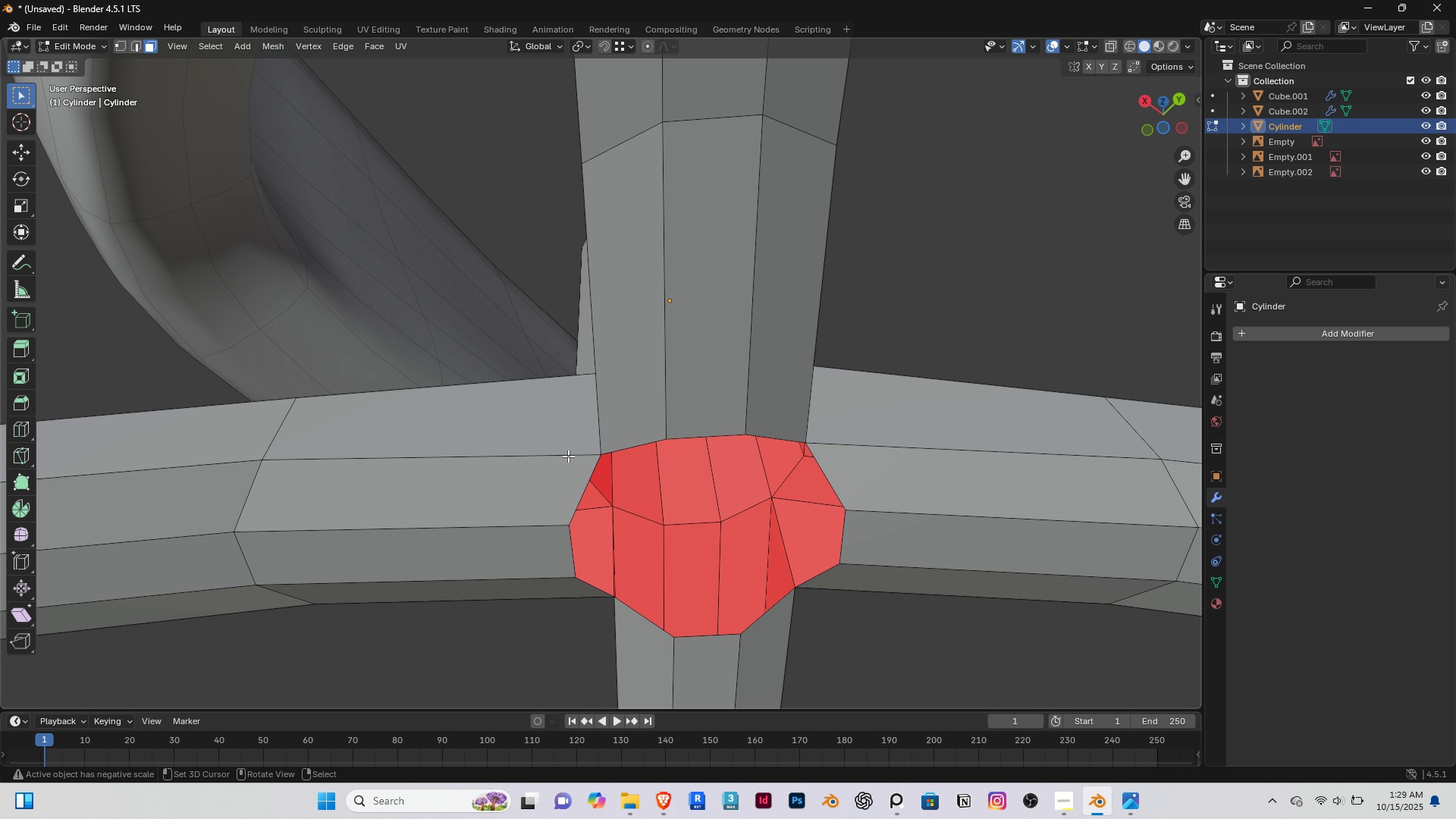 
key(2)
 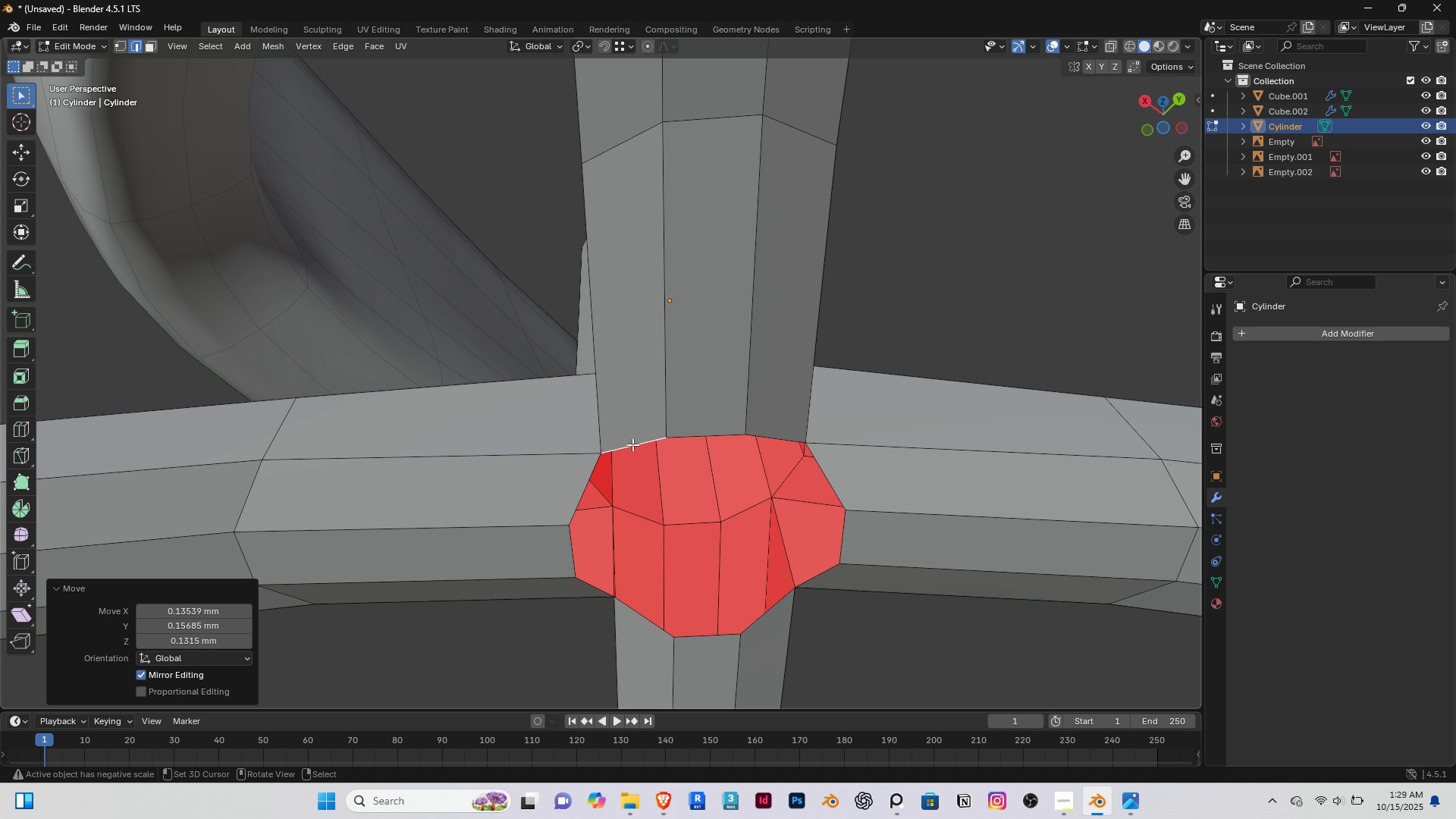 
hold_key(key=AltRight, duration=0.49)
double_click([632, 444])
 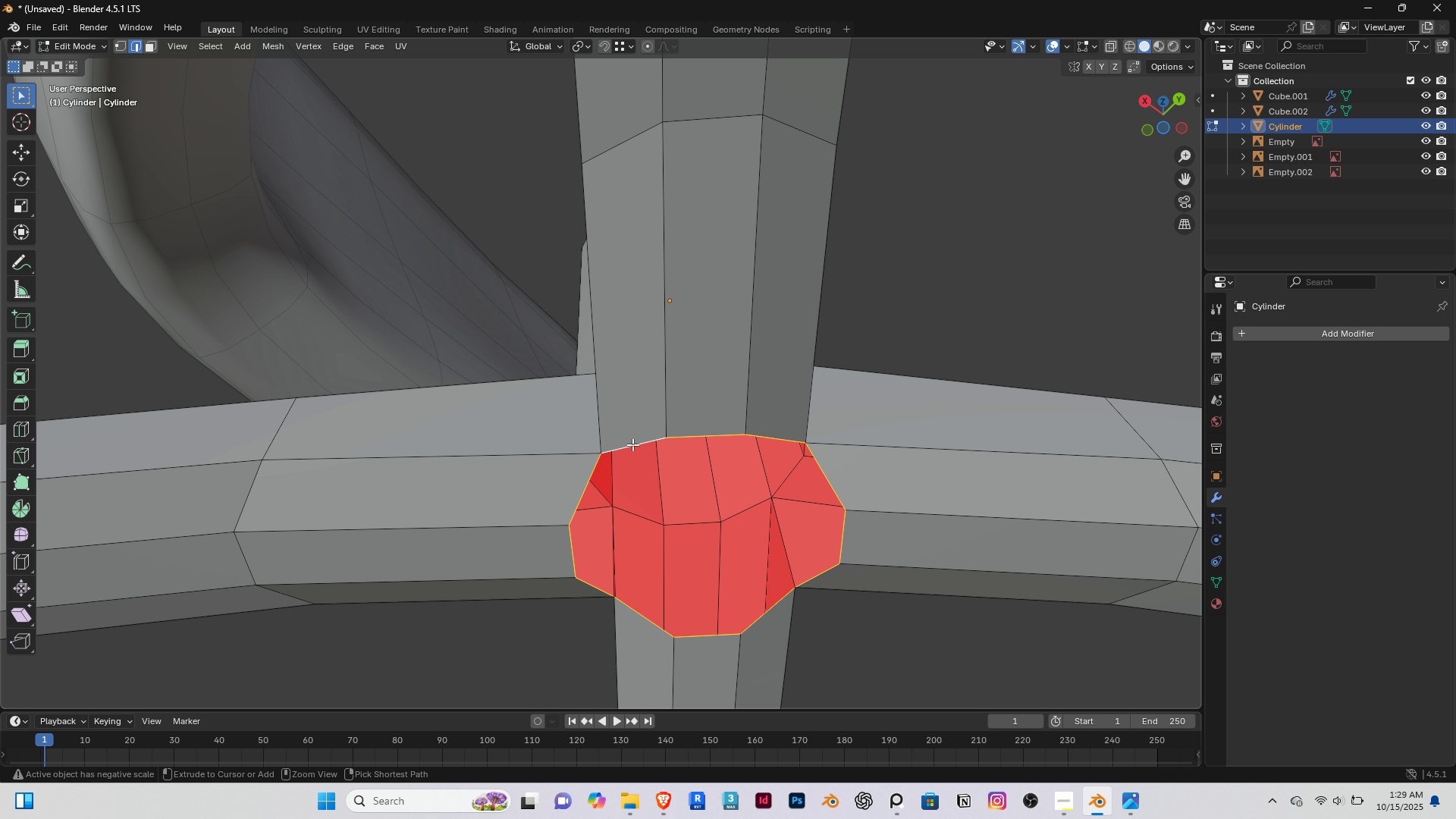 
key(Control+Z)
 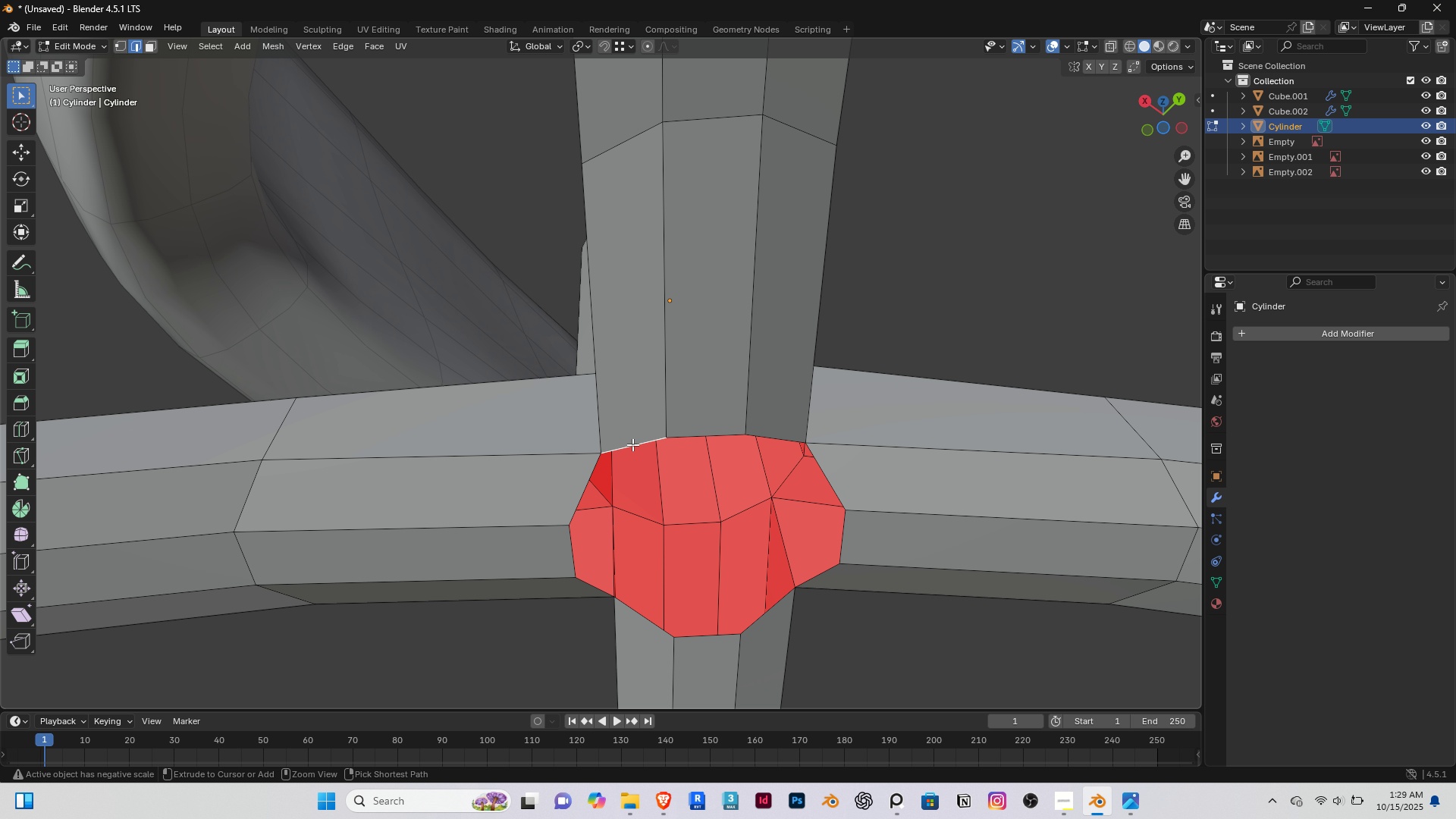 
key(Control+Z)
 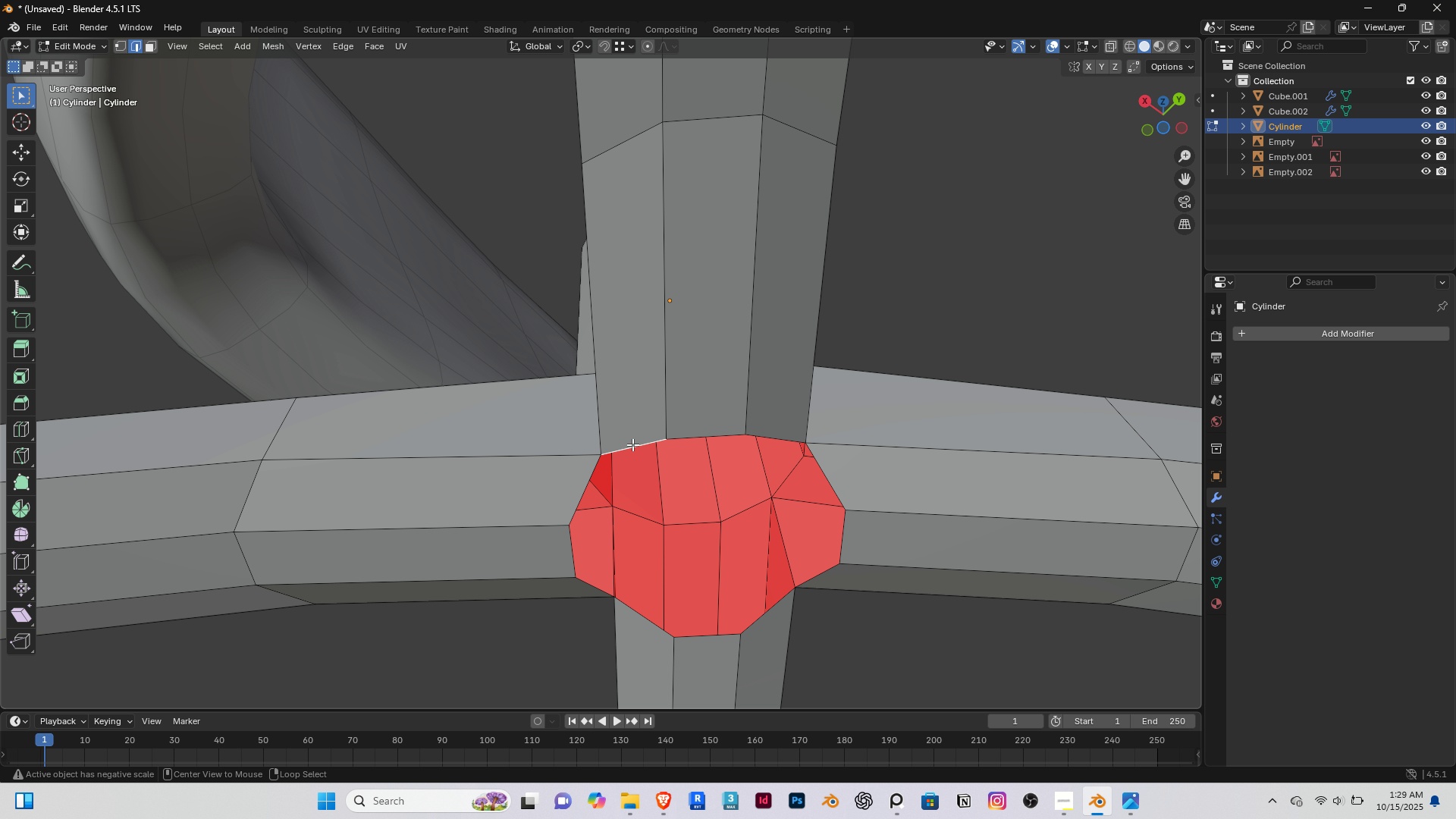 
hold_key(key=AltRight, duration=0.56)
right_click([632, 444])
 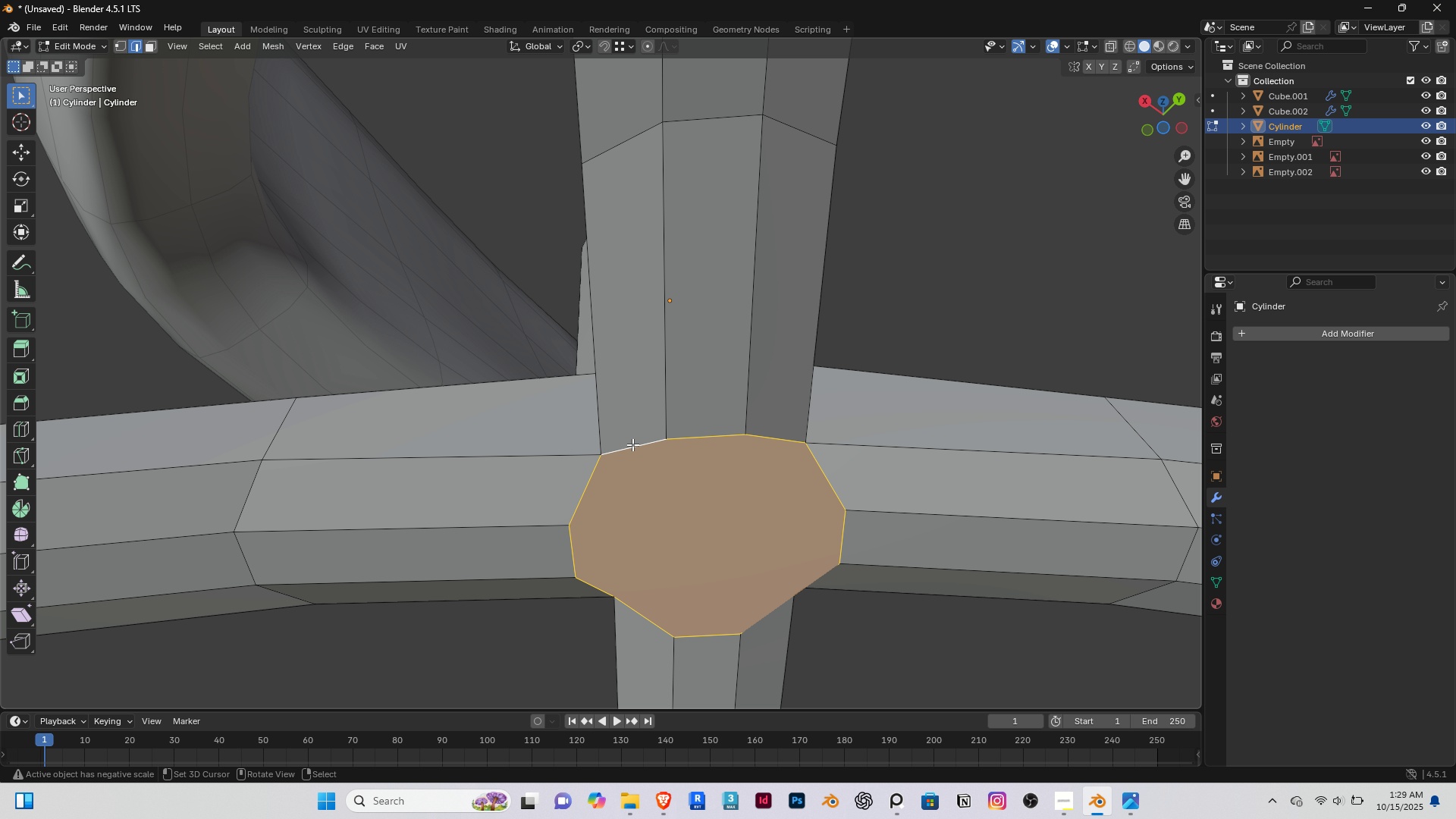 
type(fk)
 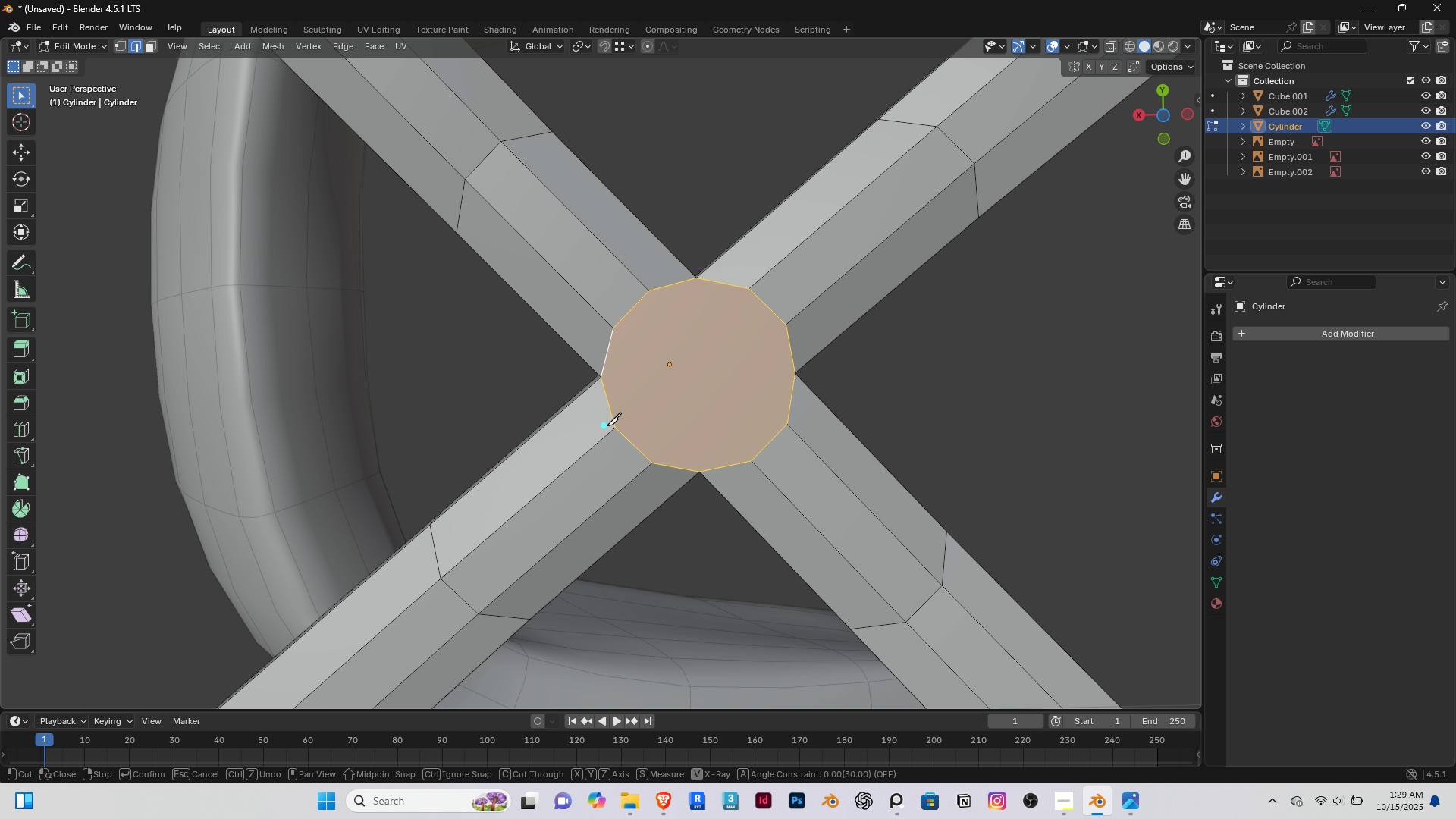 
scroll: coordinate [563, 460], scroll_direction: down, amount: 2.0
 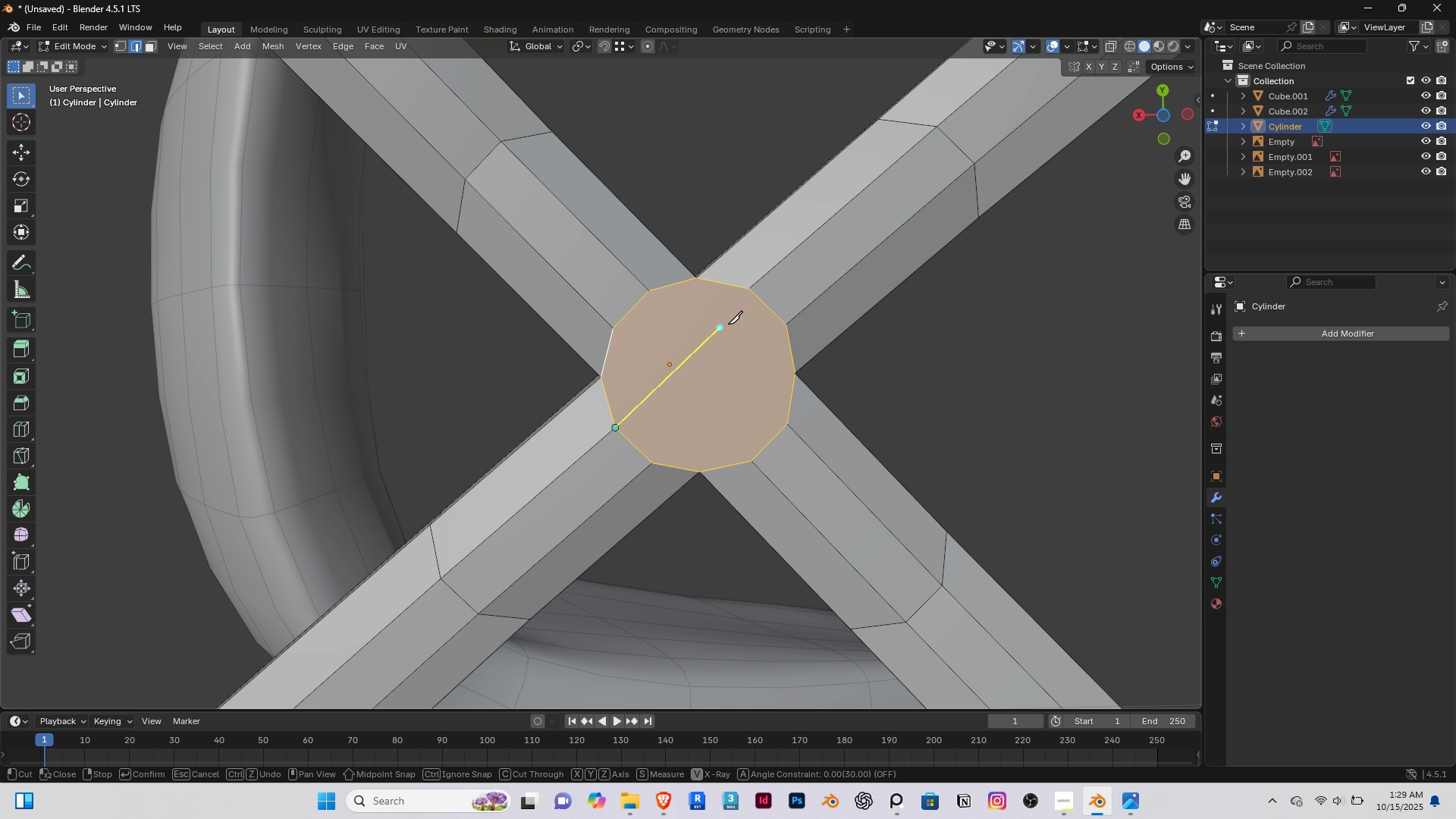 
left_click([747, 288])
 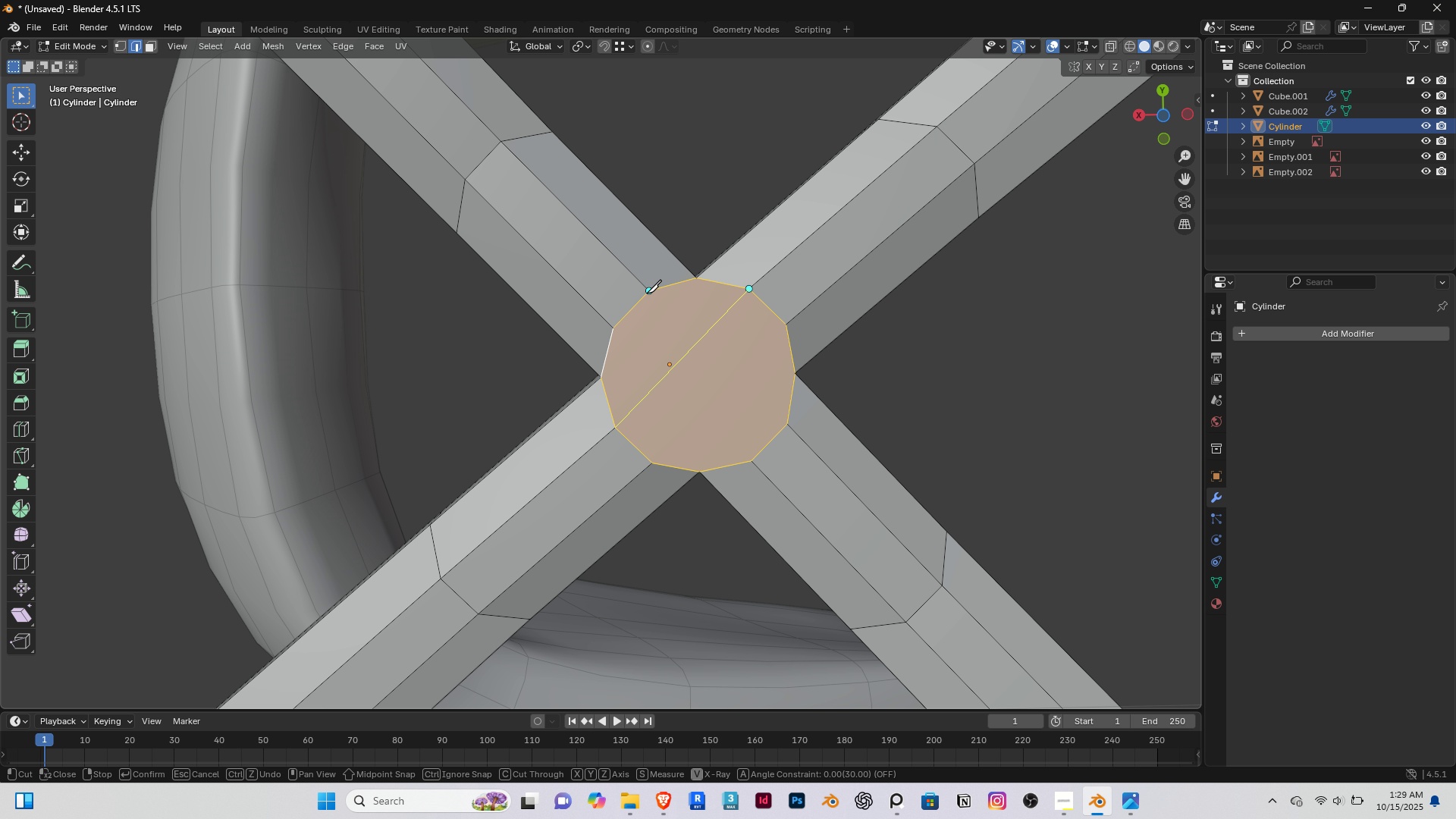 
left_click([648, 293])
 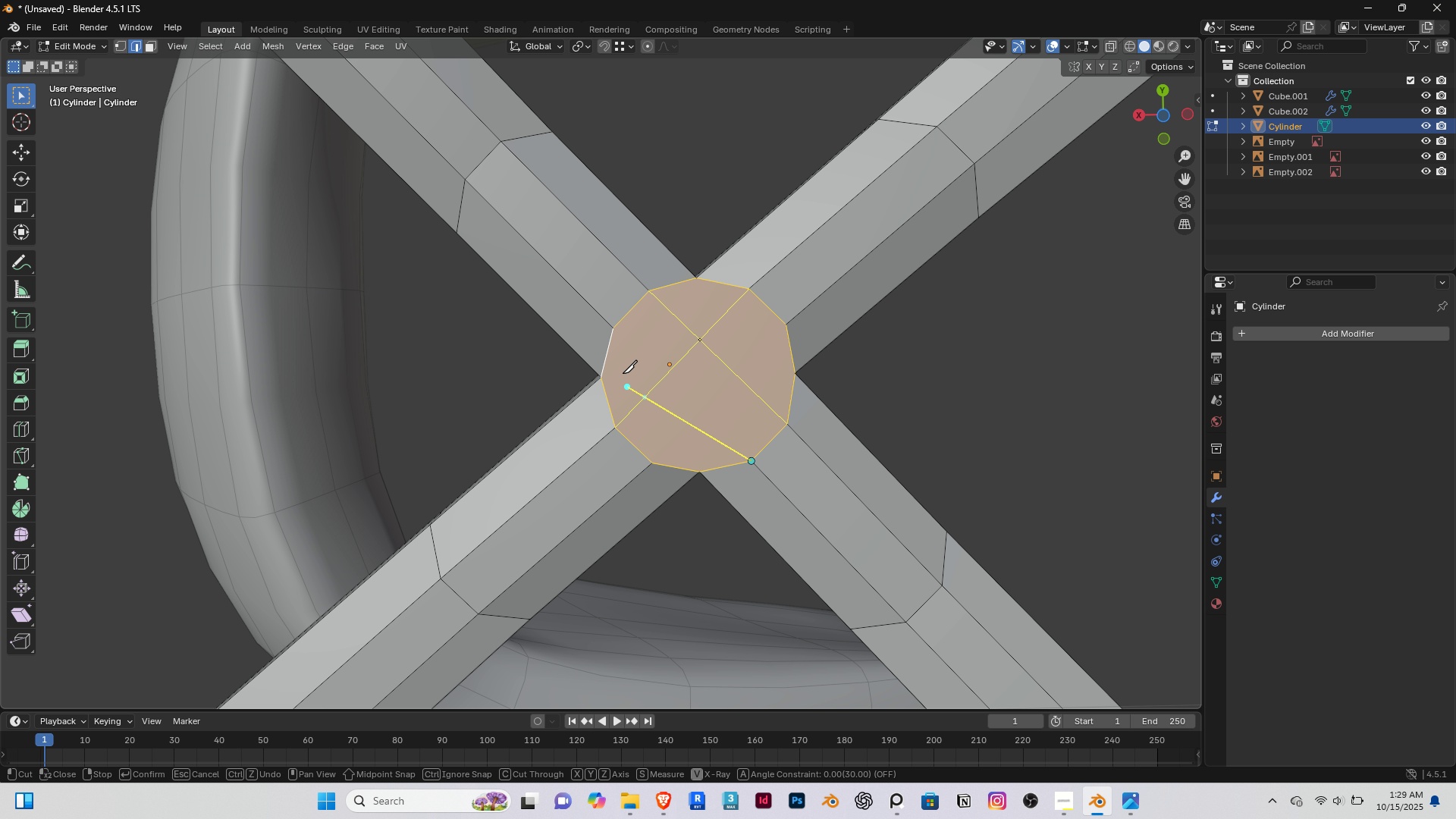 
left_click([616, 331])
 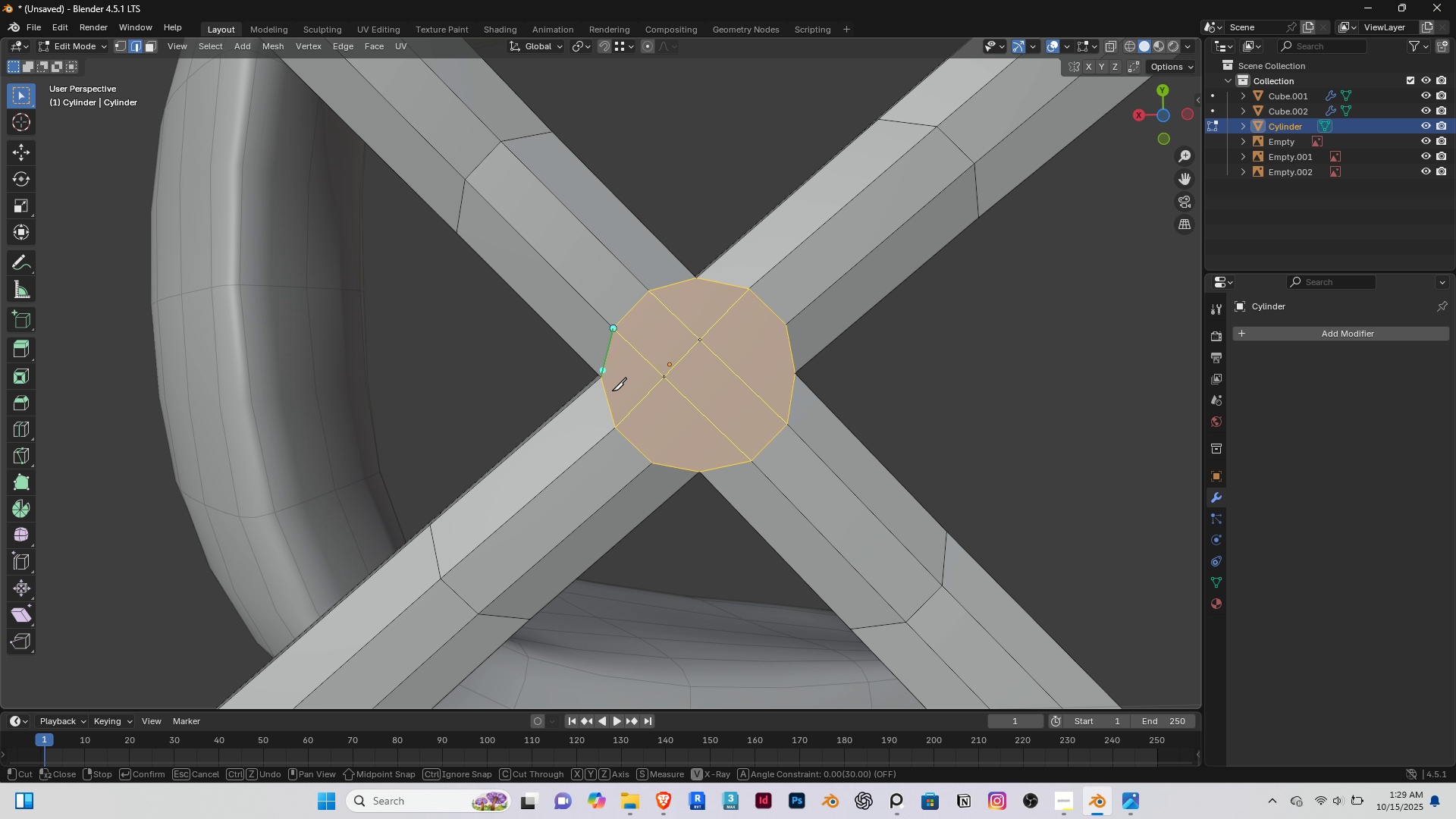 
right_click([599, 369])
 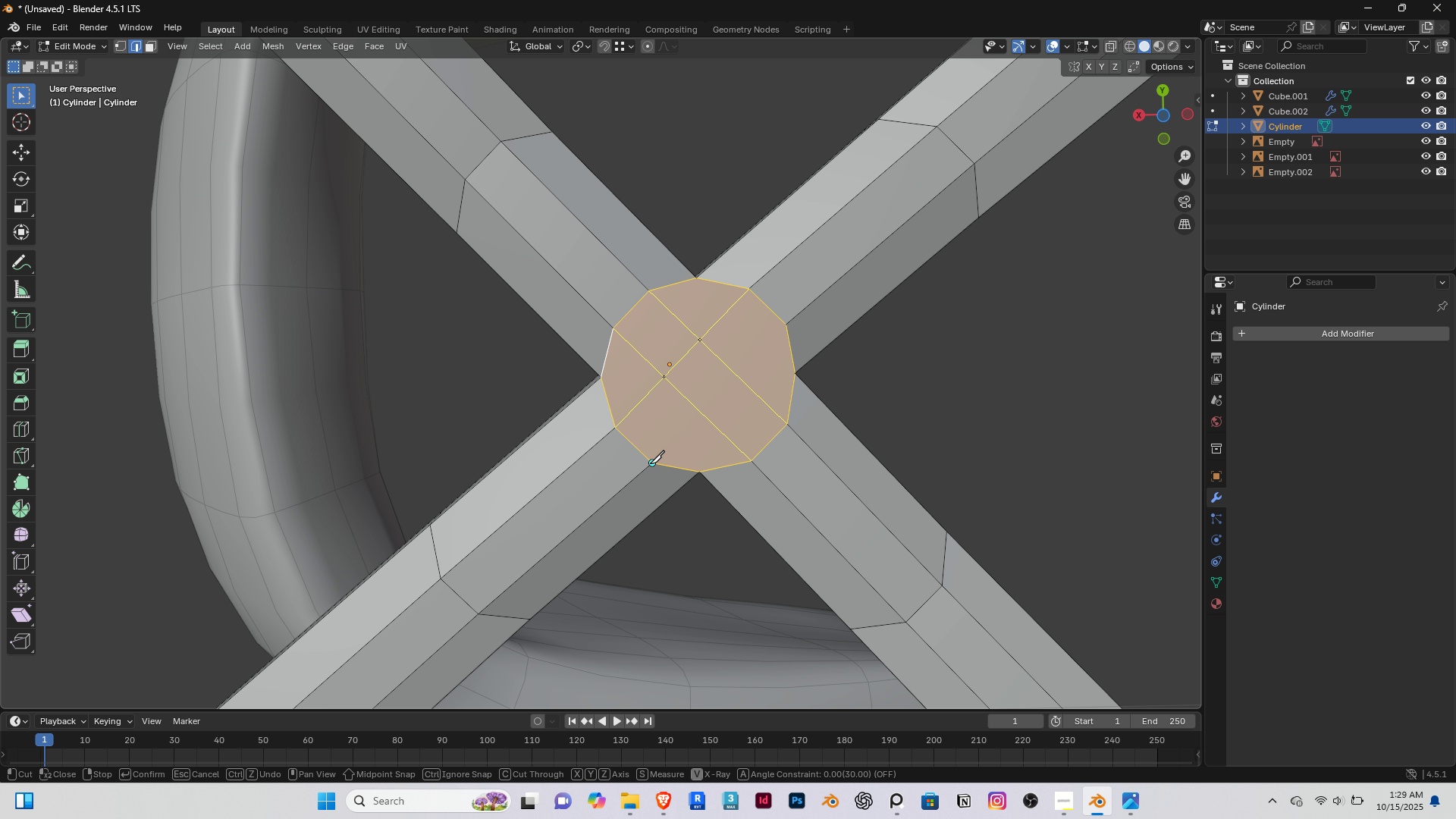 
left_click([650, 463])
 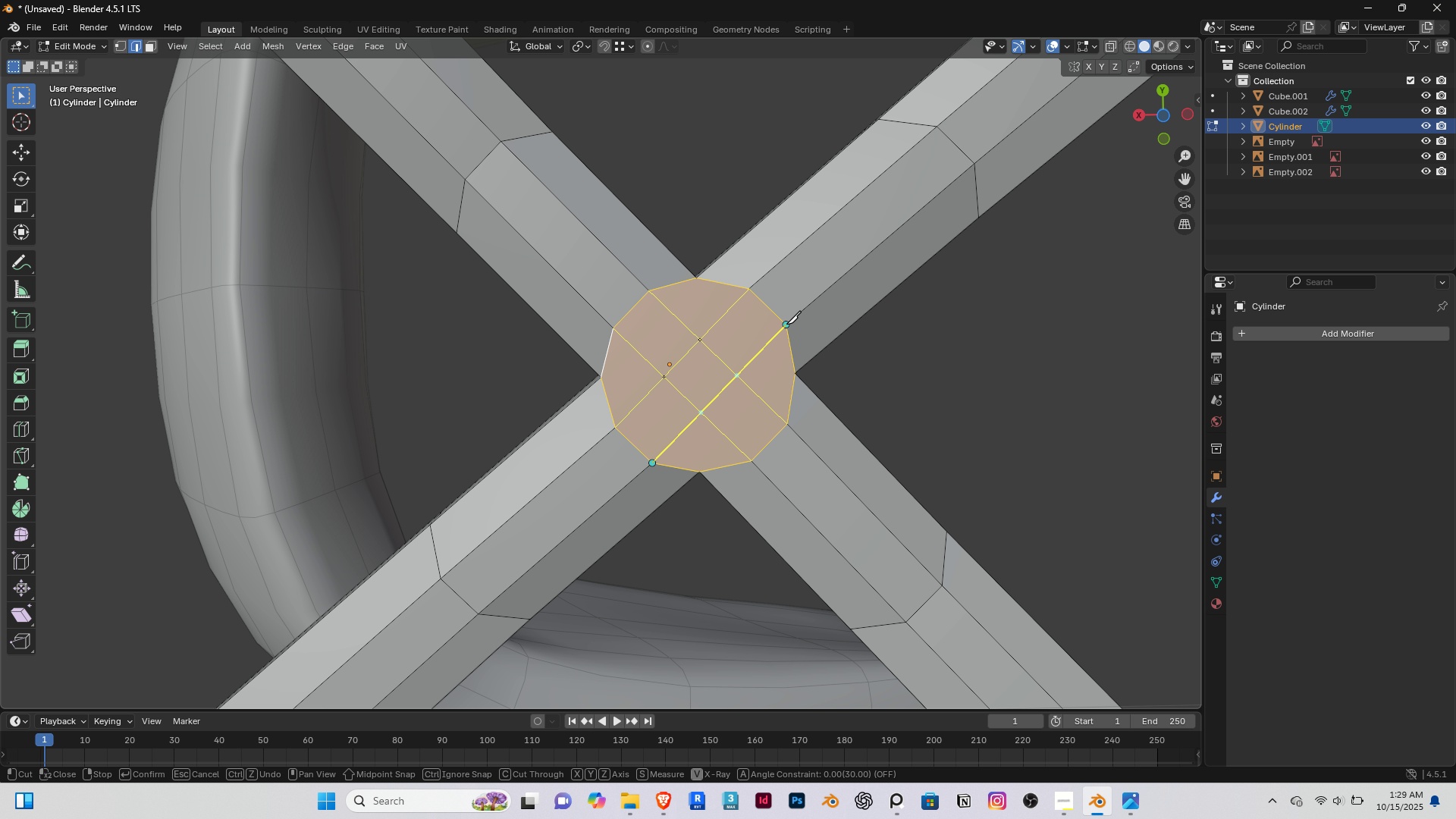 
left_click([786, 323])
 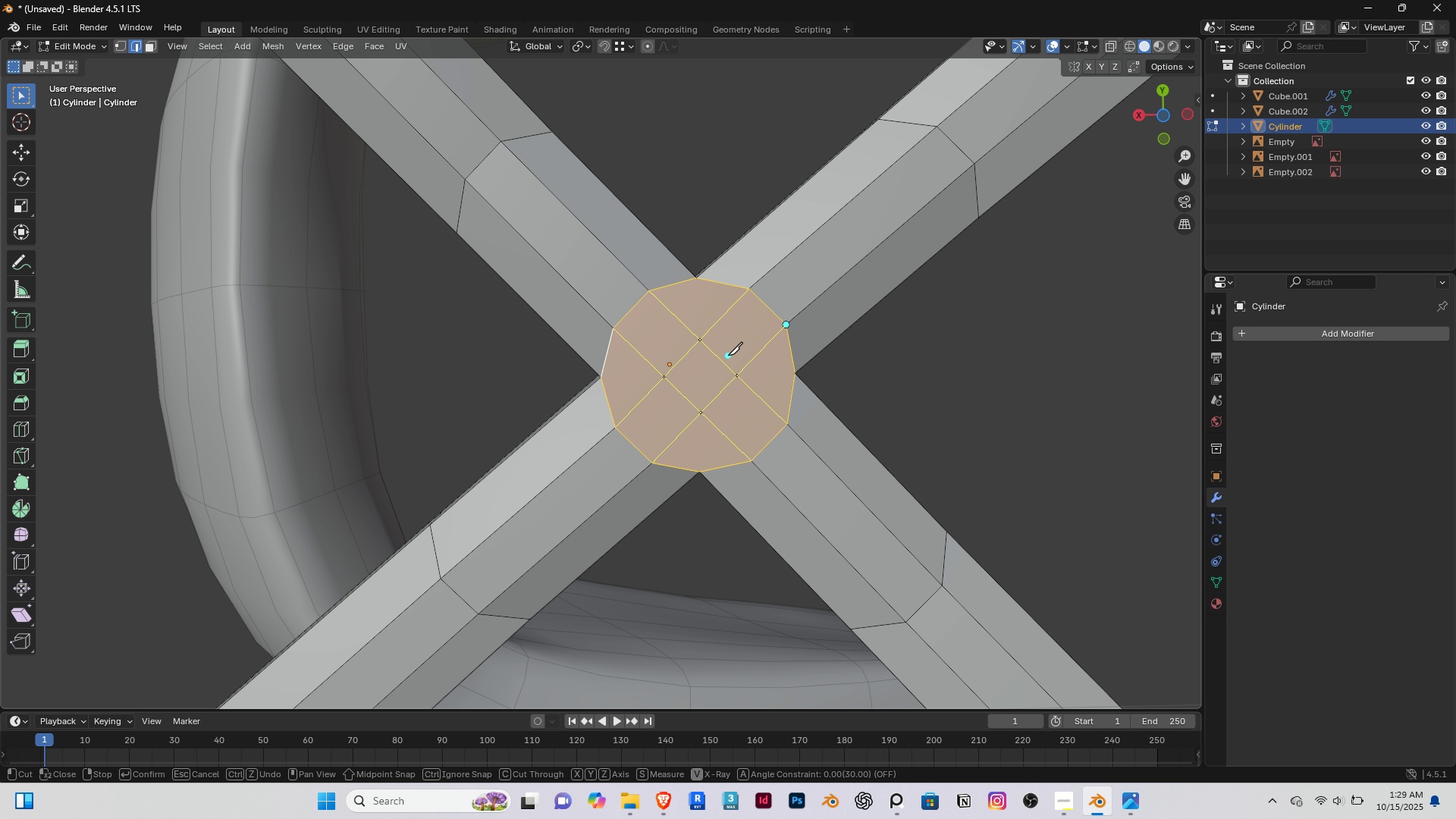 
right_click([728, 355])
 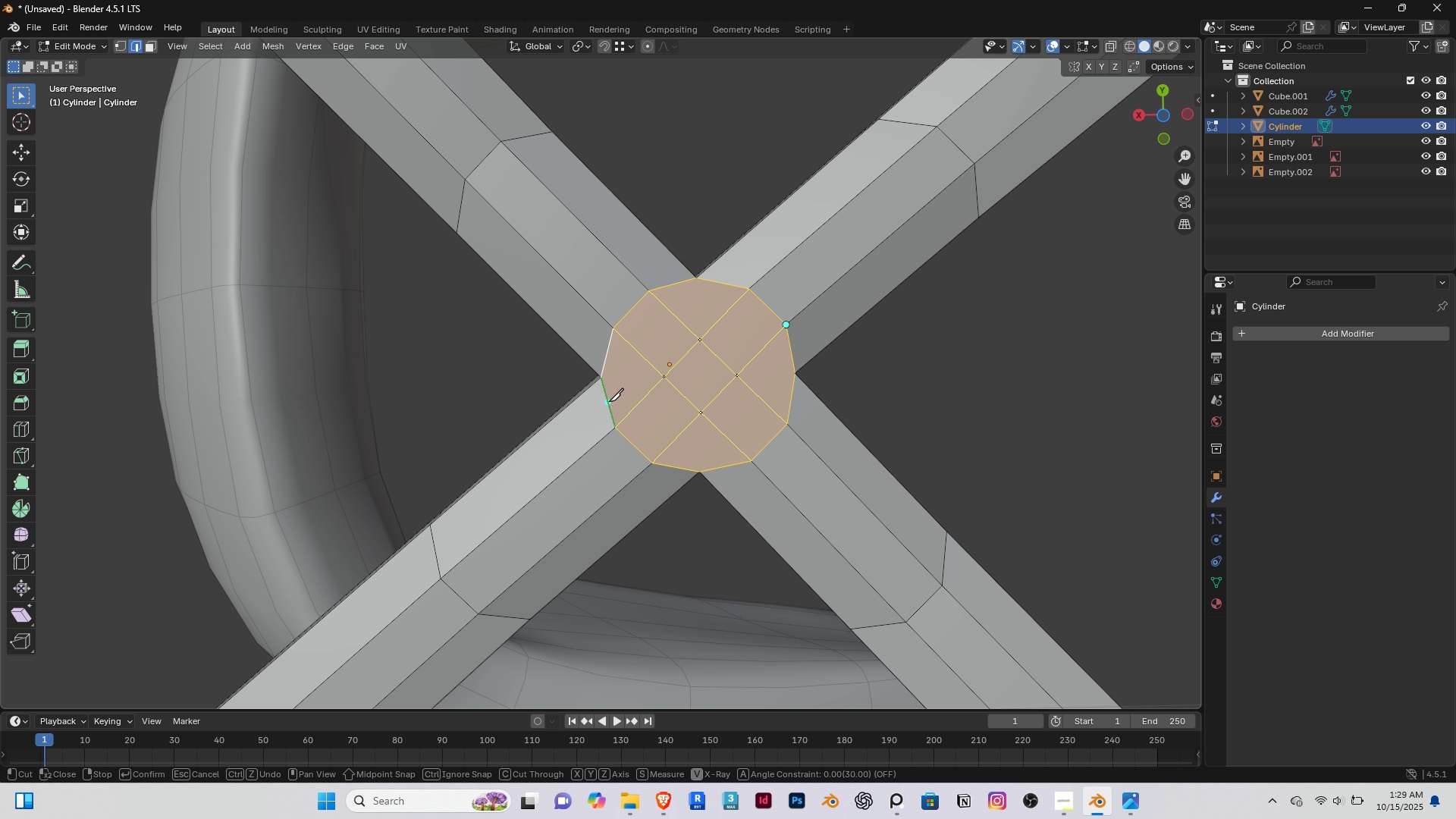 
key(Enter)
 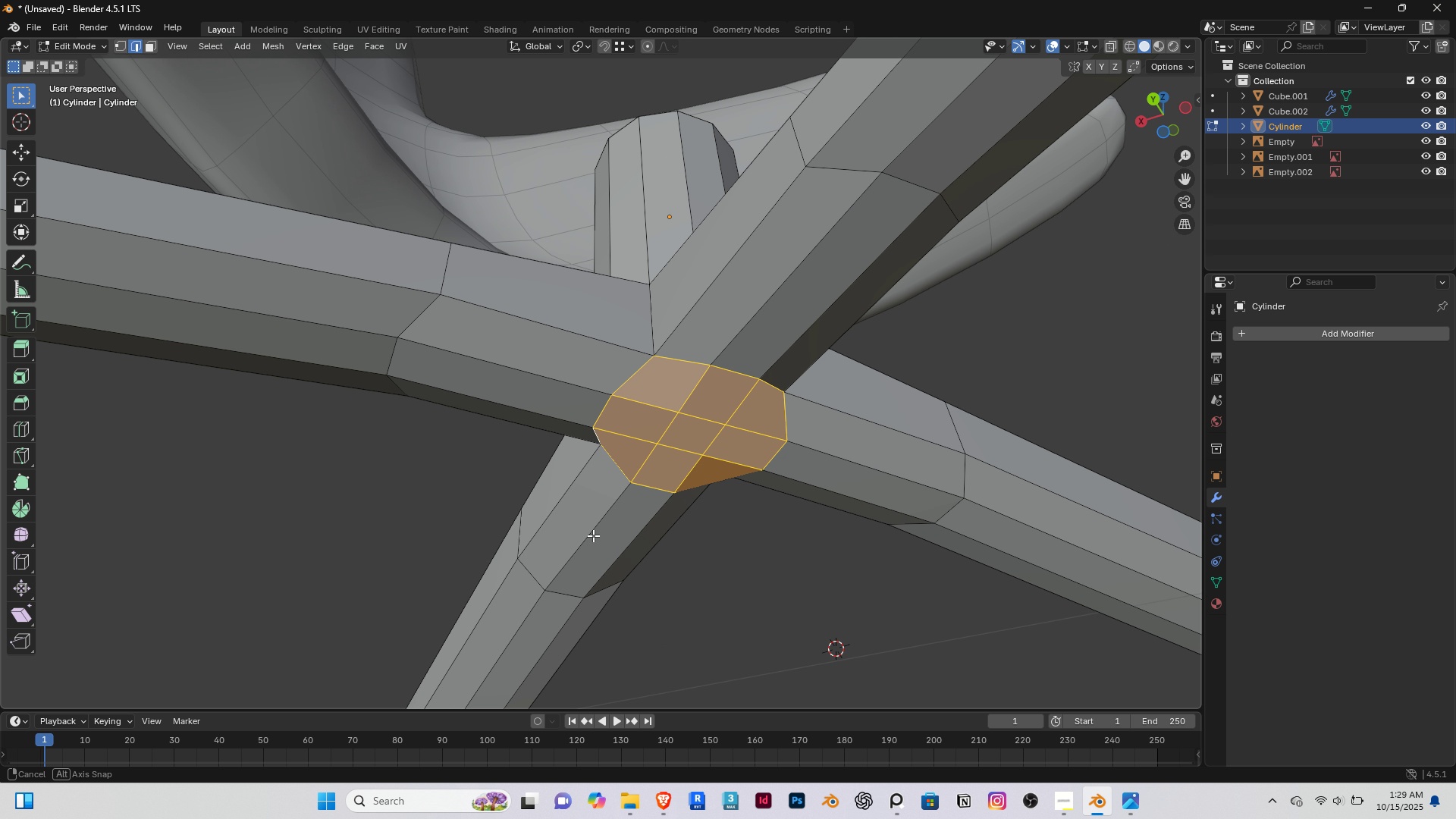 
scroll: coordinate [673, 523], scroll_direction: down, amount: 4.0
 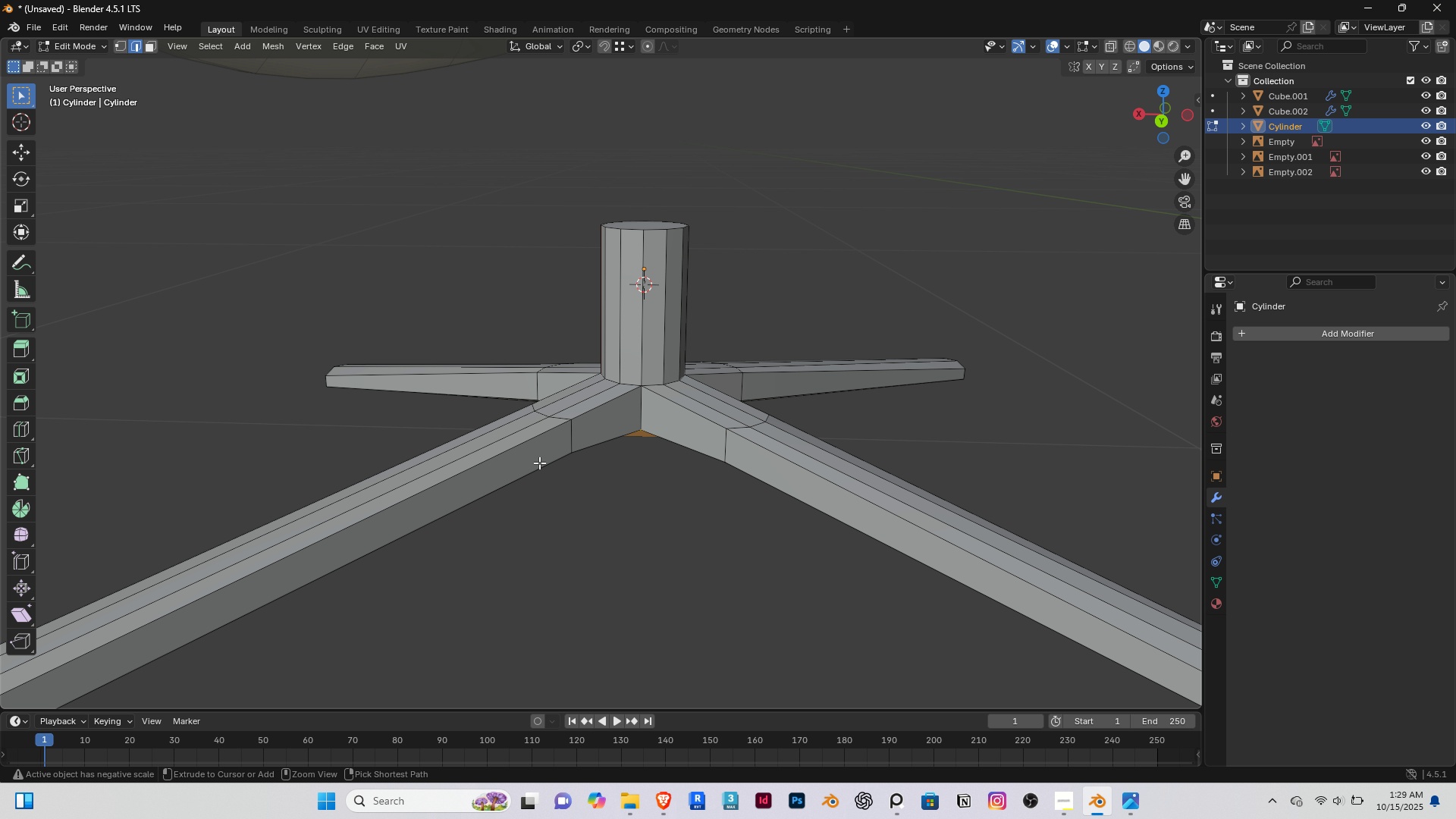 
key(Control+R)
 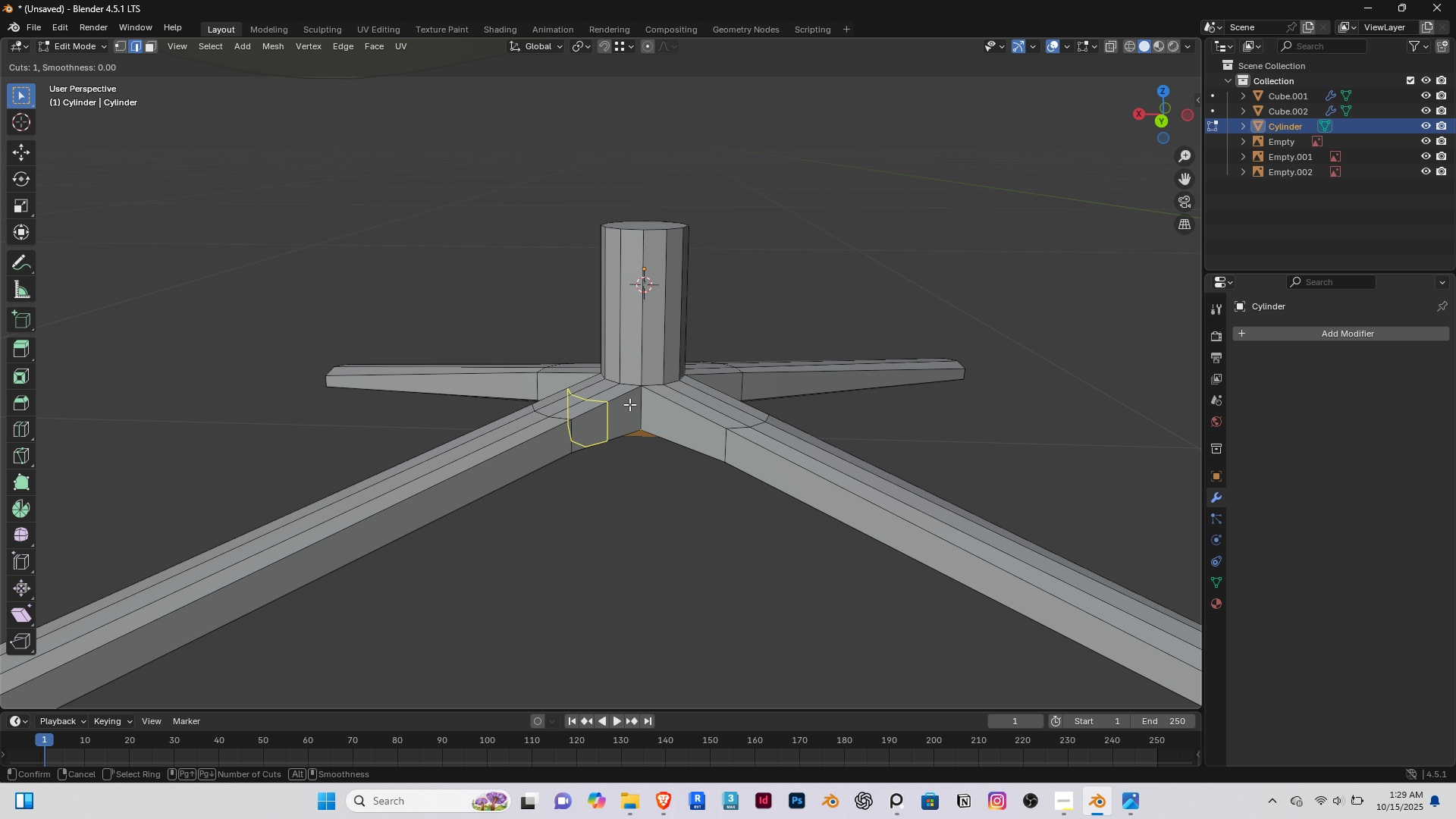 
left_click([635, 403])
 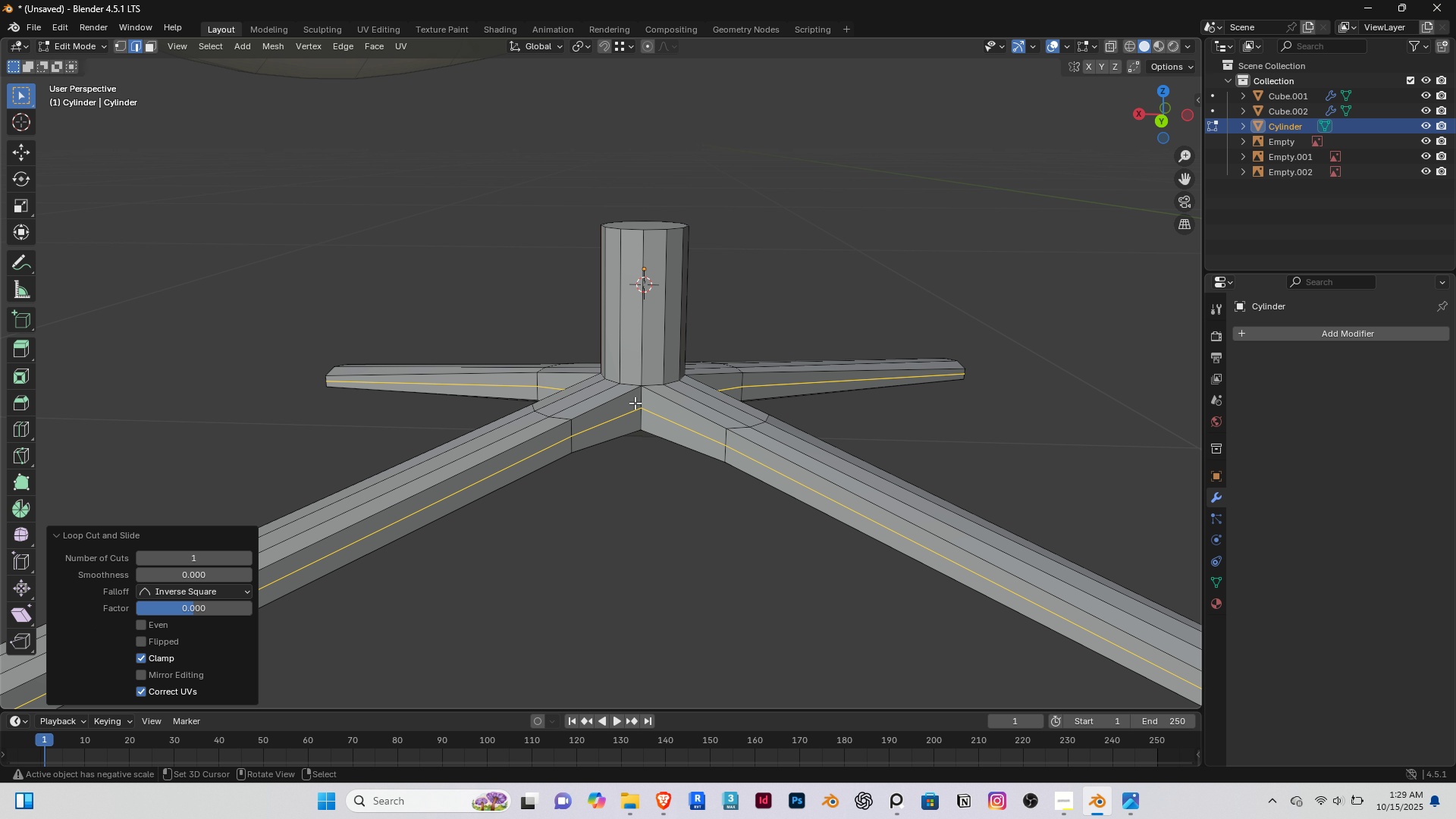 
right_click([635, 403])
 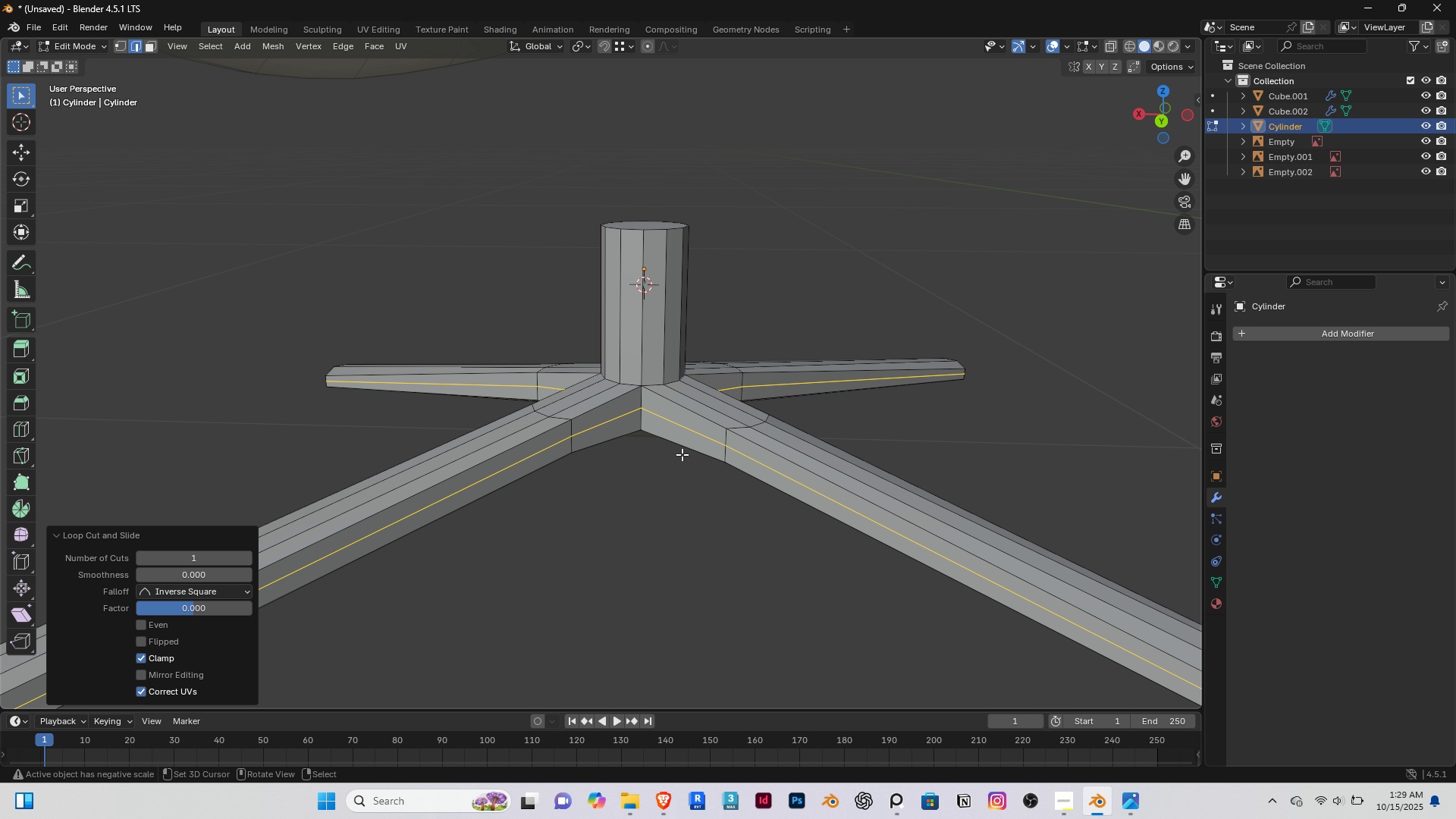 
scroll: coordinate [682, 454], scroll_direction: up, amount: 1.0
 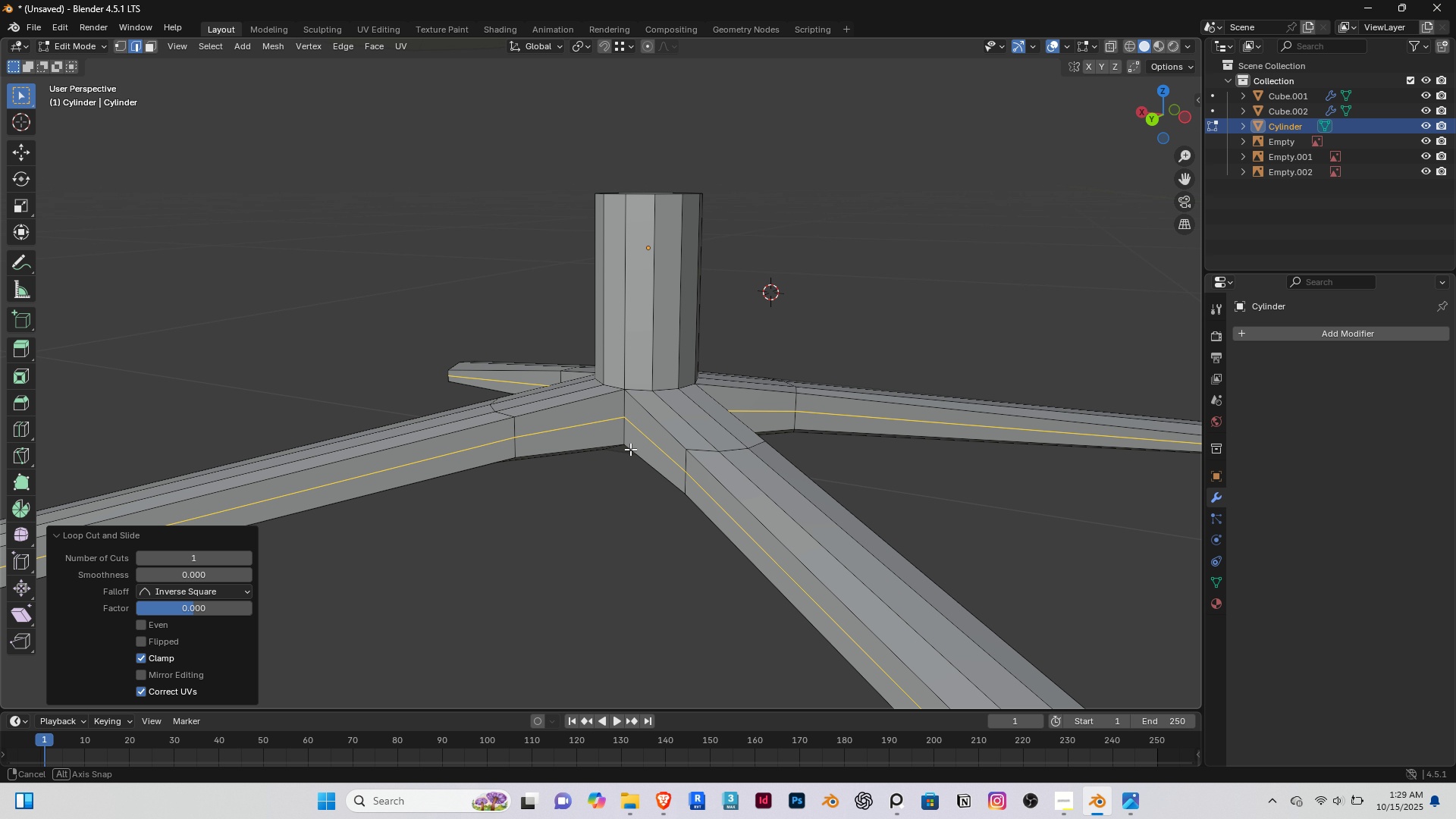 
key(S)
 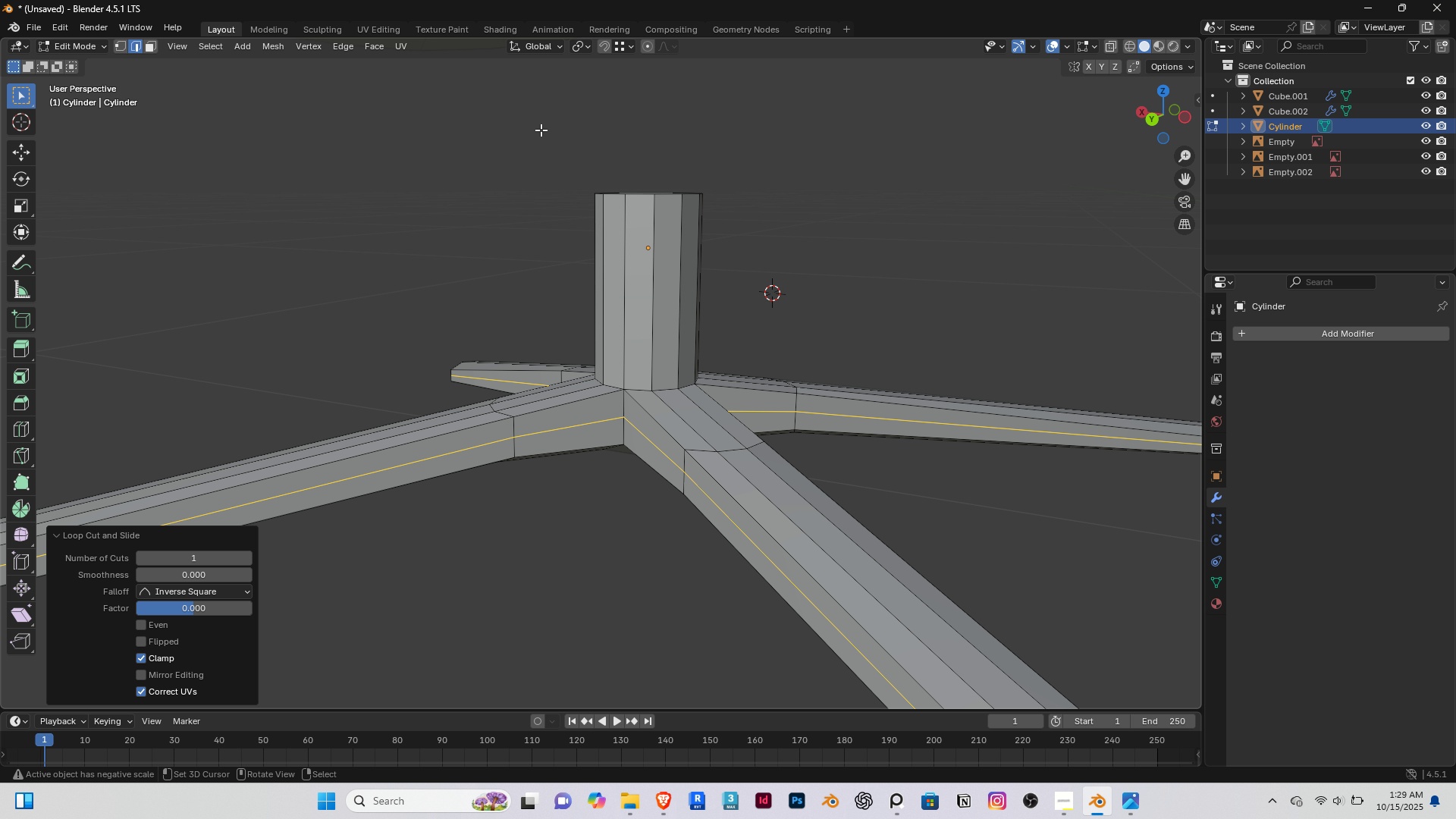 
left_click([557, 46])
 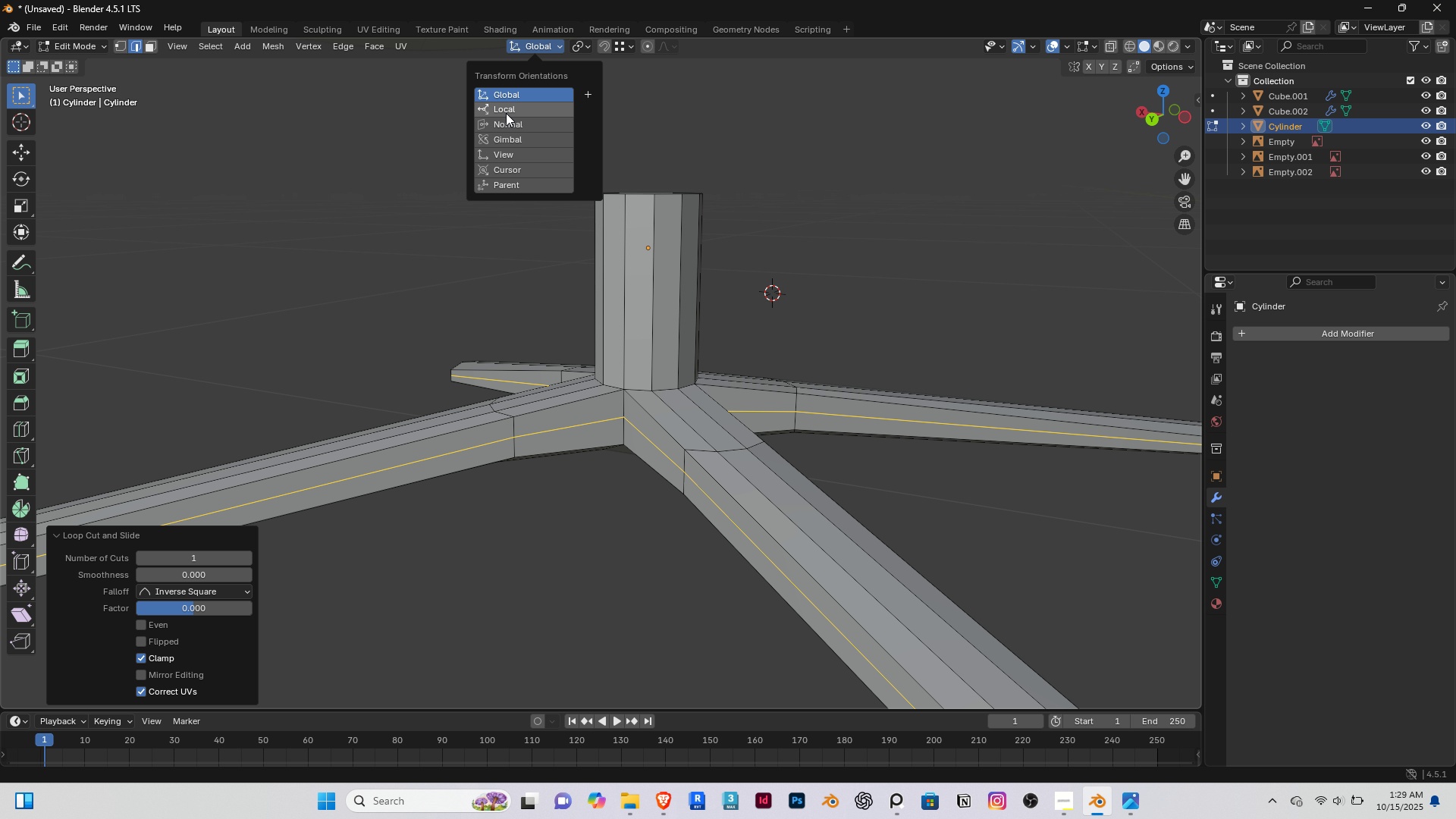 
left_click([506, 111])
 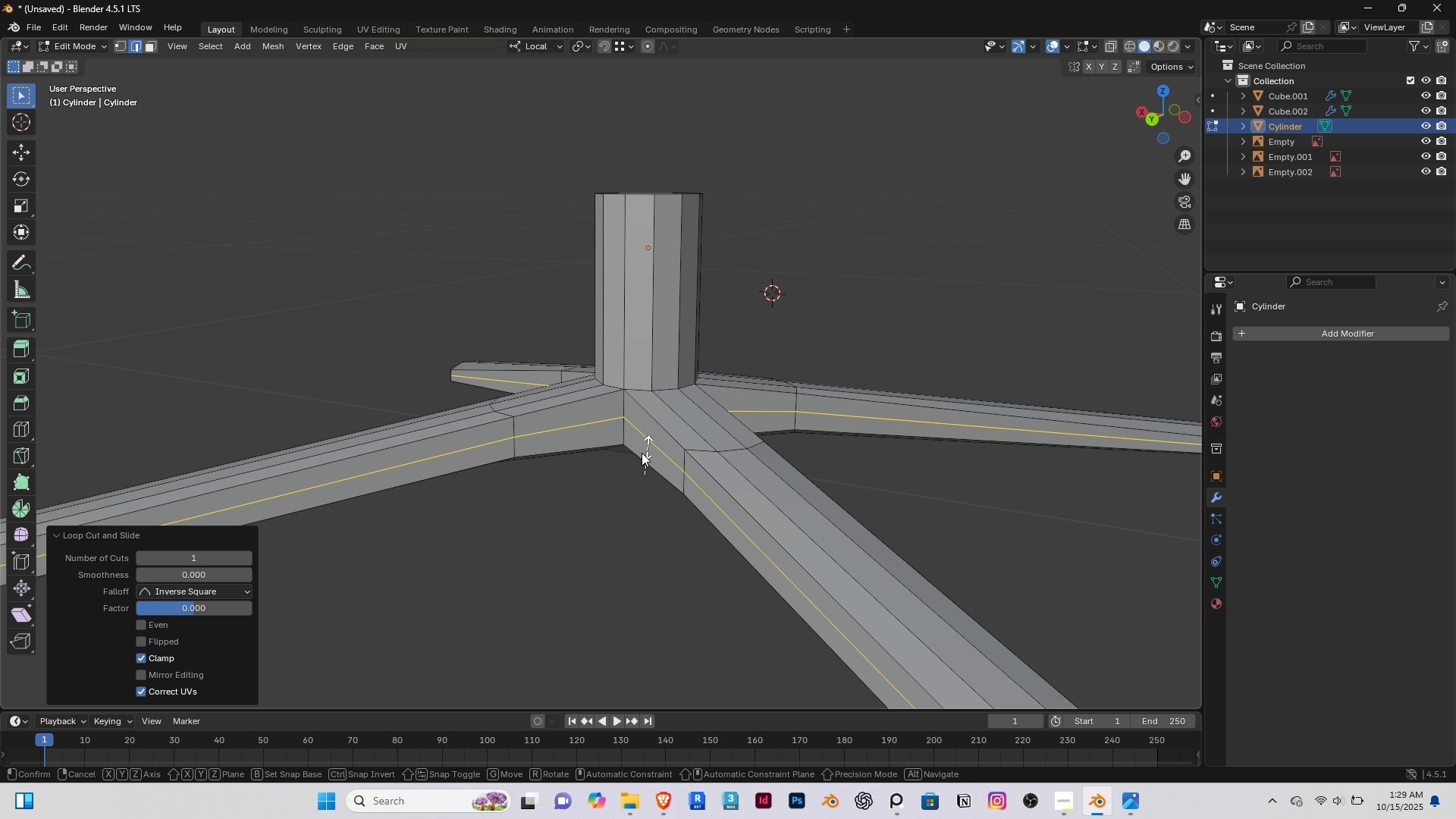 
key(S)
 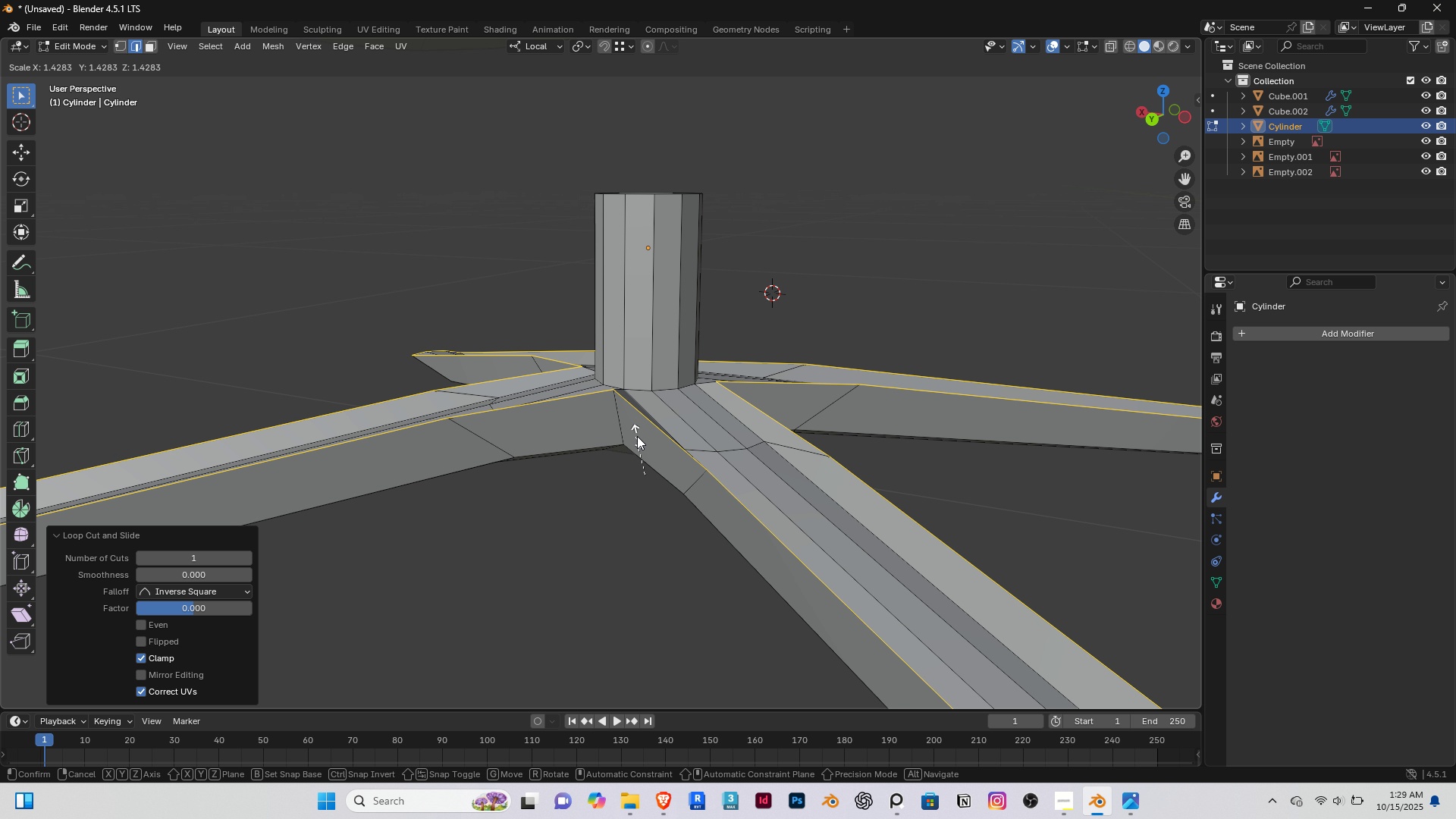 
right_click([629, 445])
 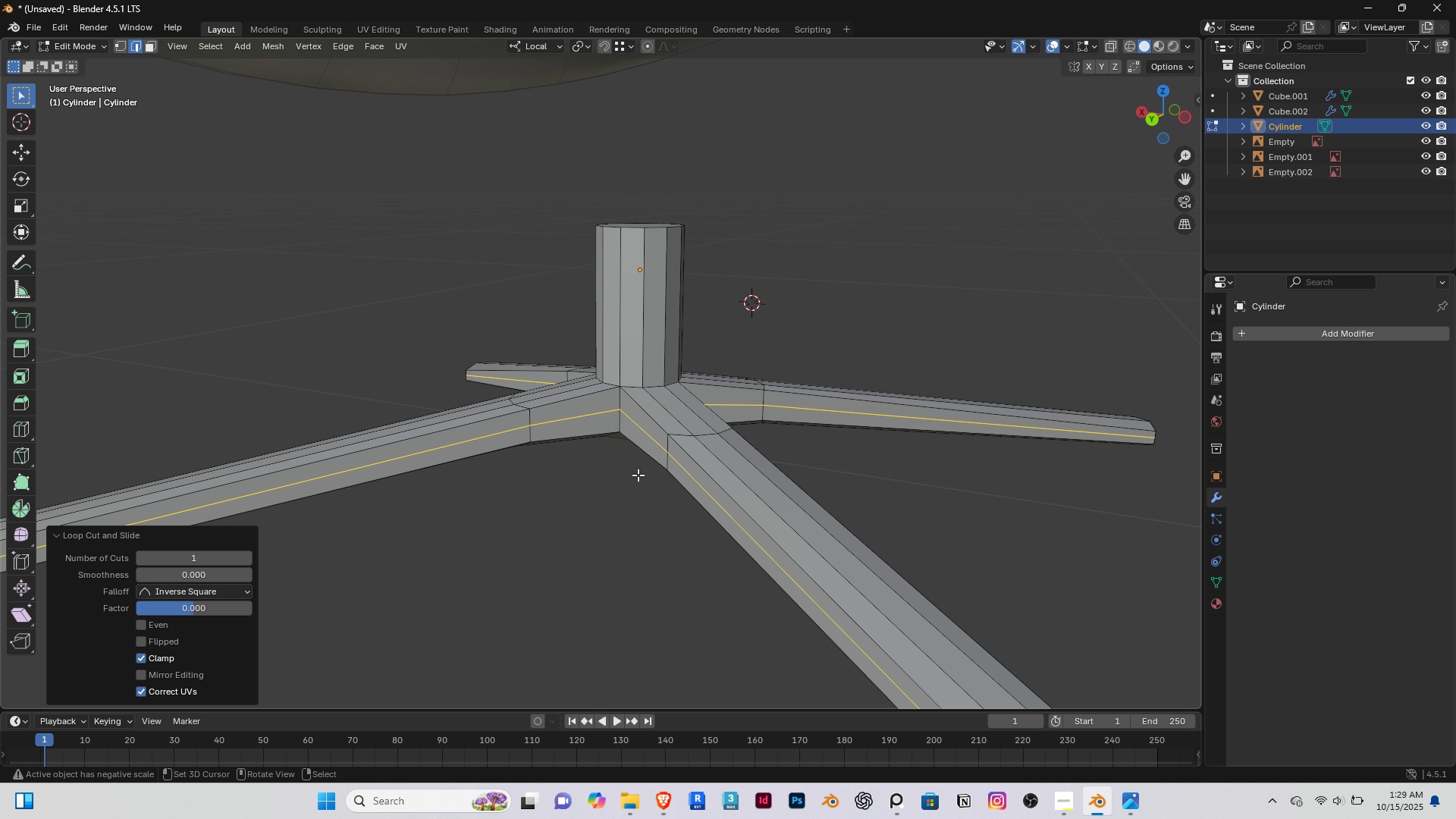 
scroll: coordinate [657, 470], scroll_direction: down, amount: 2.0
 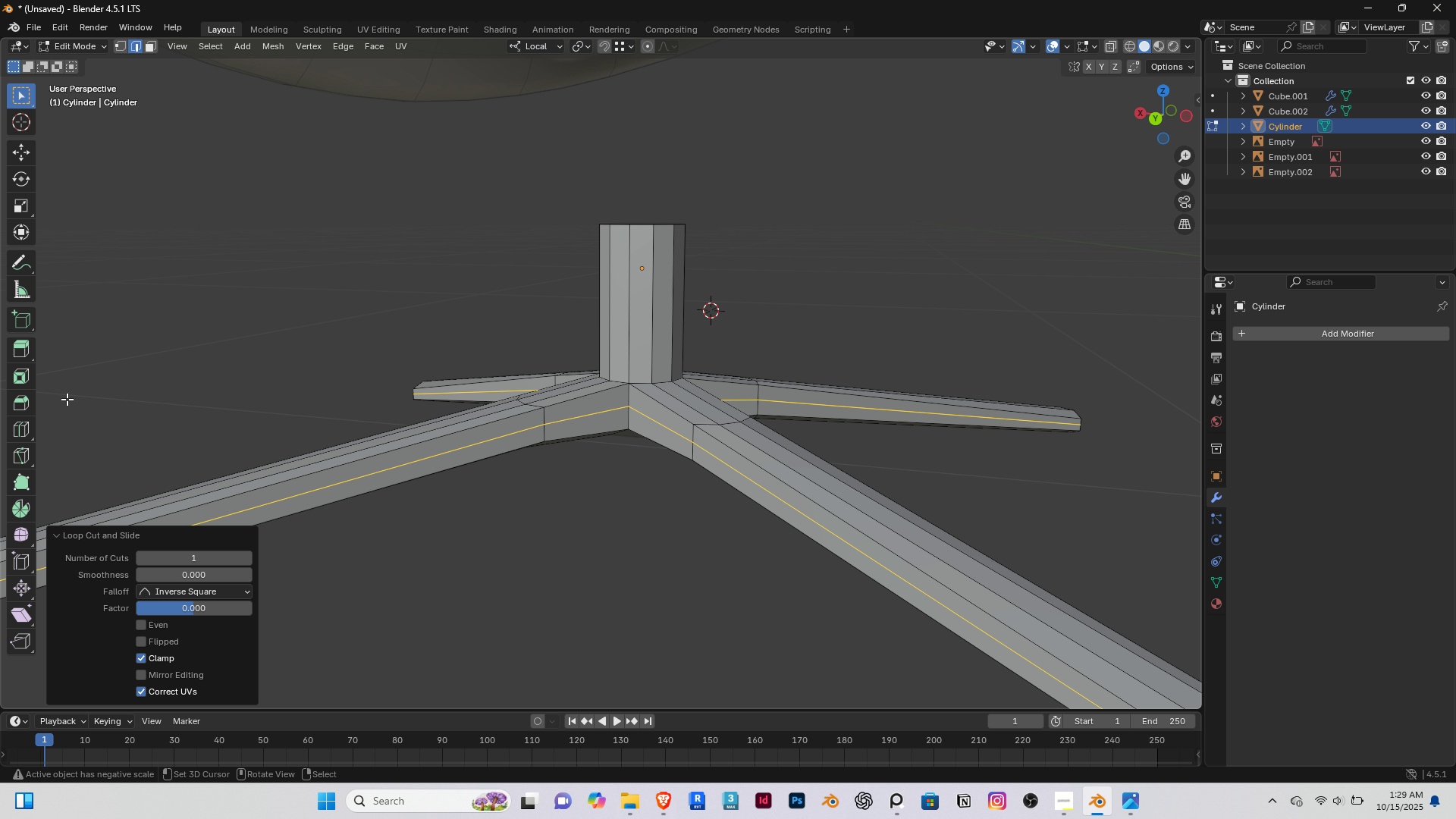 
mouse_move([22, 183])
 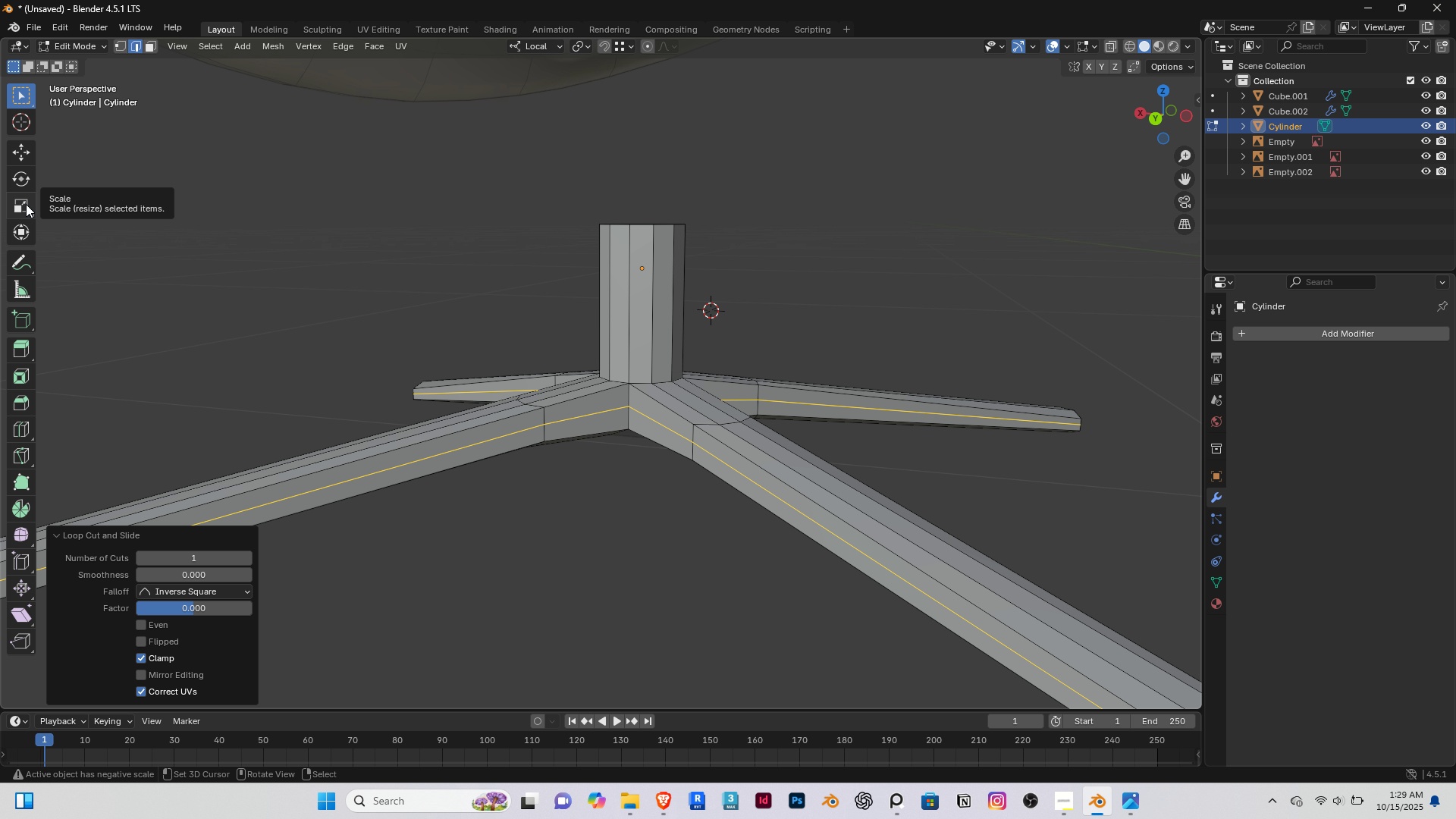 
left_click([26, 204])
 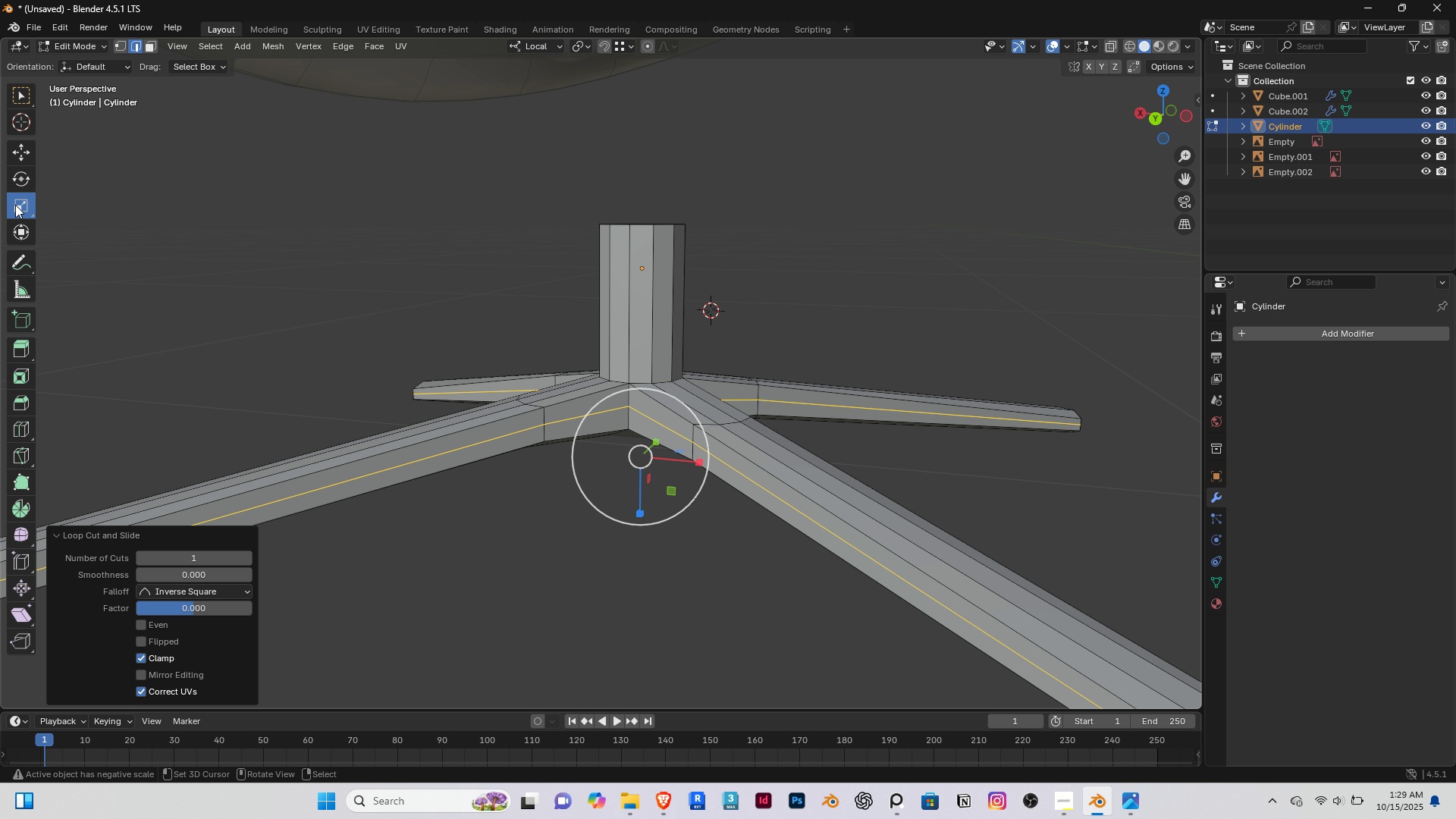 
left_click([15, 205])
 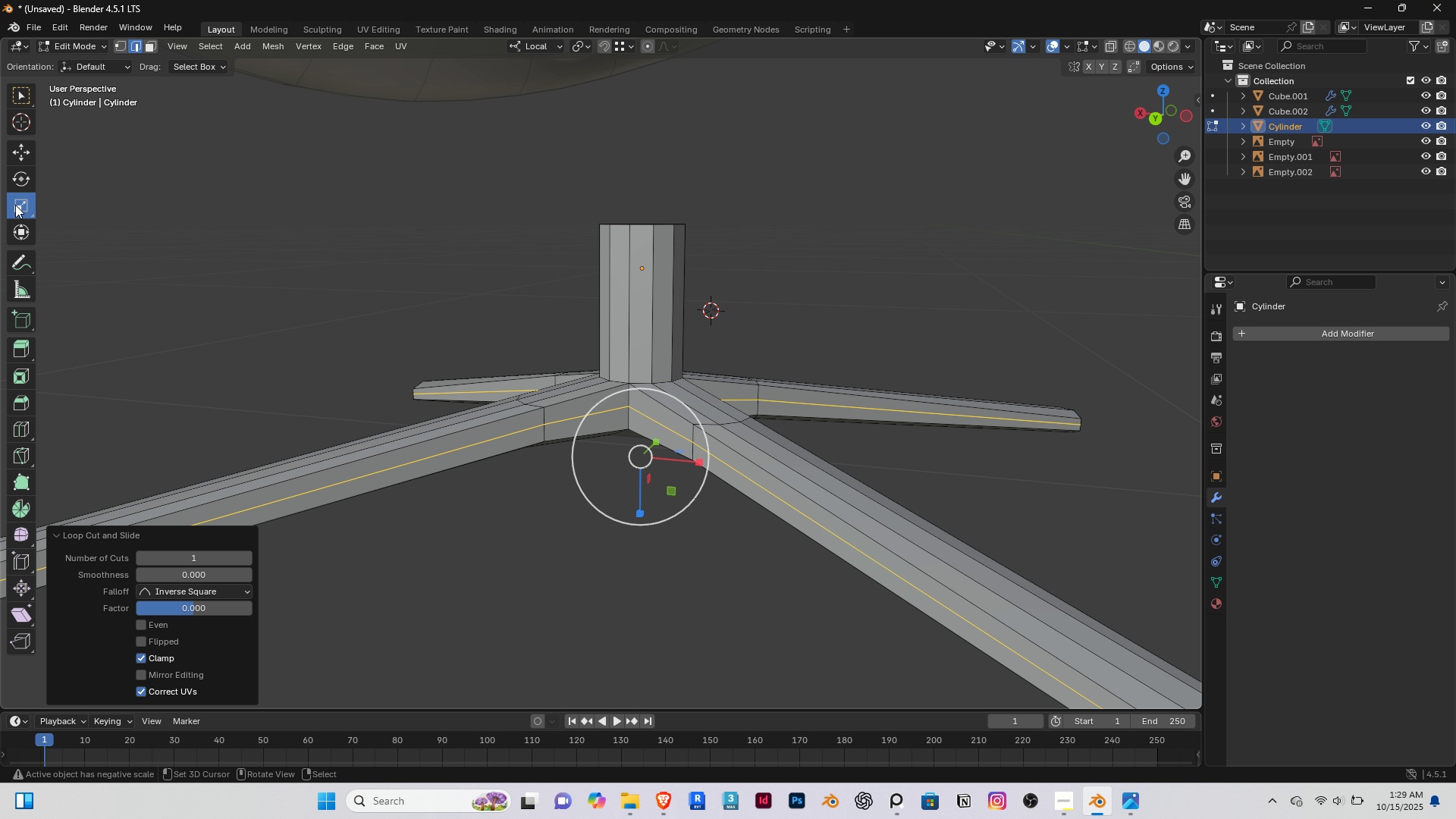 
left_click([15, 205])
 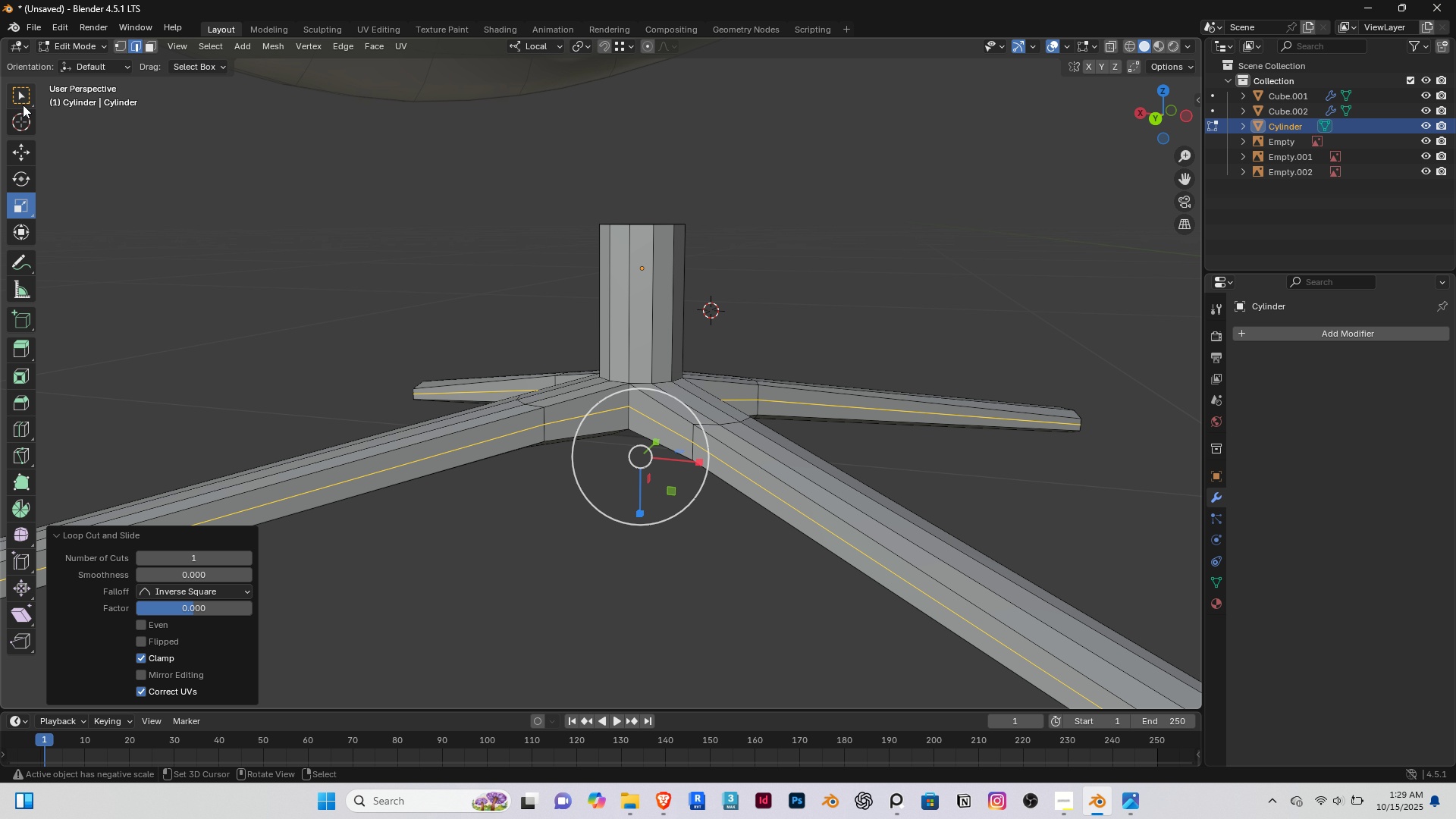 
left_click([23, 104])
 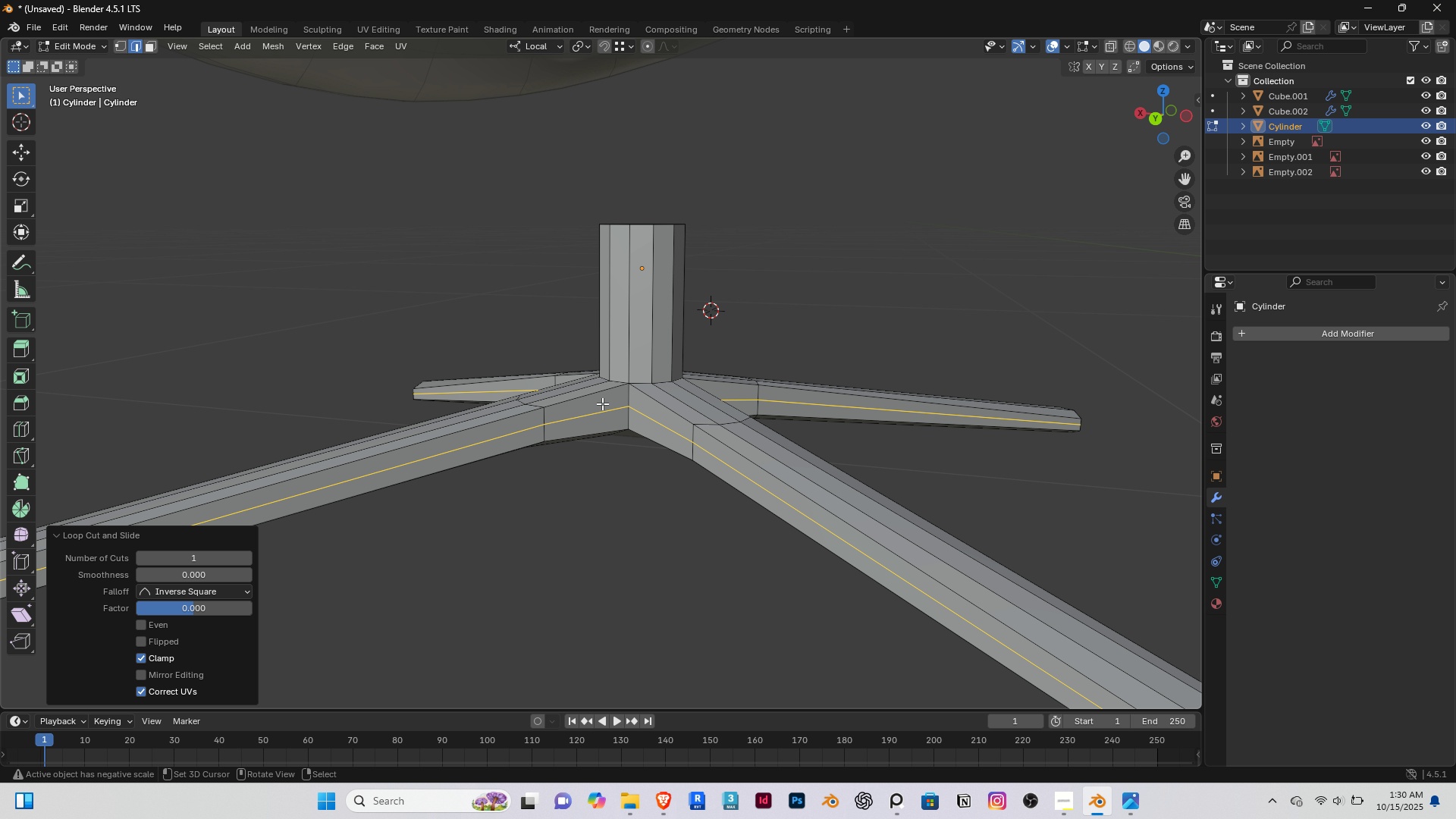 
wait(5.95)
 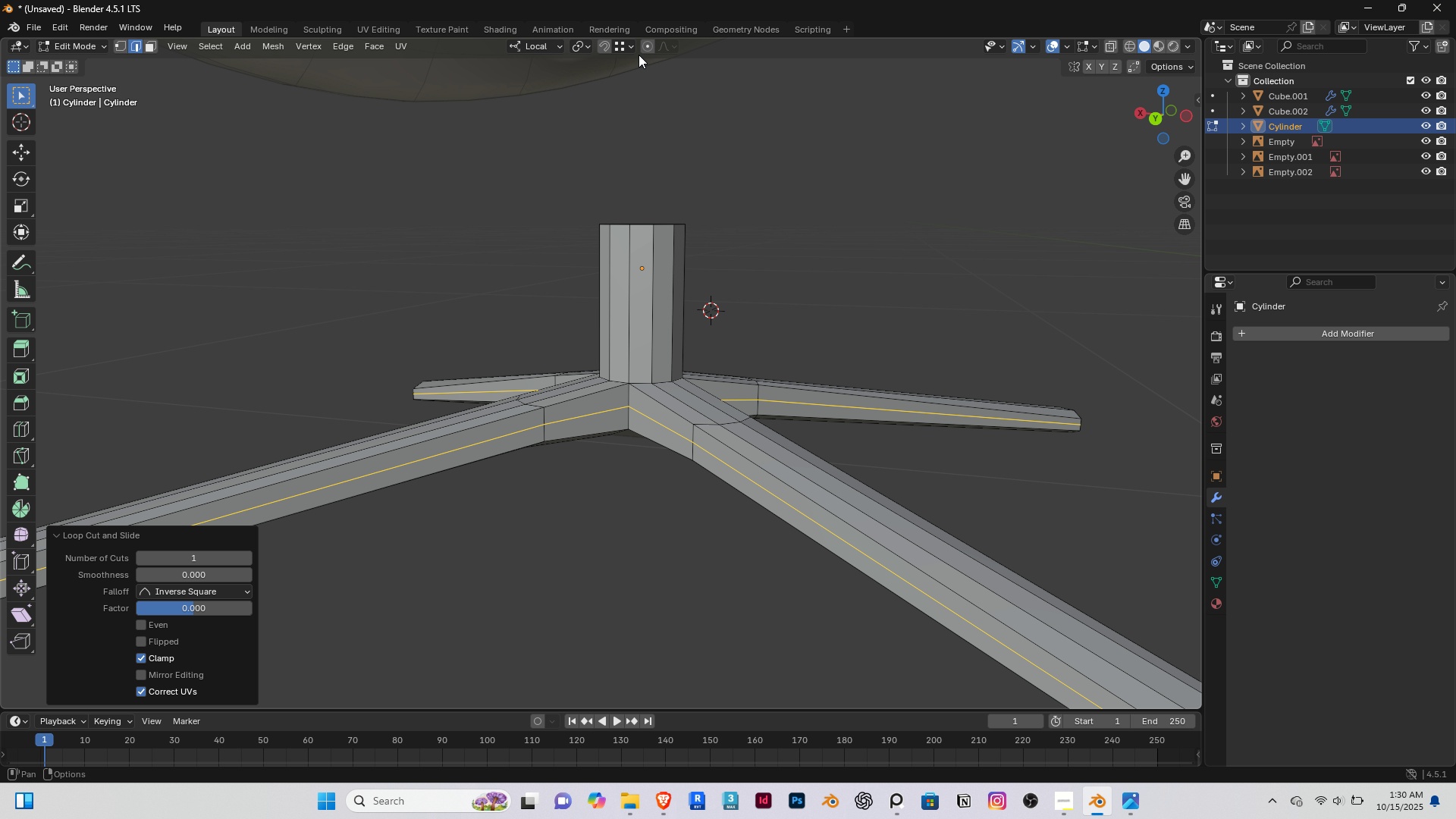 
key(2)
 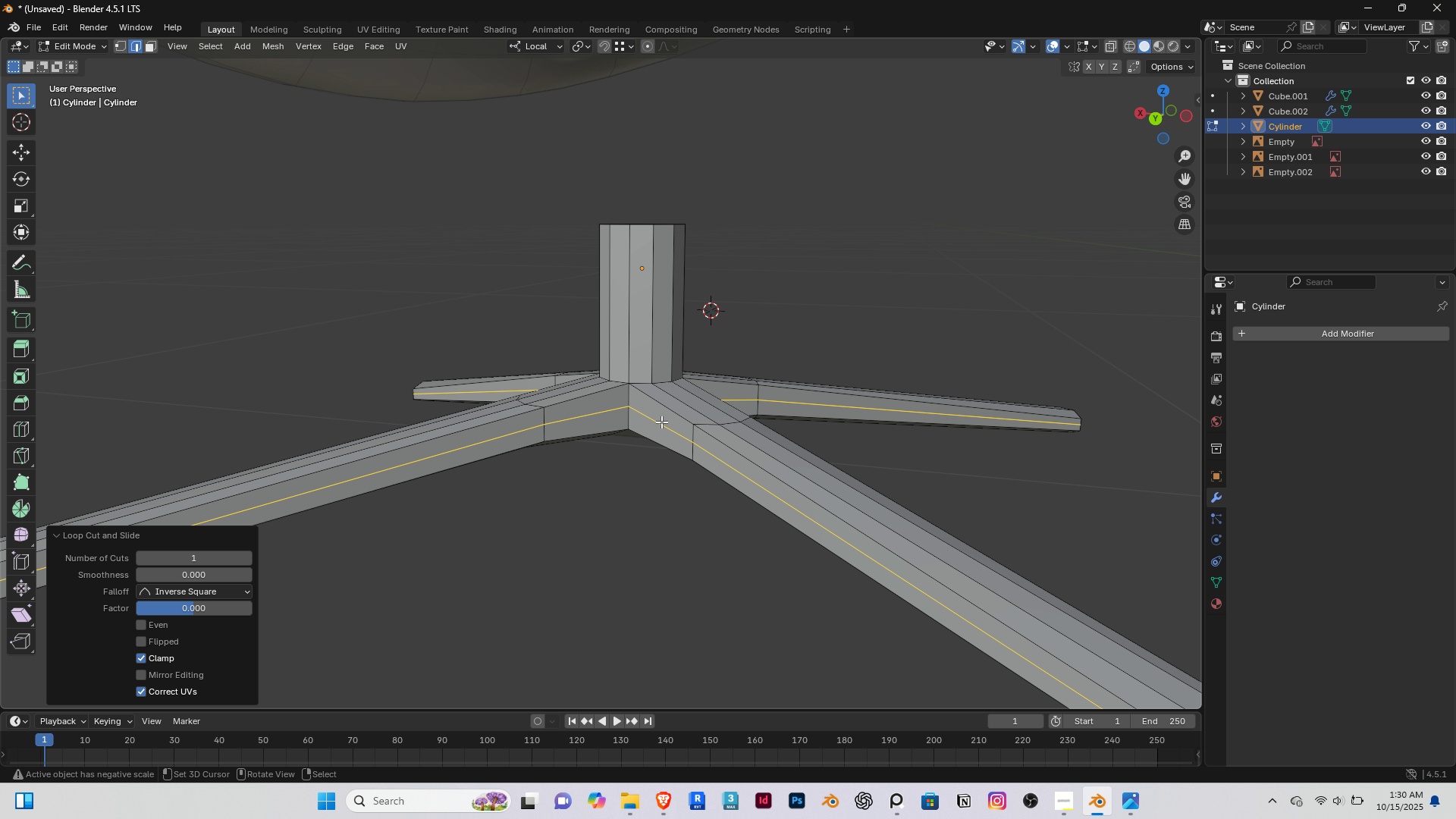 
right_click([660, 419])
 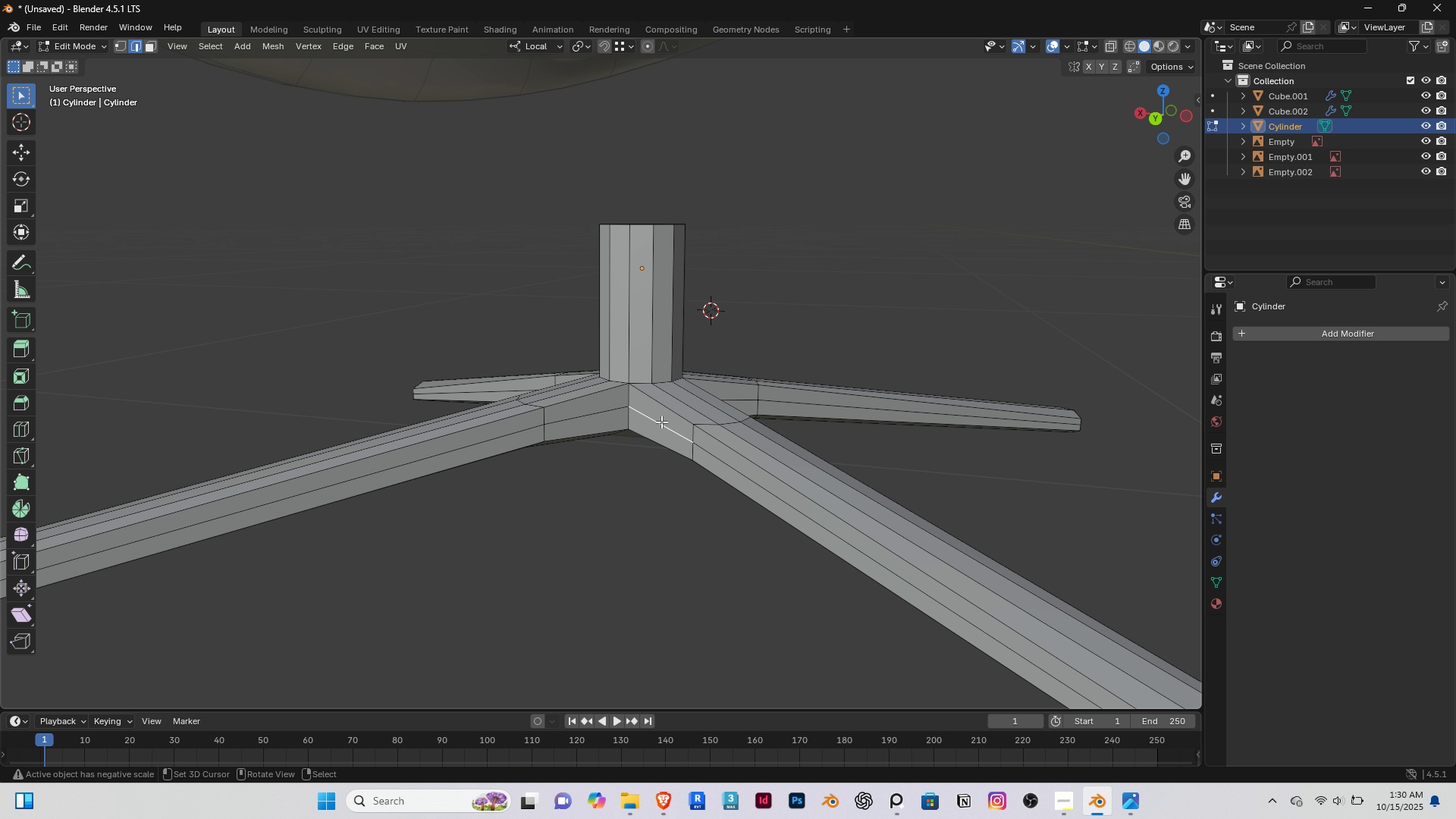 
hold_key(key=AltRight, duration=0.43)
double_click([661, 422])
 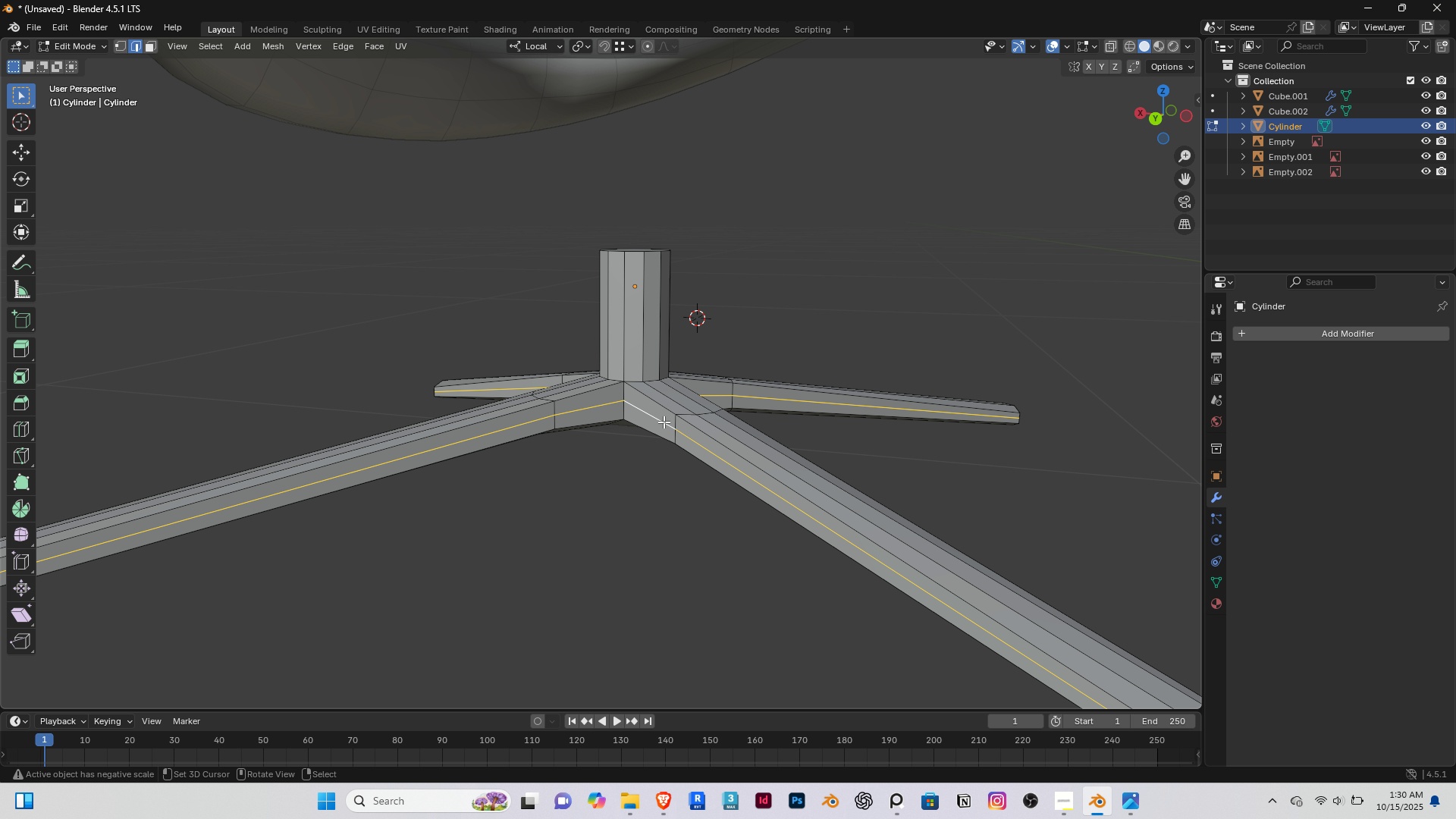 
scroll: coordinate [664, 422], scroll_direction: down, amount: 2.0
 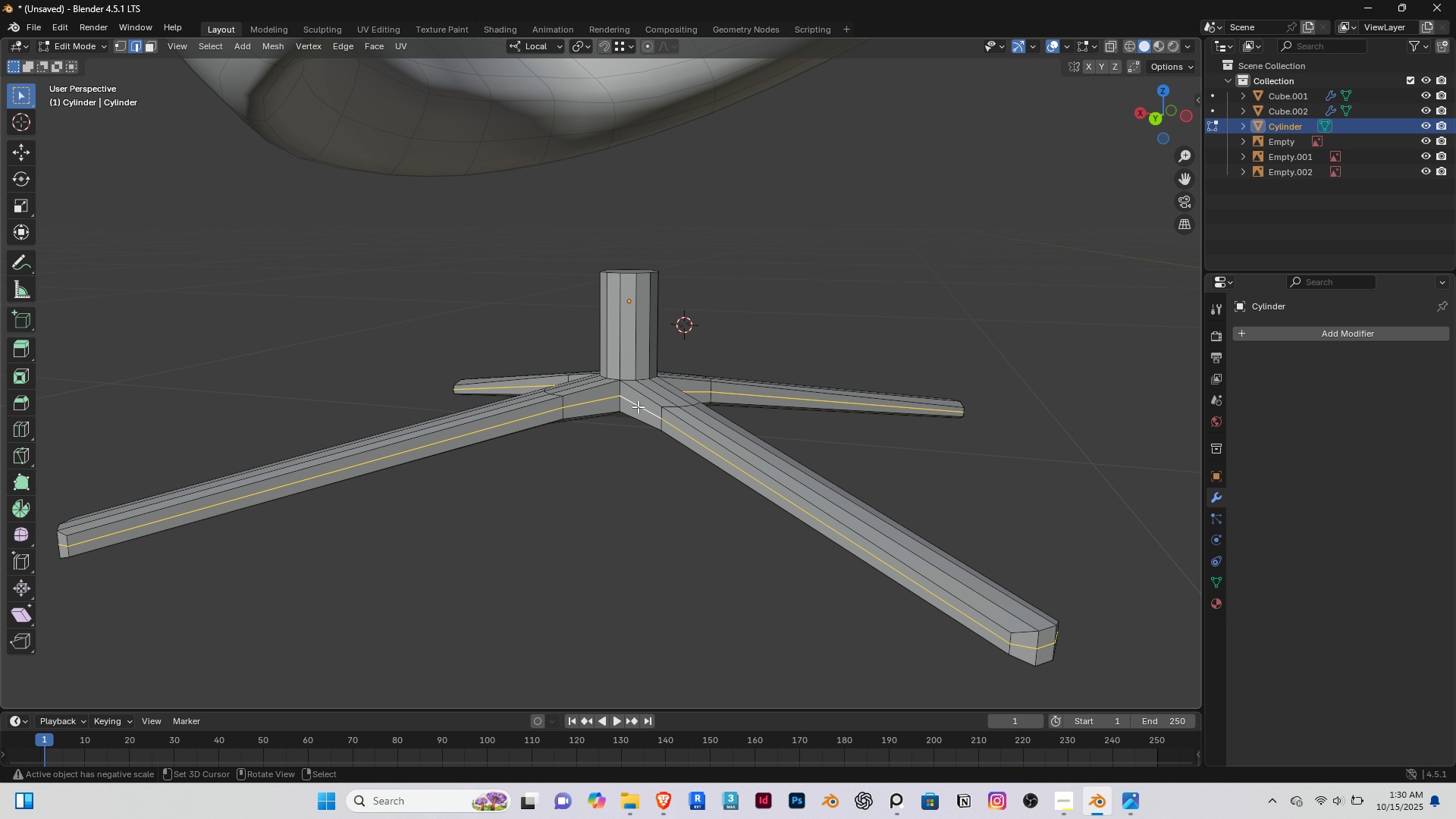 
right_click([638, 406])
 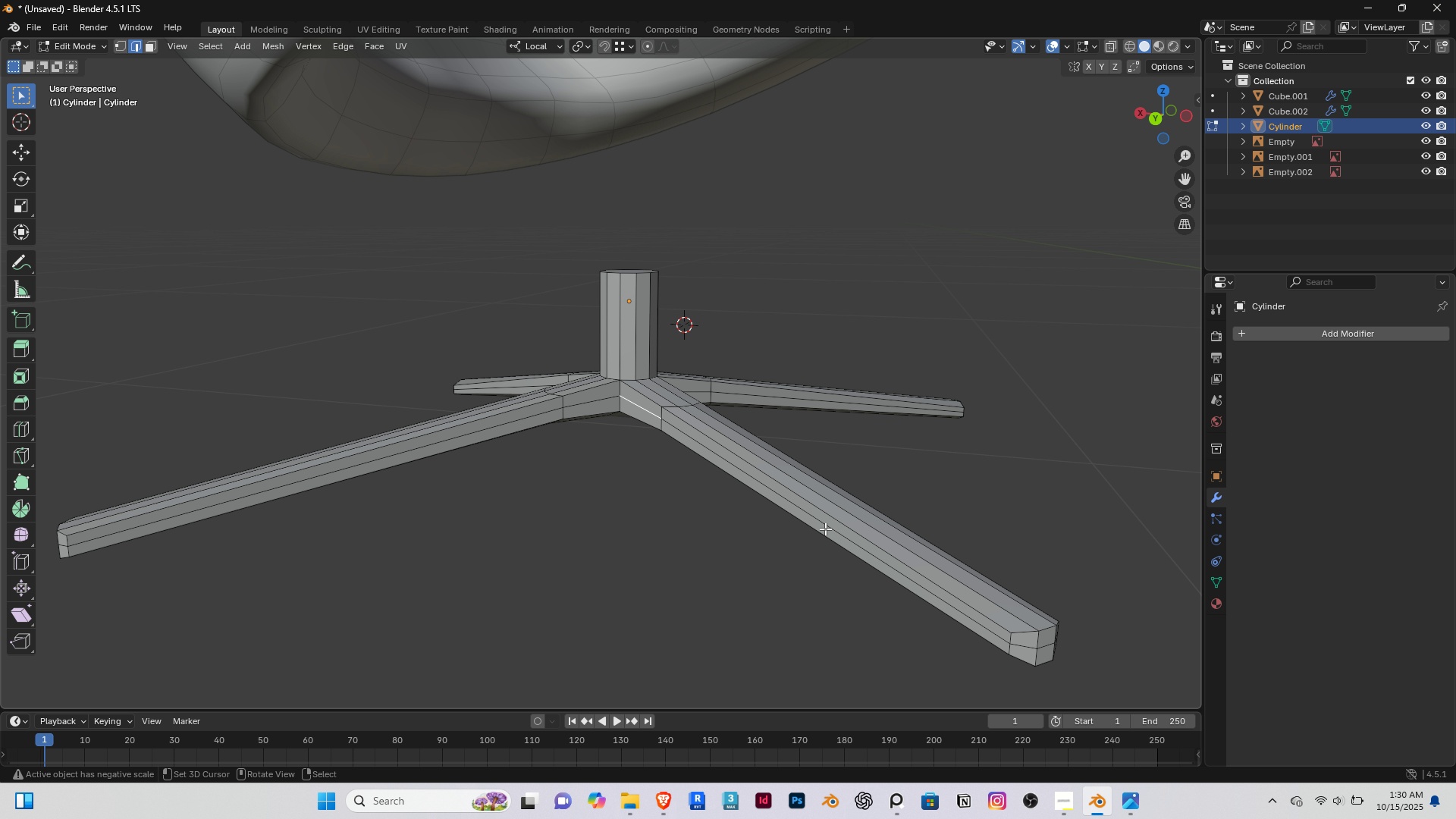 
right_click([704, 561])
 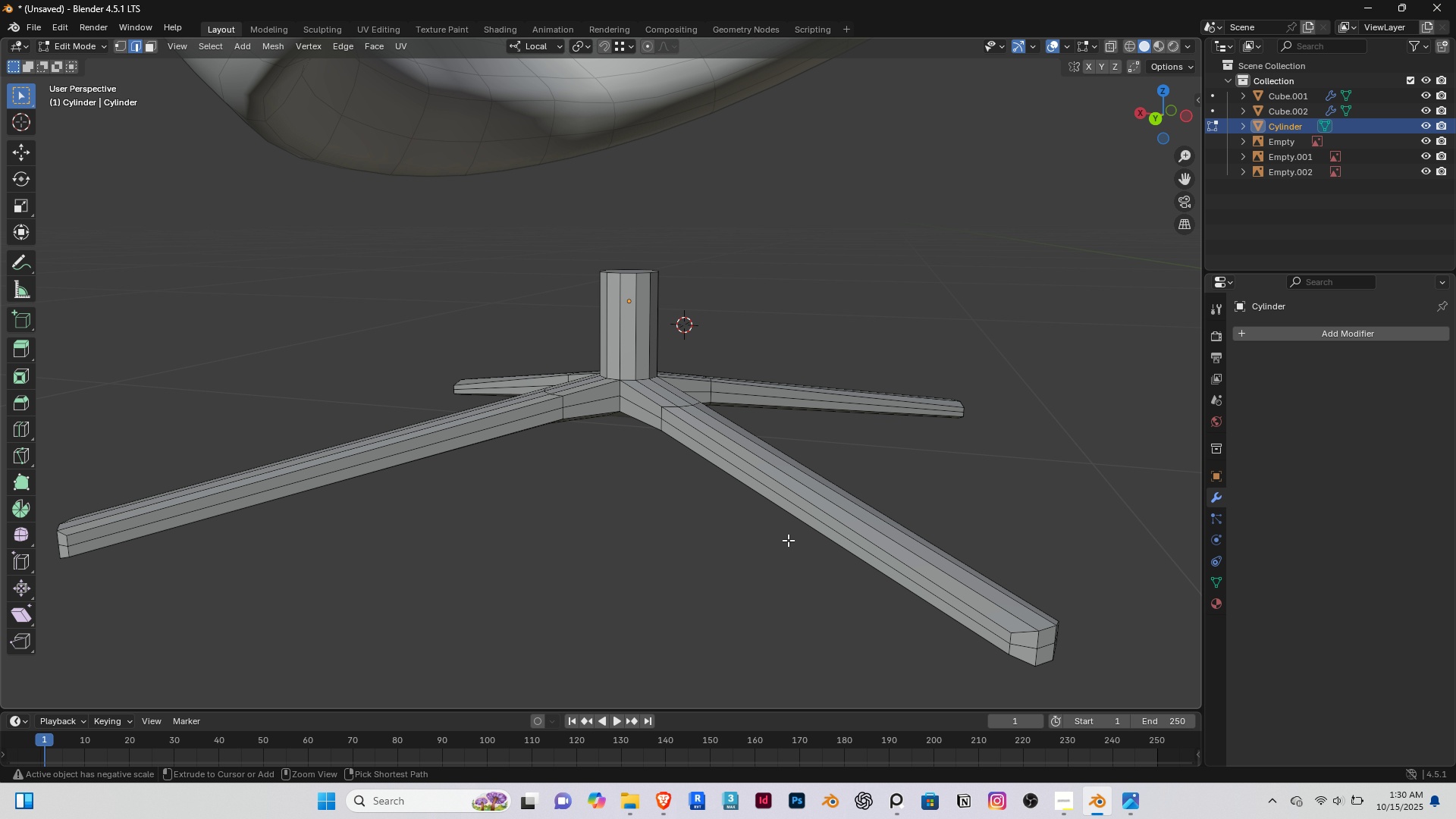 
key(Control+R)
 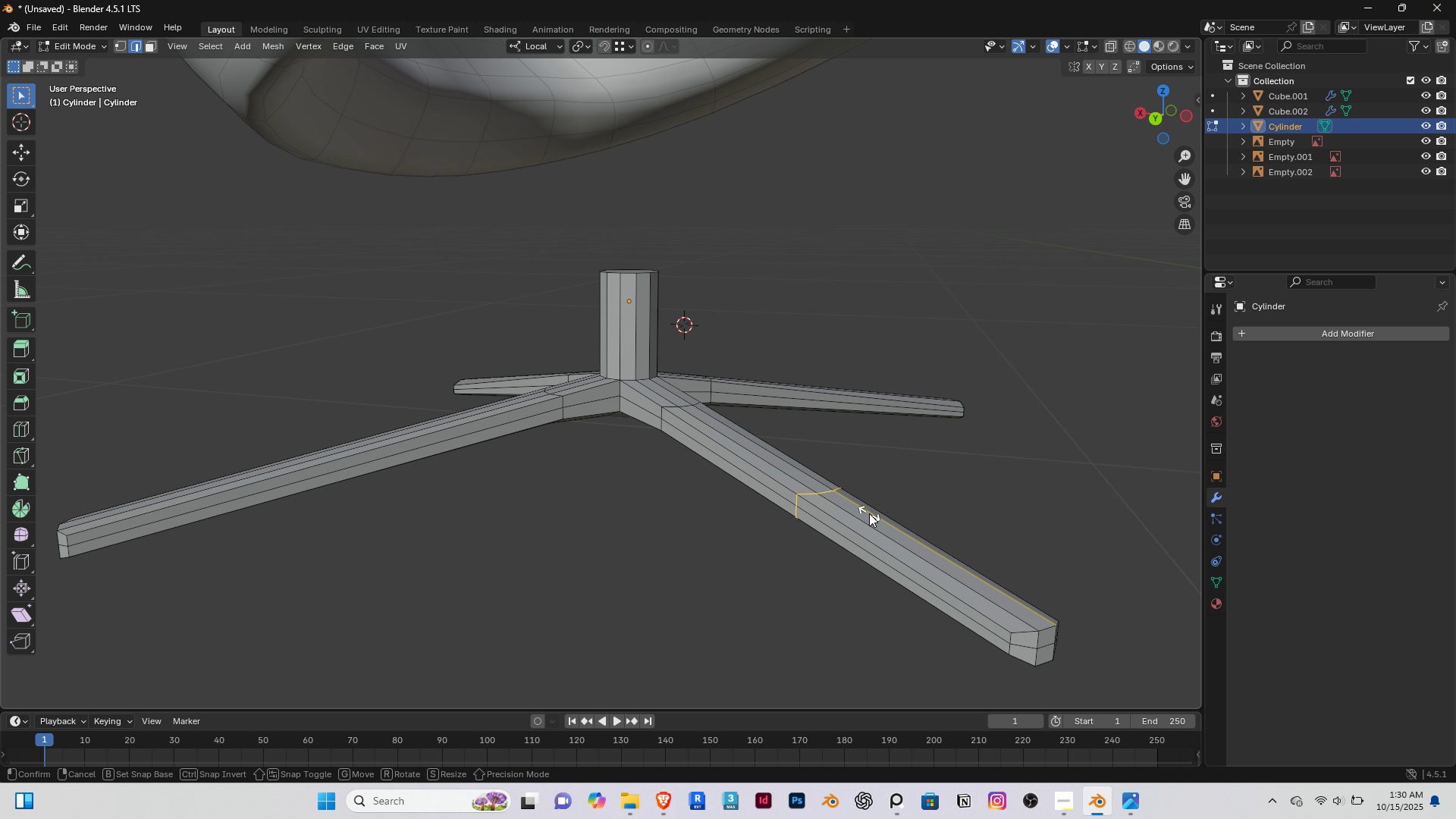 
left_click([869, 513])
 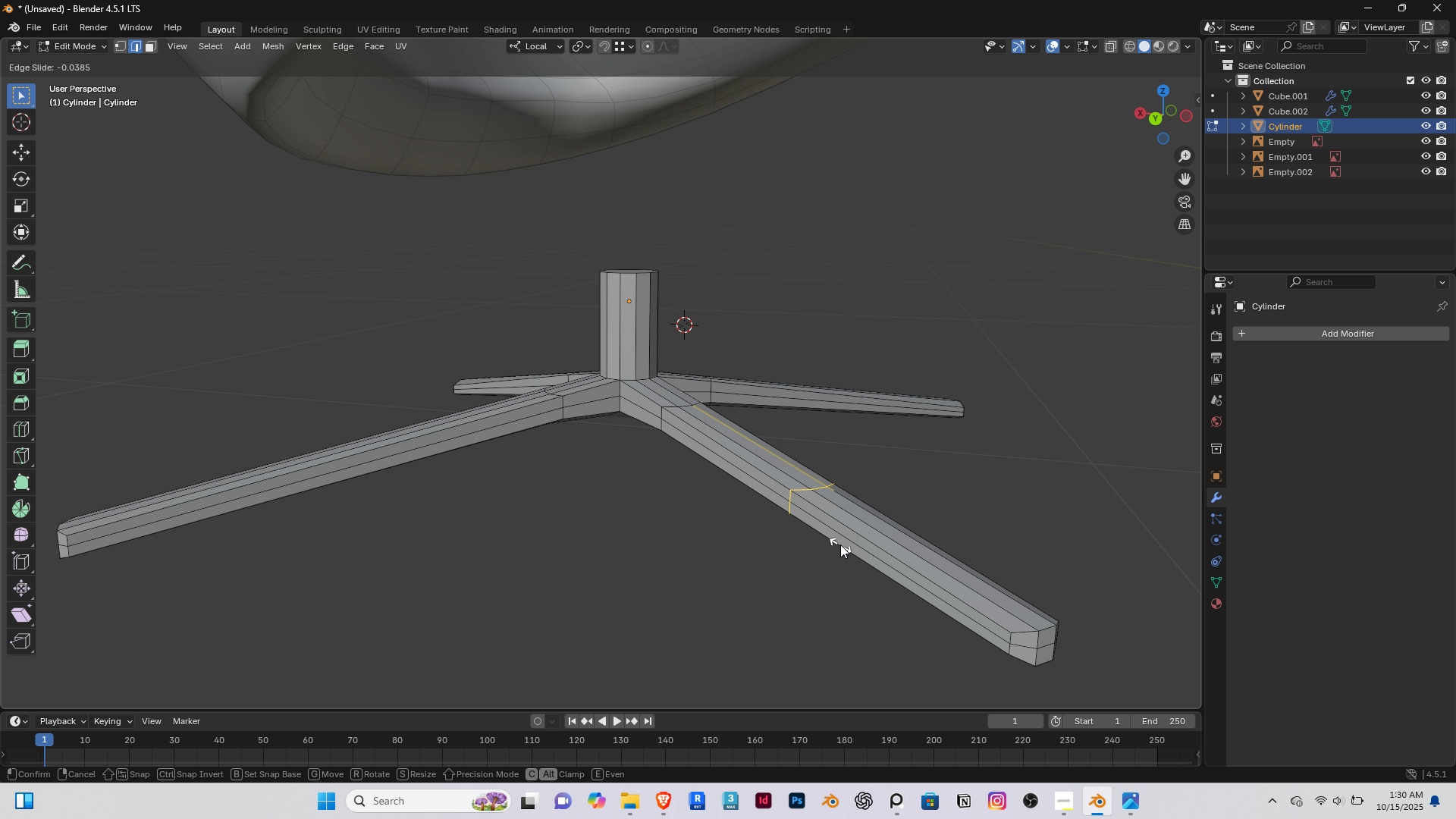 
left_click([825, 532])
 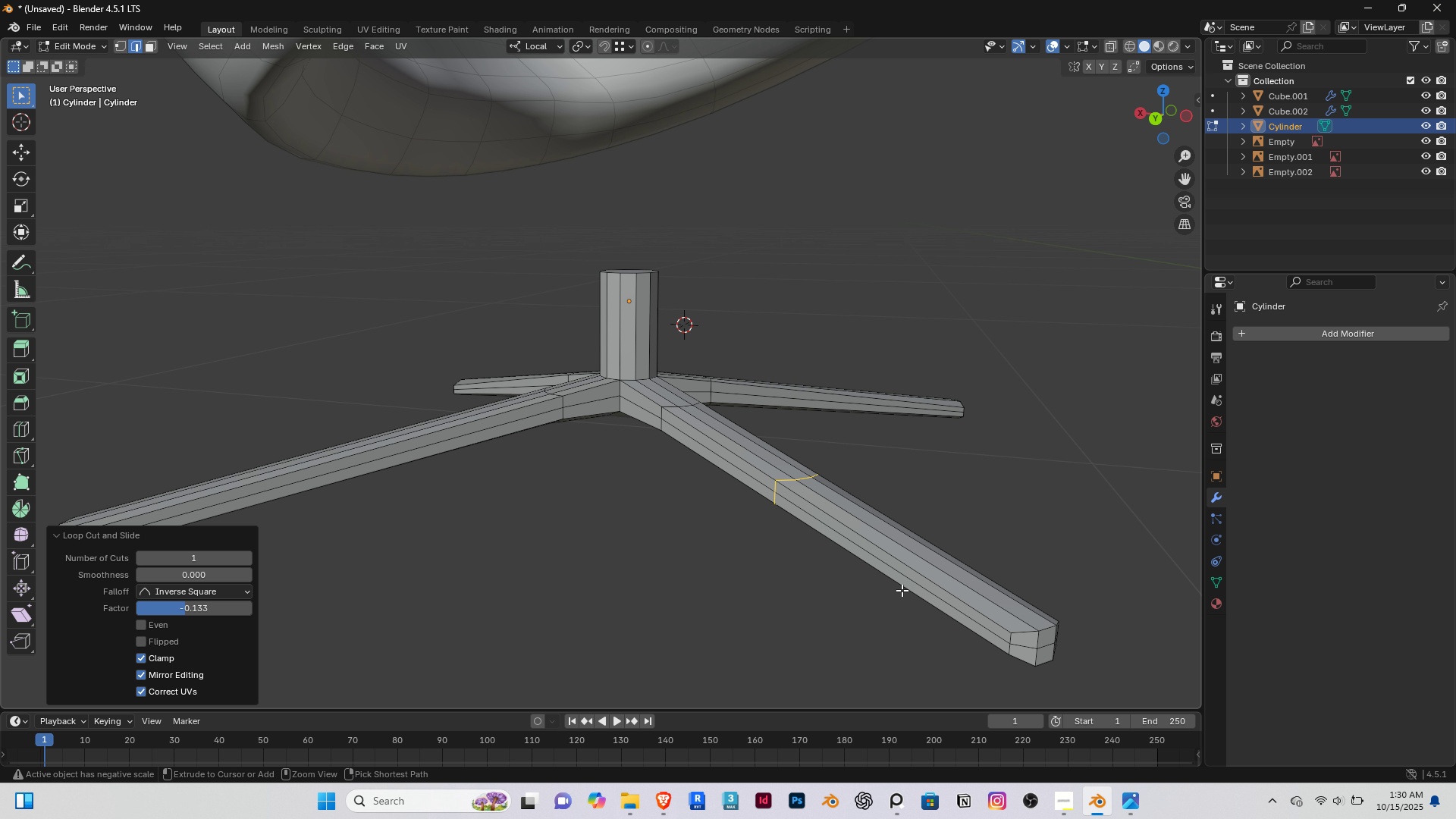 
key(Control+ControlLeft)
 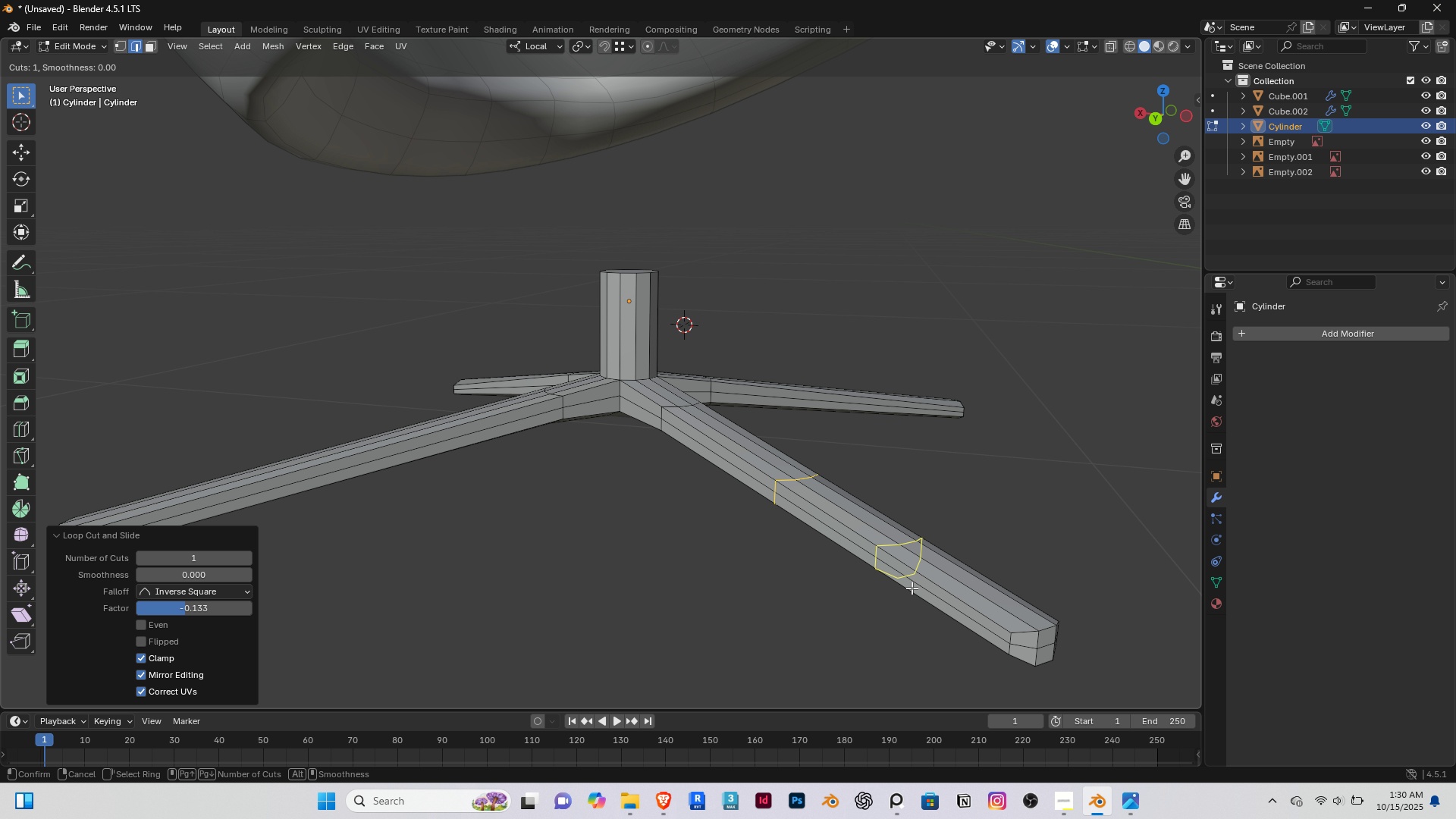 
key(Control+R)
 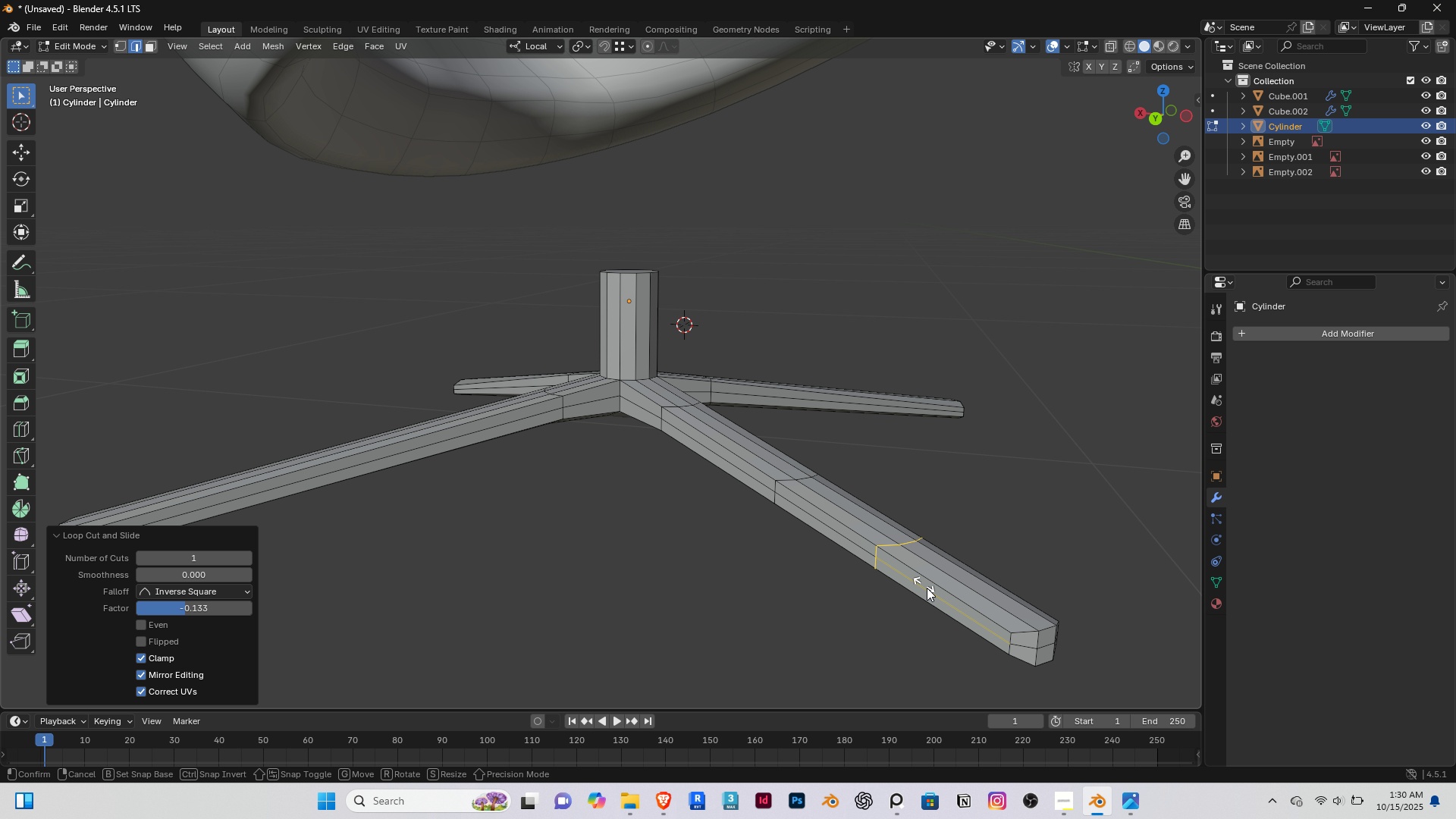 
left_click([924, 585])
 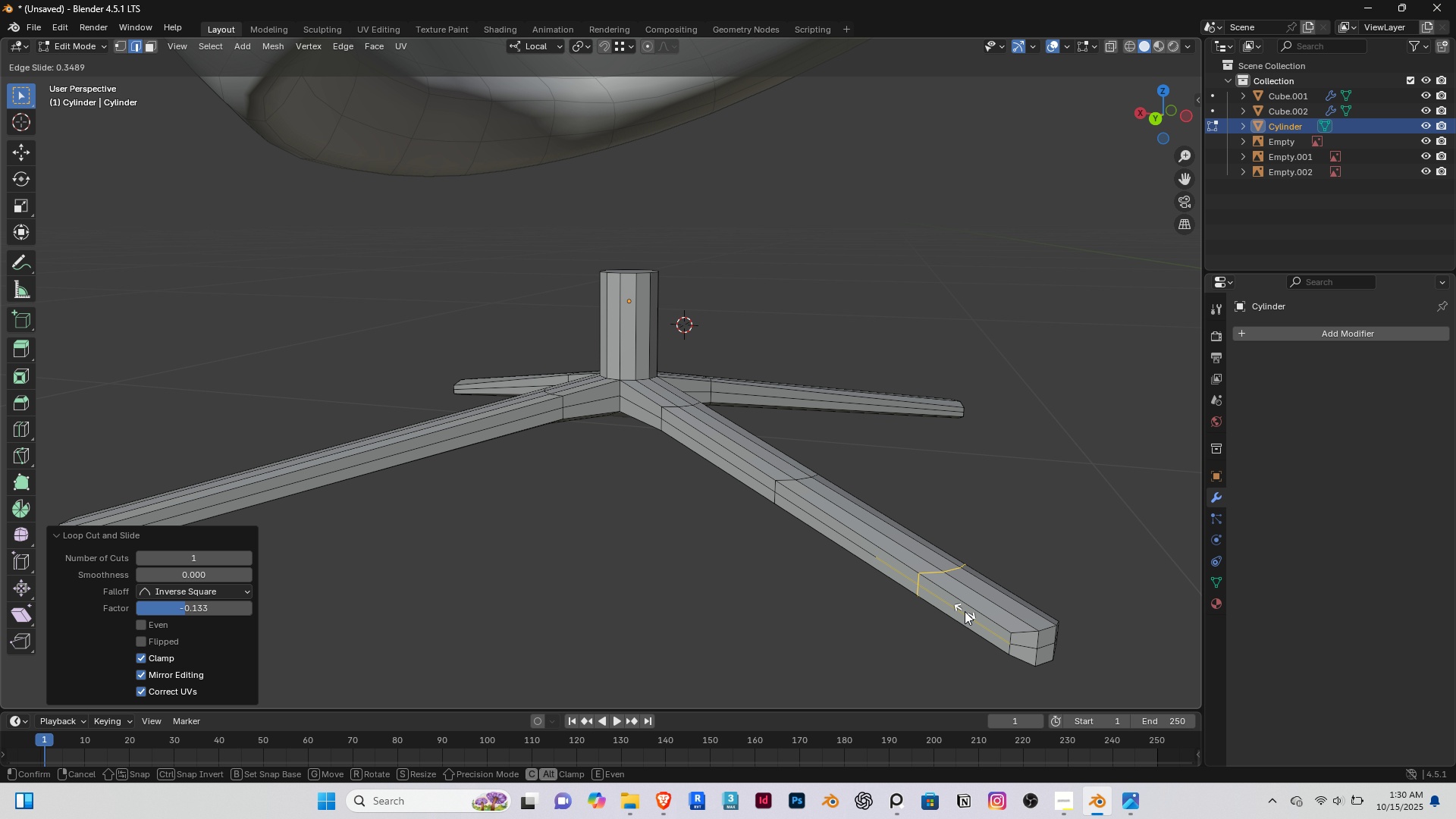 
left_click([965, 611])
 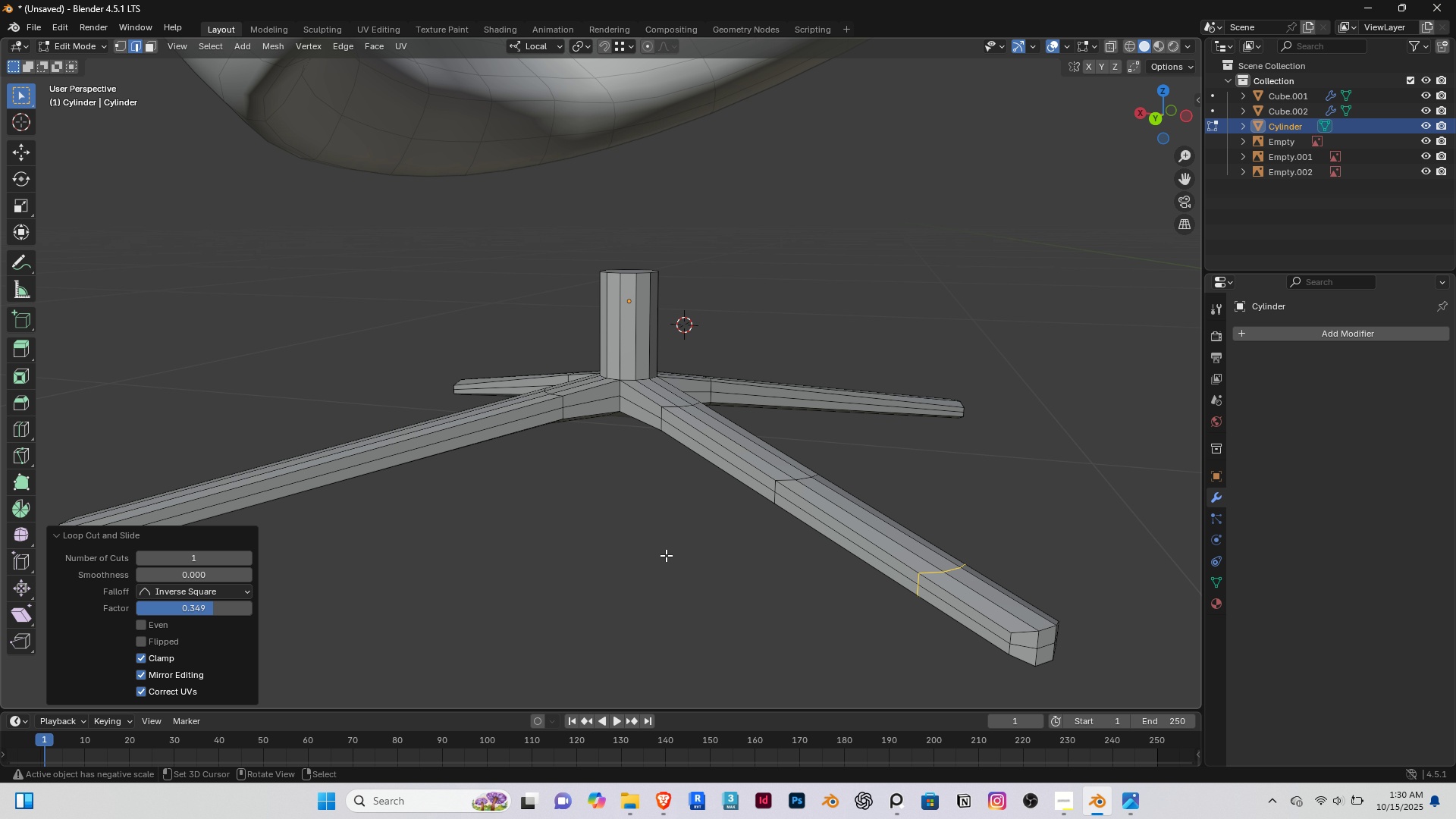 
scroll: coordinate [666, 555], scroll_direction: down, amount: 1.0
 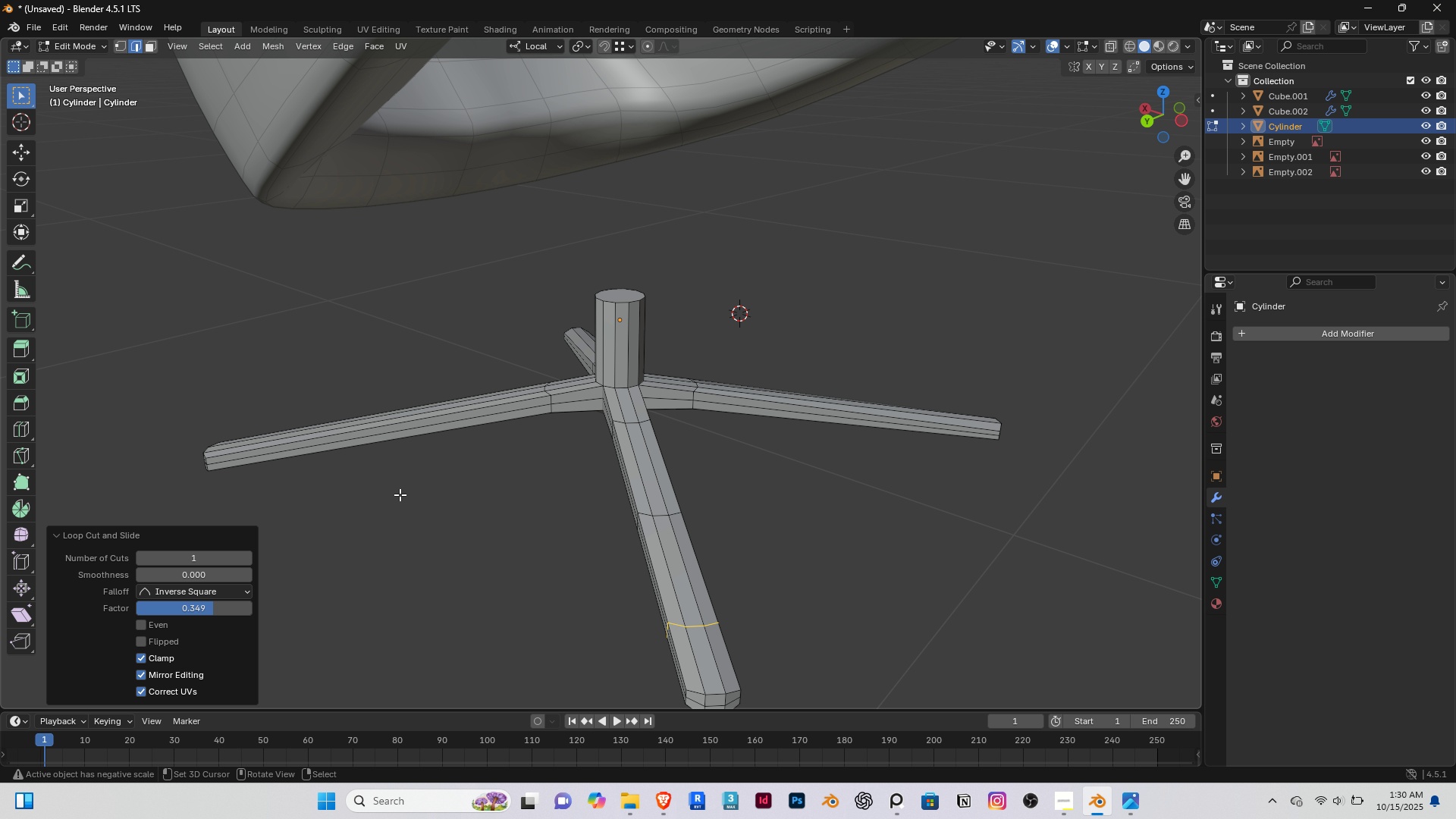 
key(Control+ControlLeft)
 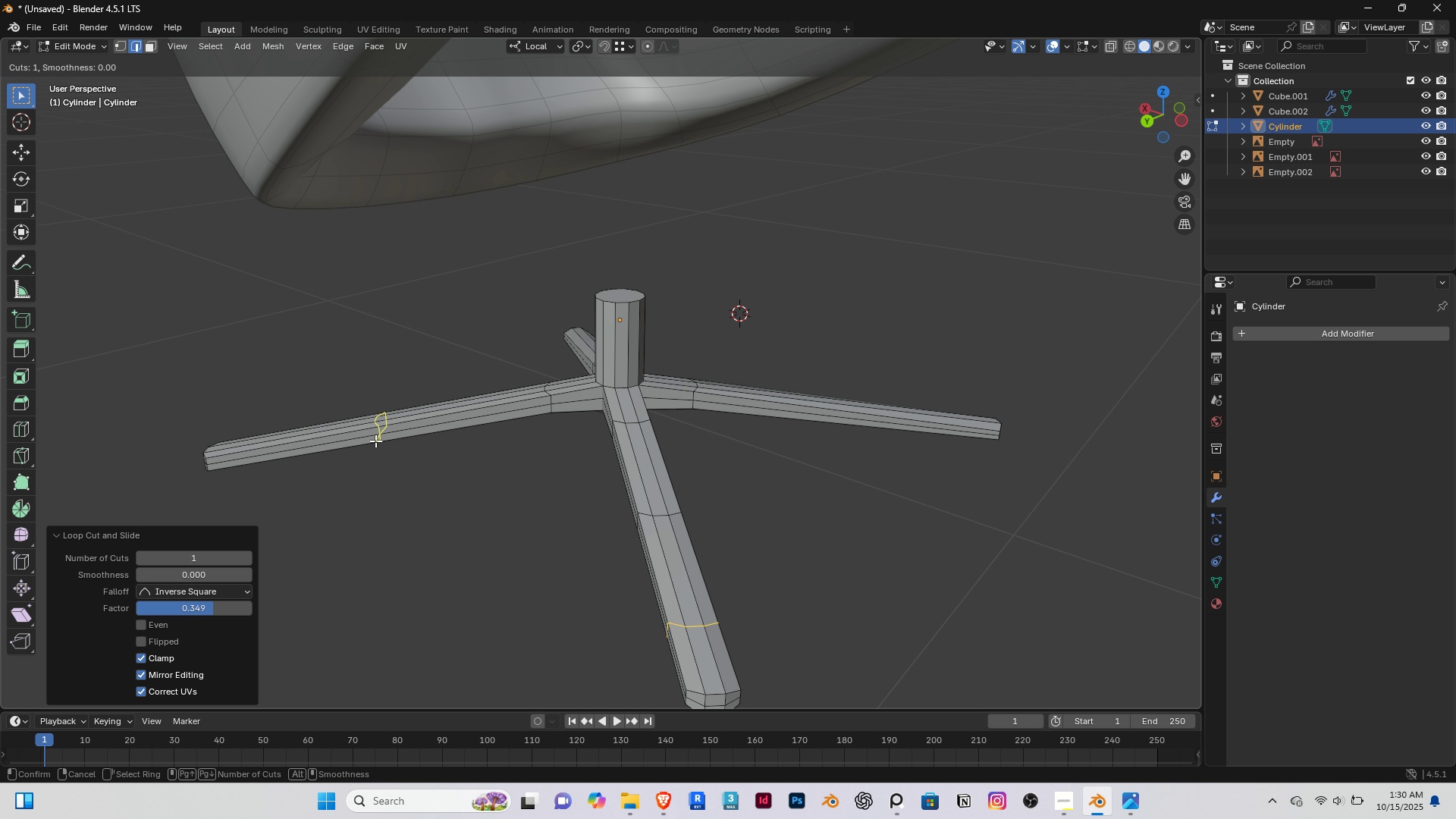 
key(Control+R)
 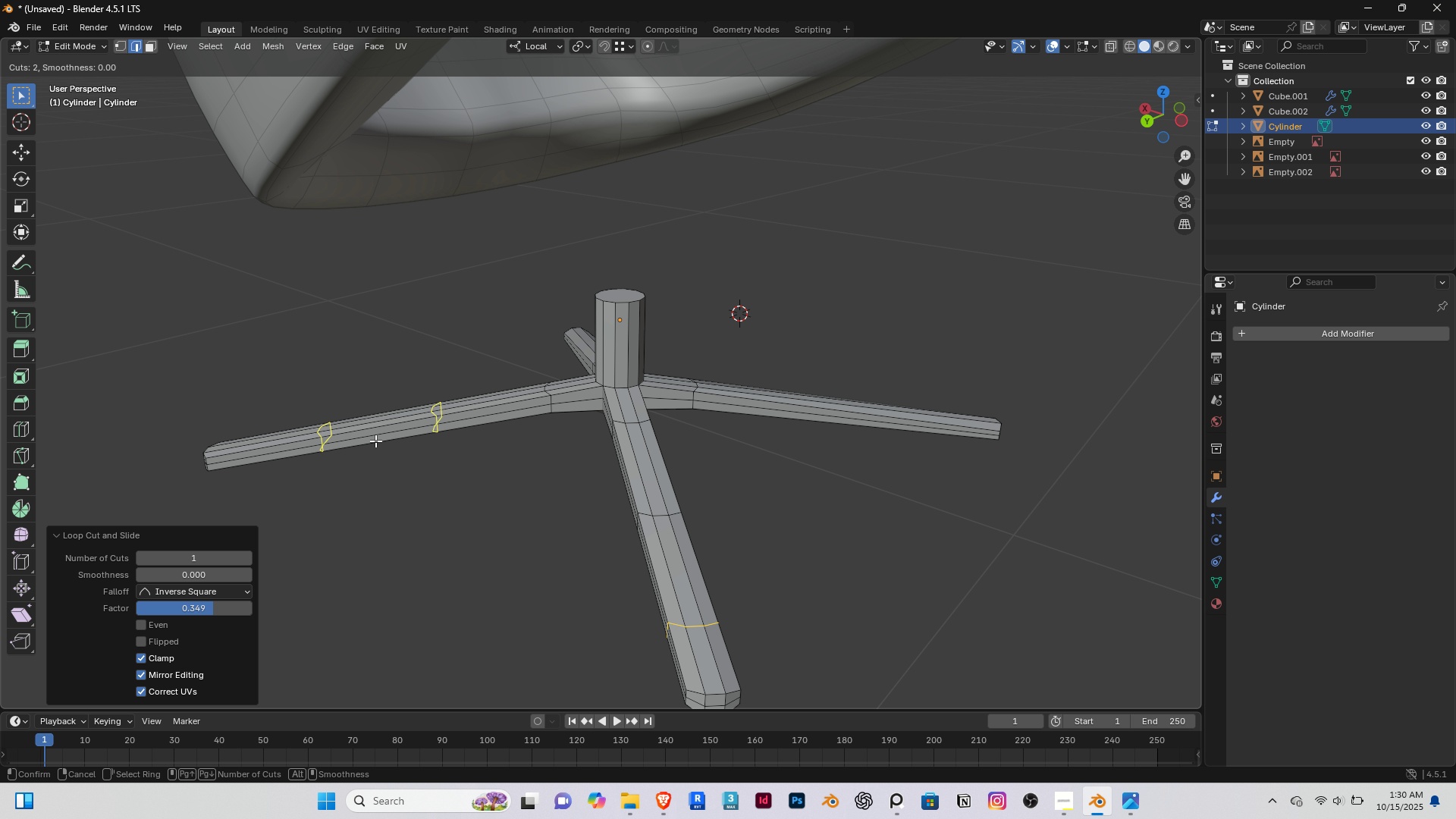 
scroll: coordinate [375, 441], scroll_direction: up, amount: 1.0
 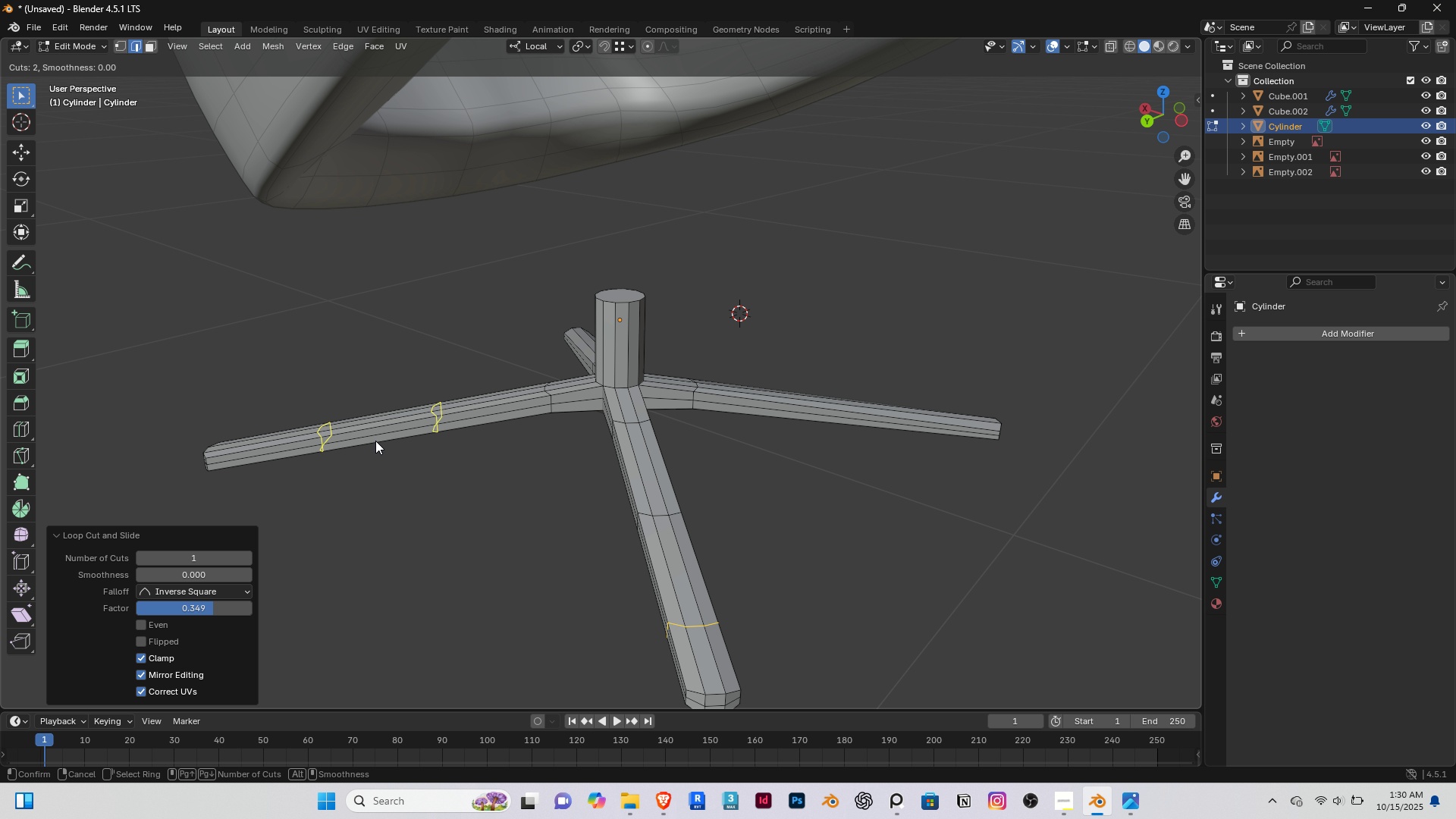 
left_click([375, 441])
 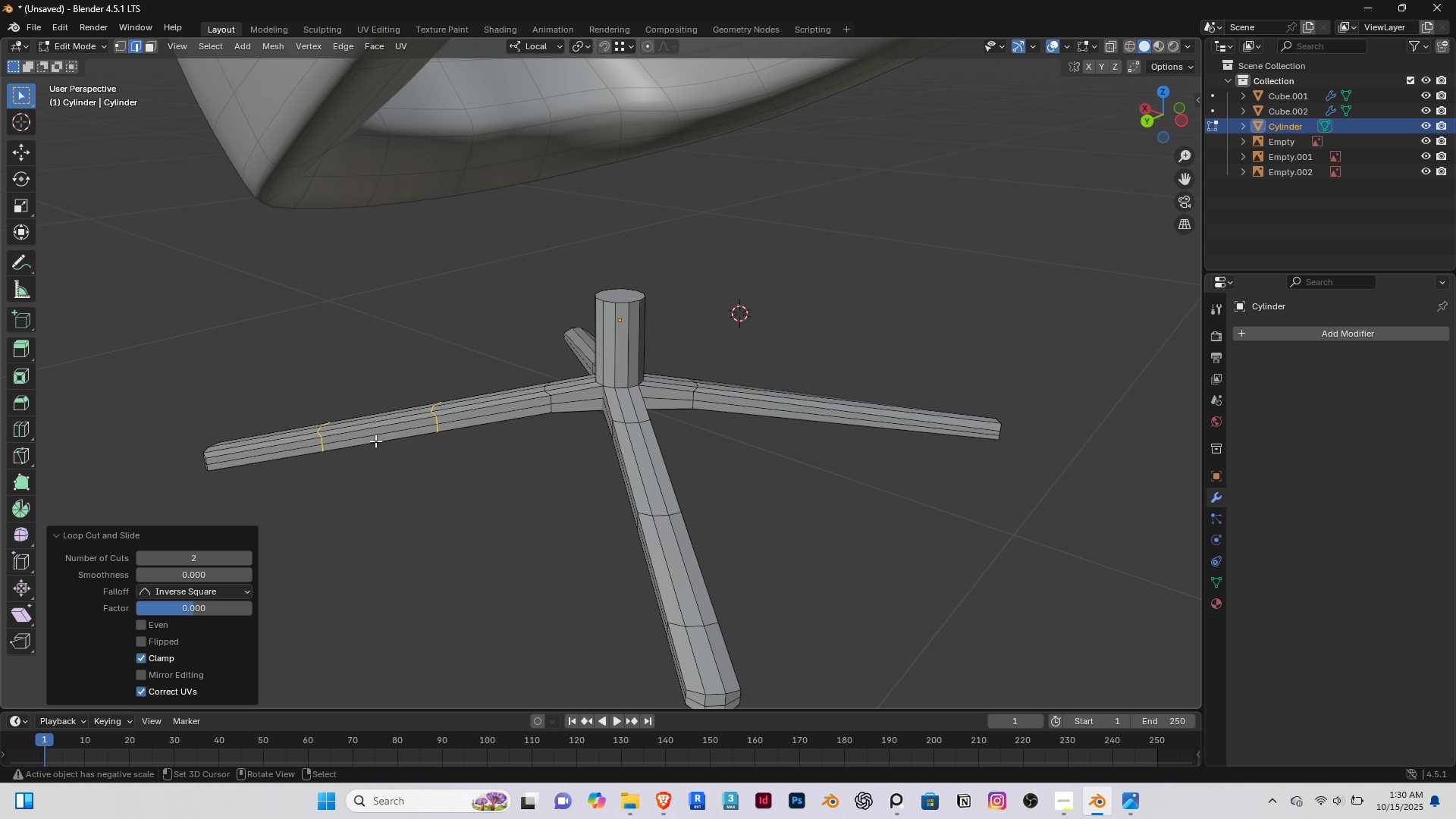 
right_click([375, 441])
 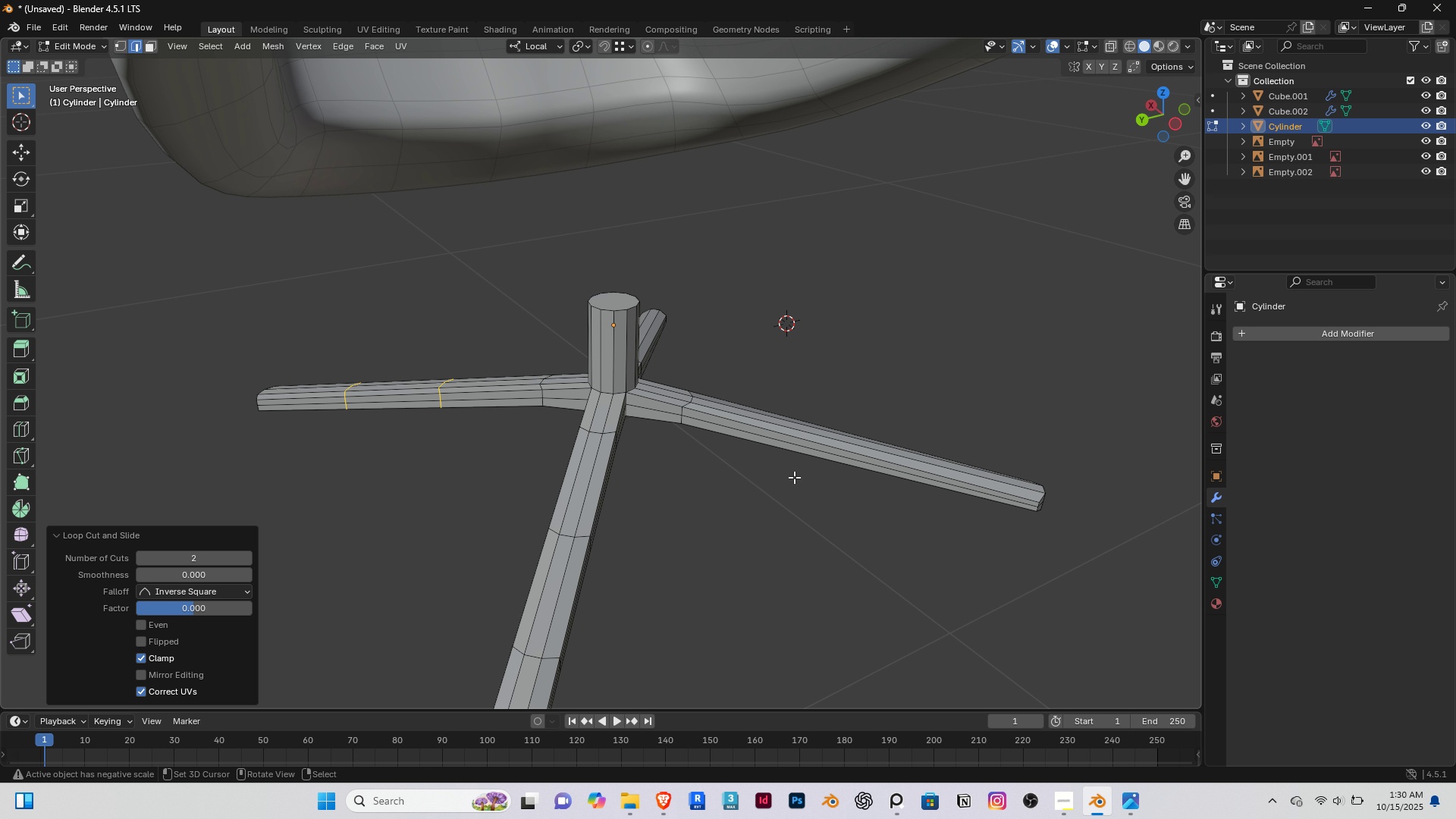 
key(Control+ControlLeft)
 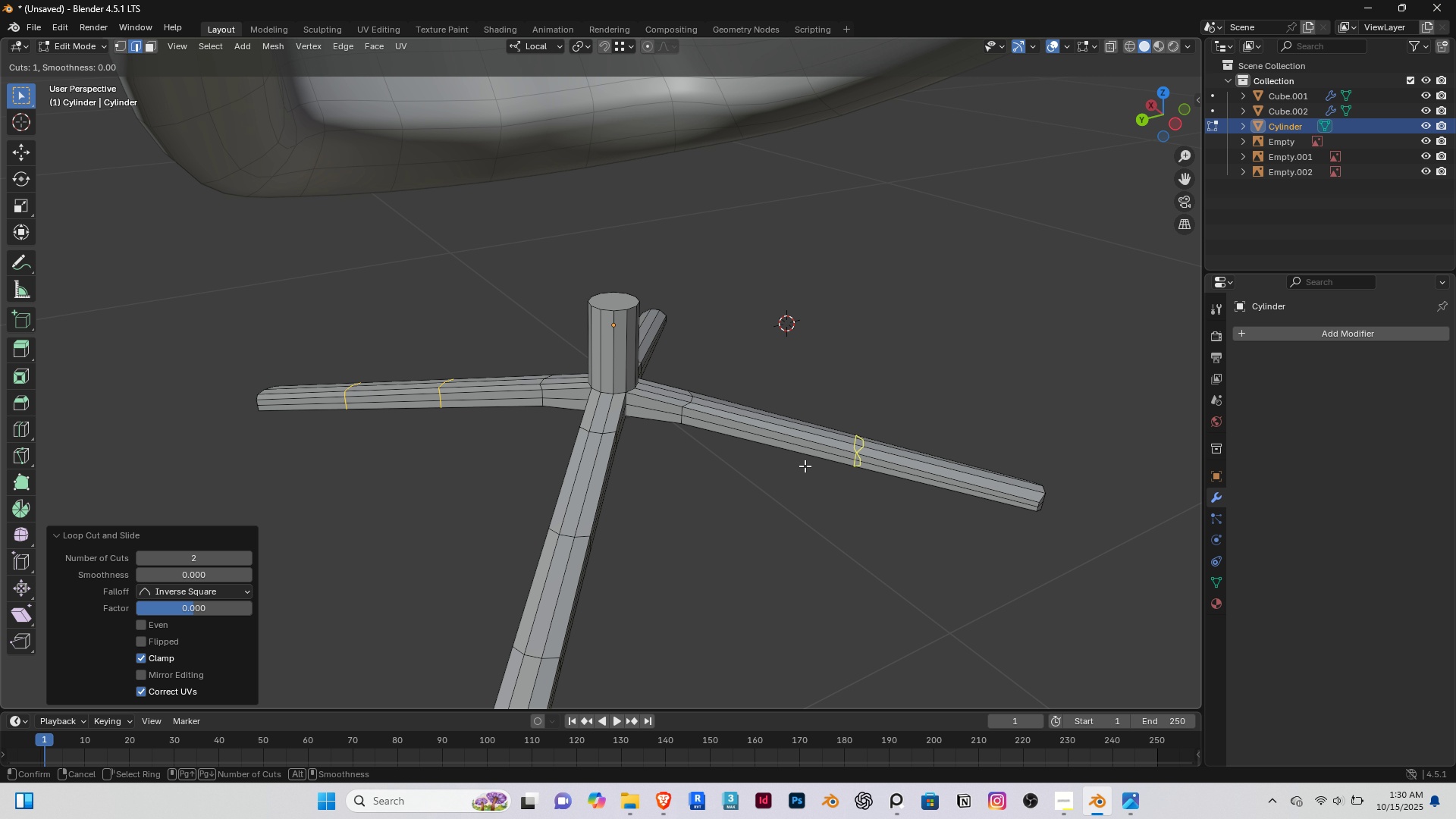 
key(Control+R)
 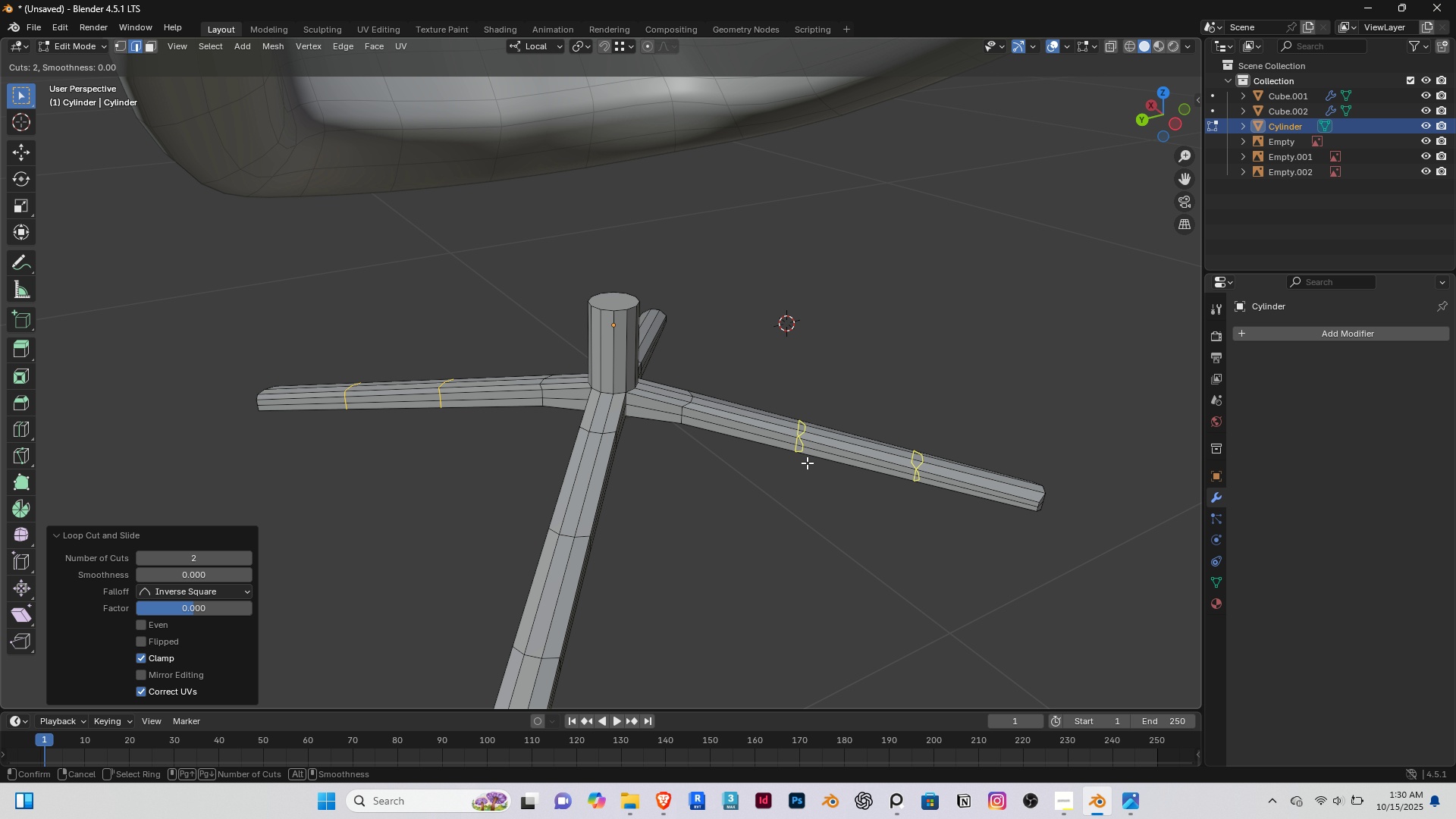 
scroll: coordinate [807, 463], scroll_direction: up, amount: 1.0
 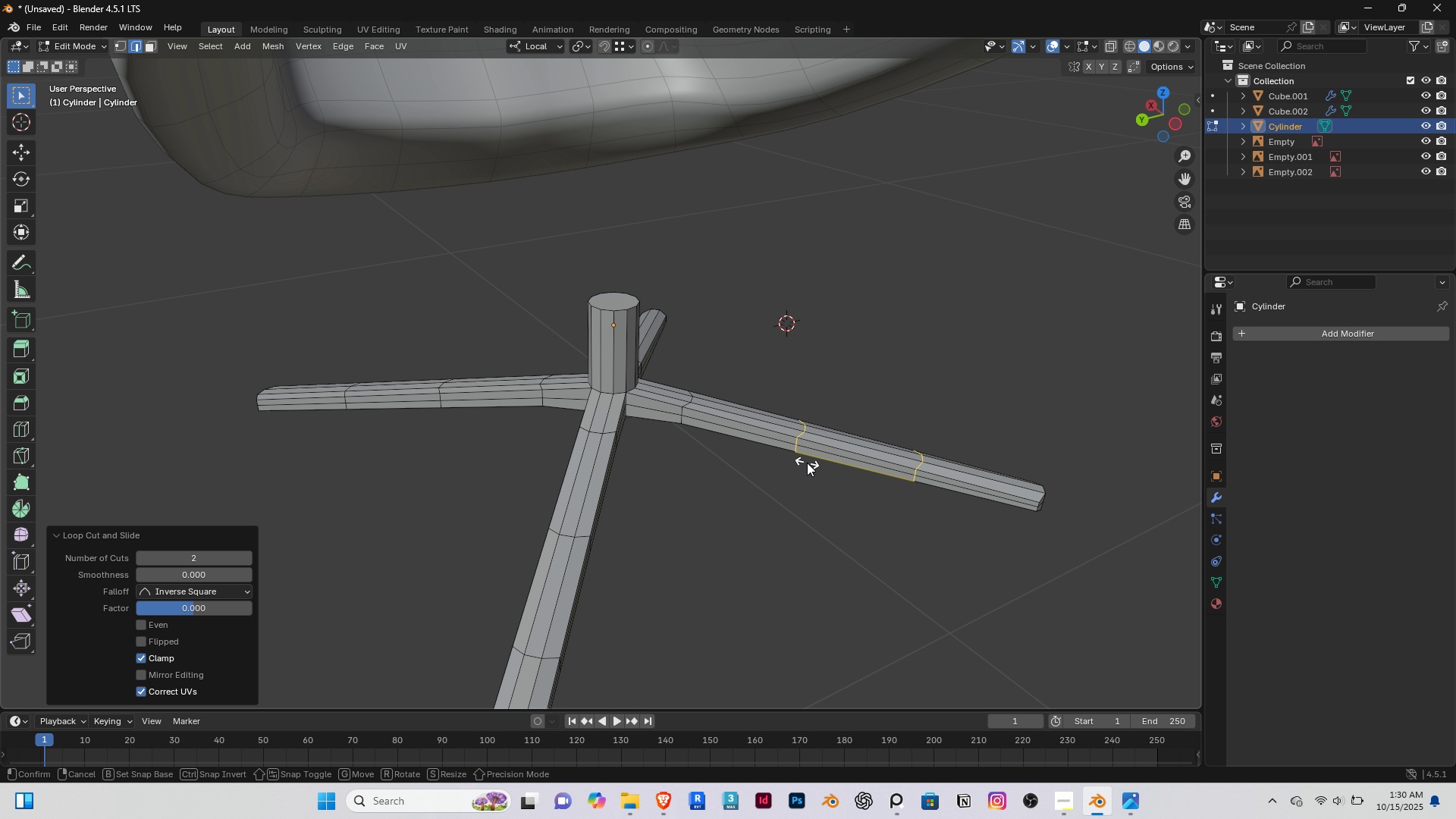 
left_click([807, 463])
 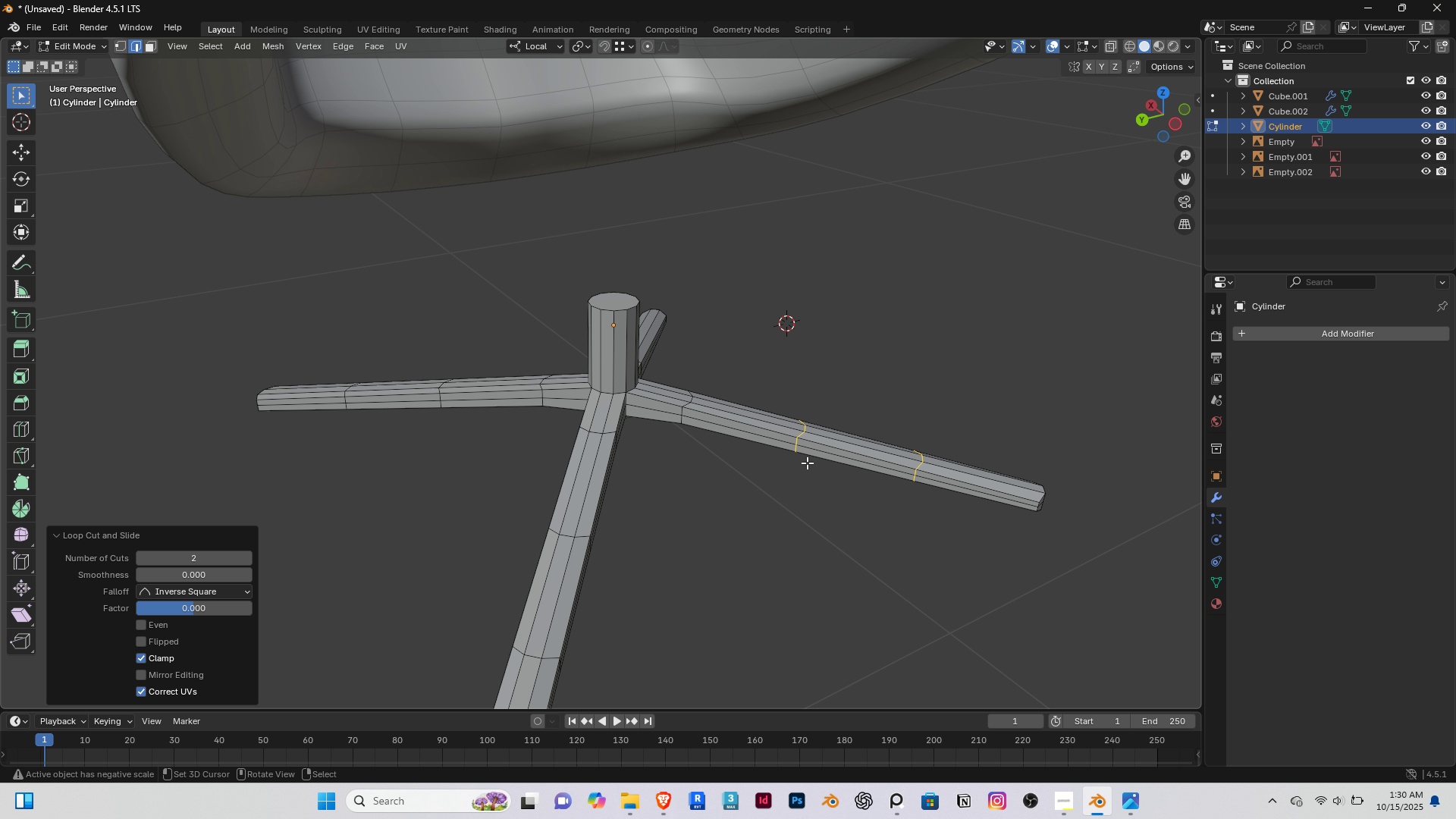 
right_click([807, 463])
 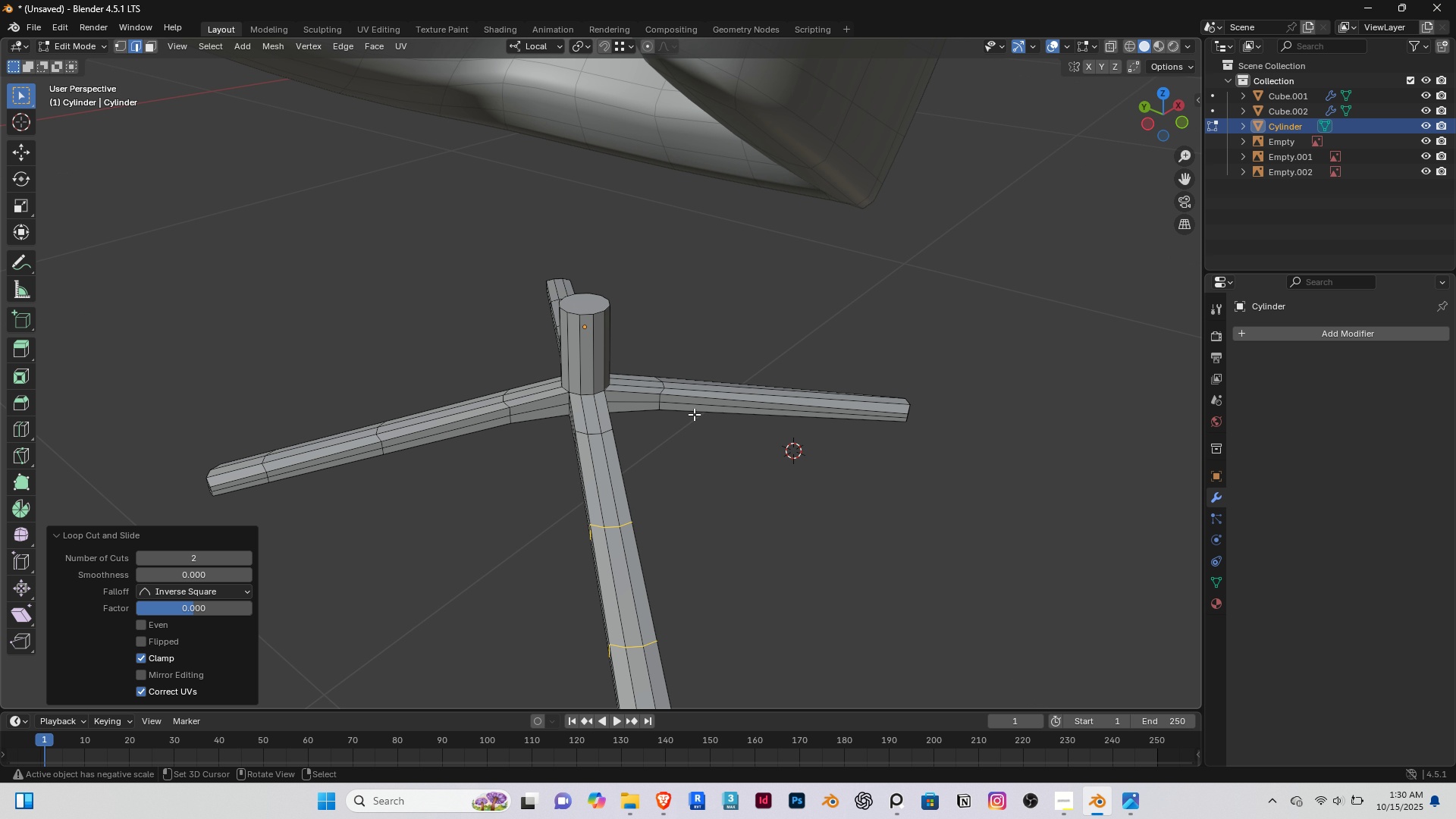 
key(Control+ControlLeft)
 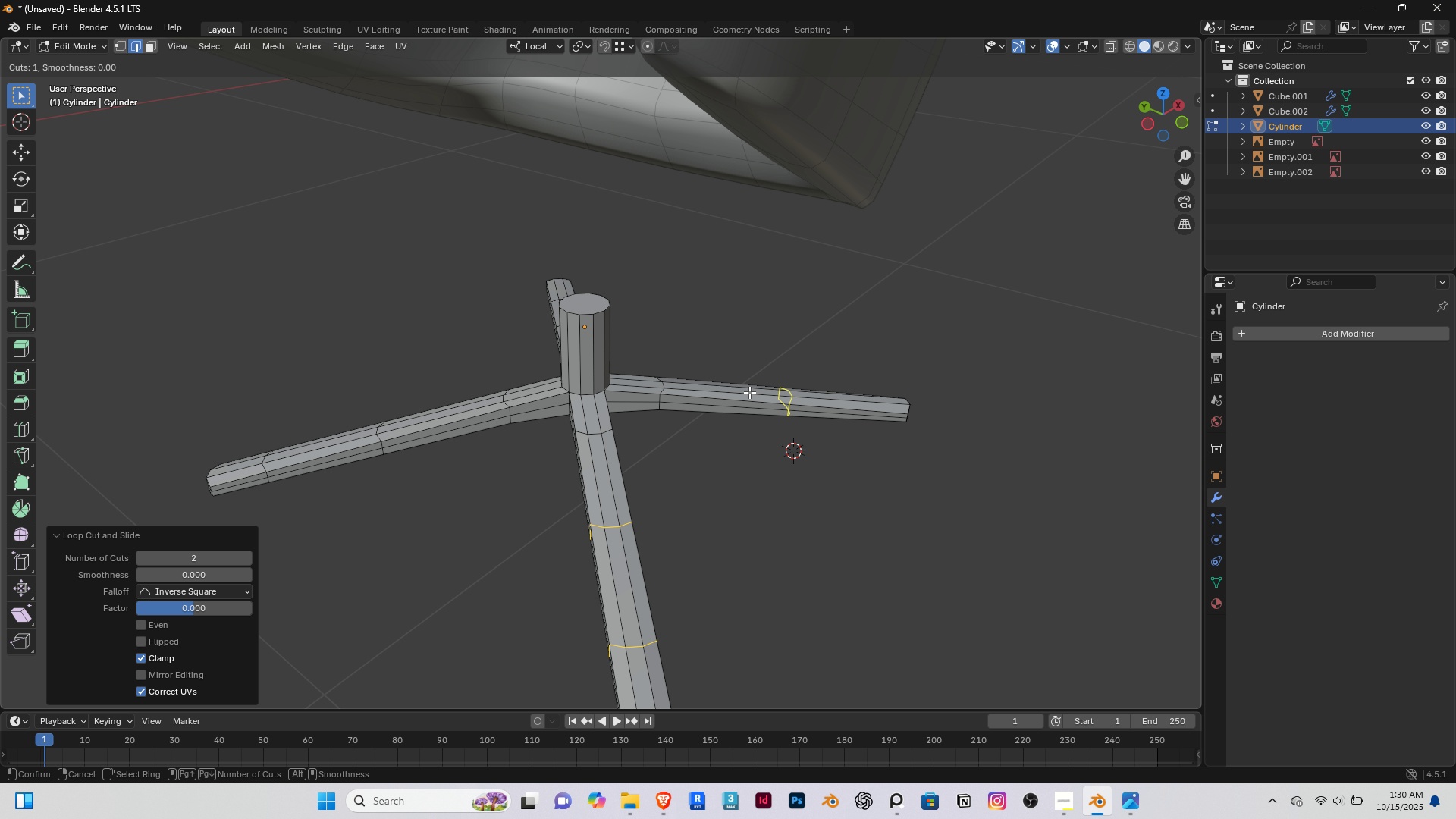 
key(Control+R)
 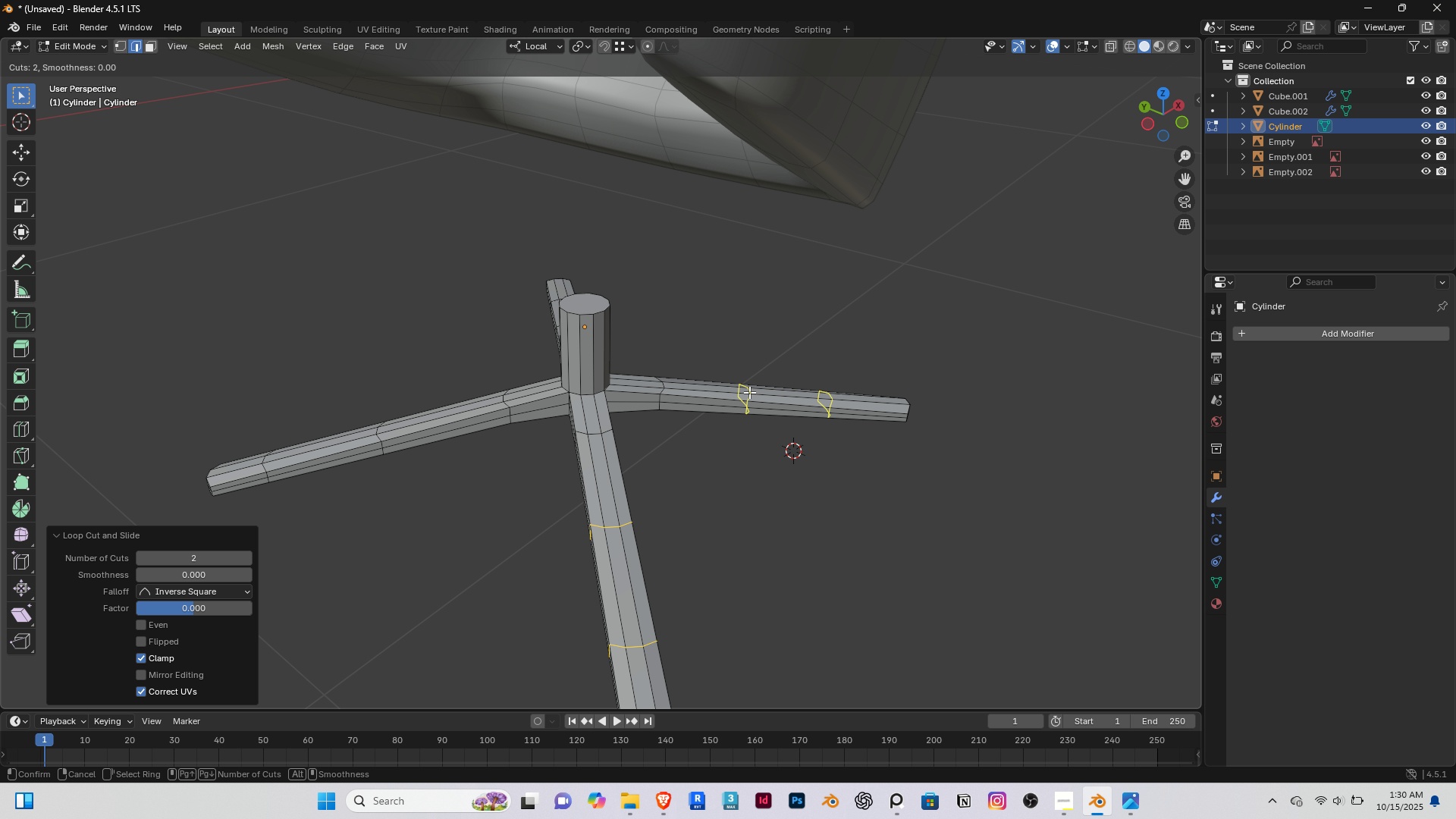 
scroll: coordinate [749, 392], scroll_direction: up, amount: 1.0
 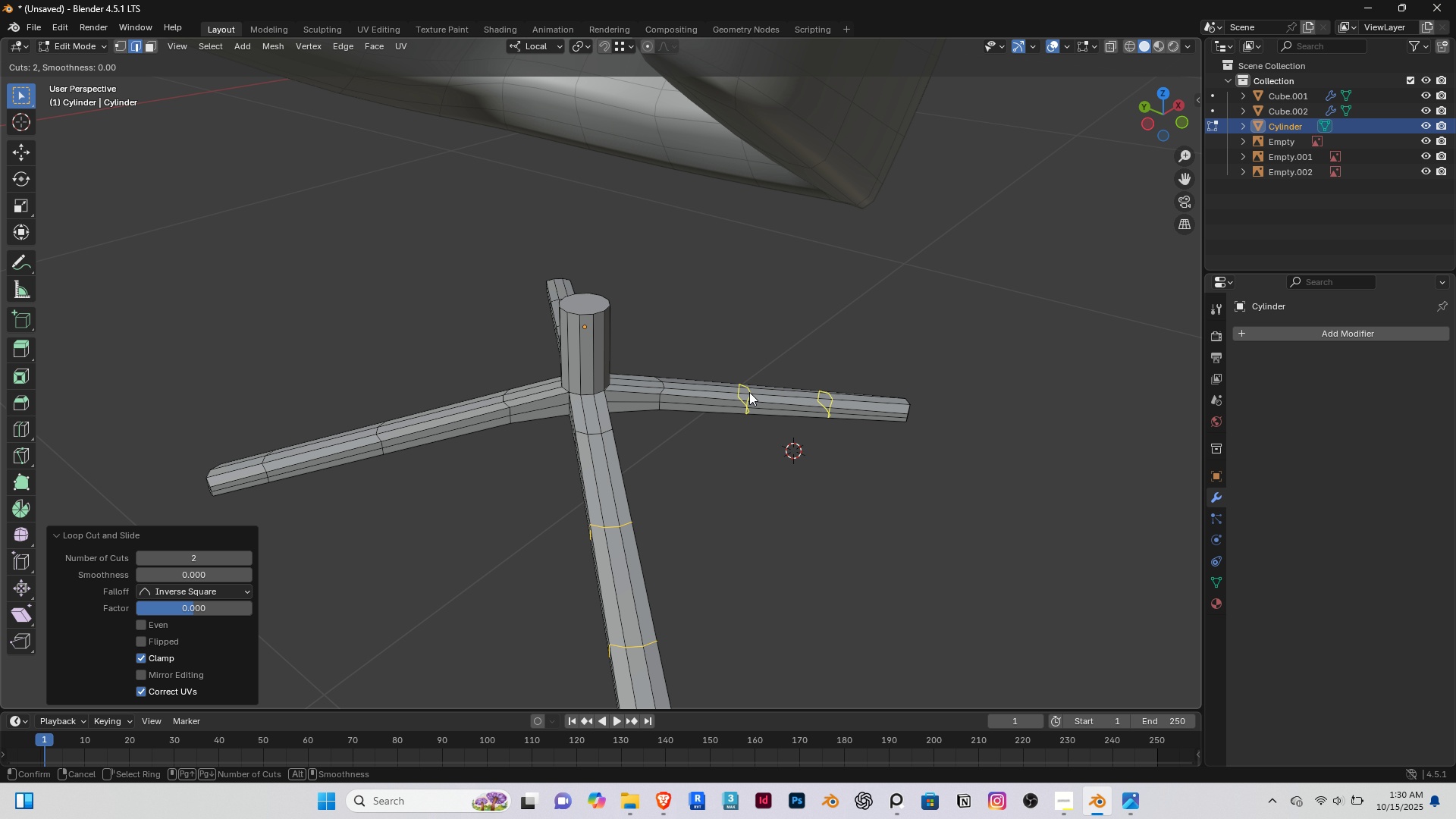 
left_click([749, 392])
 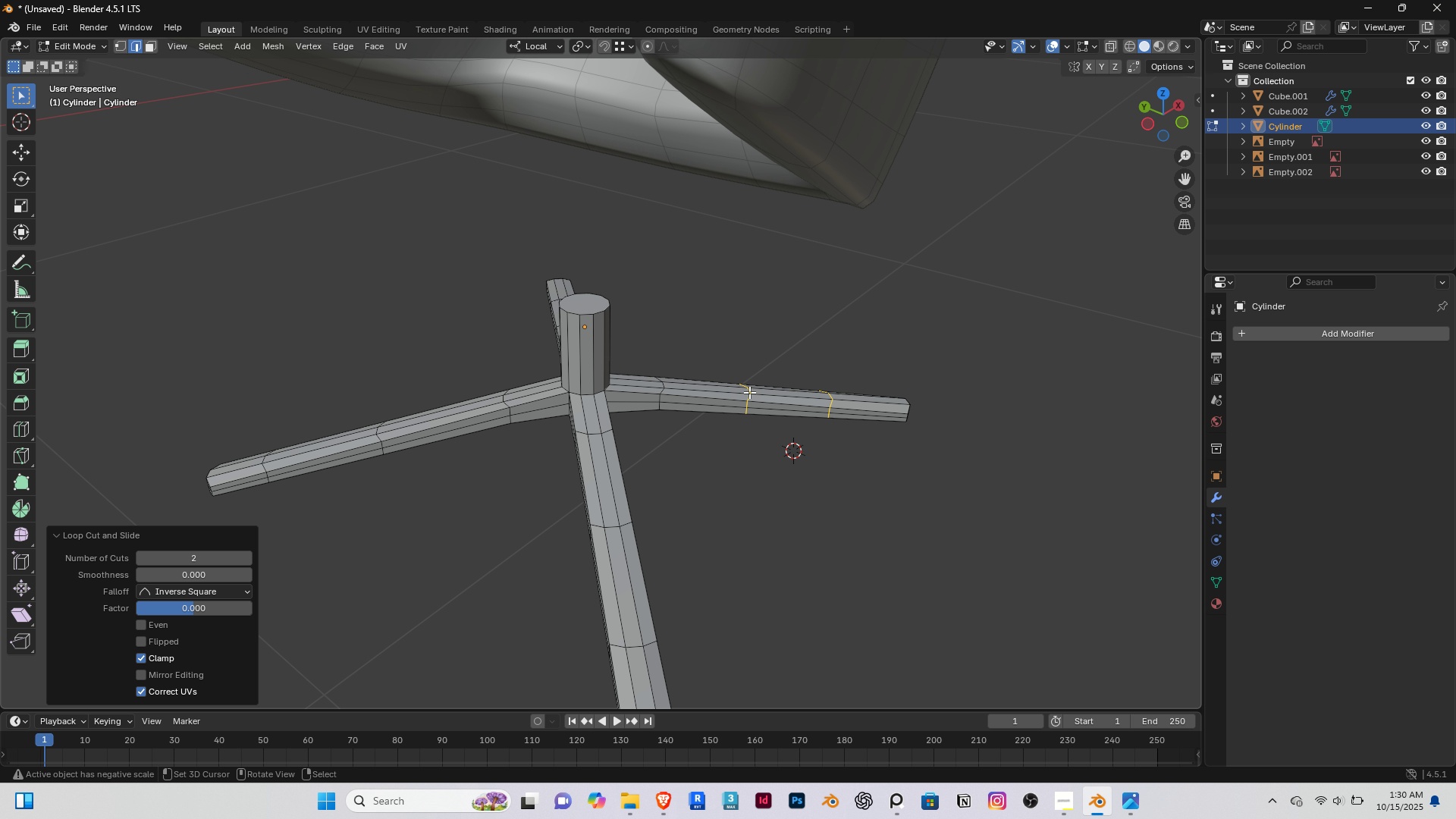 
right_click([749, 392])
 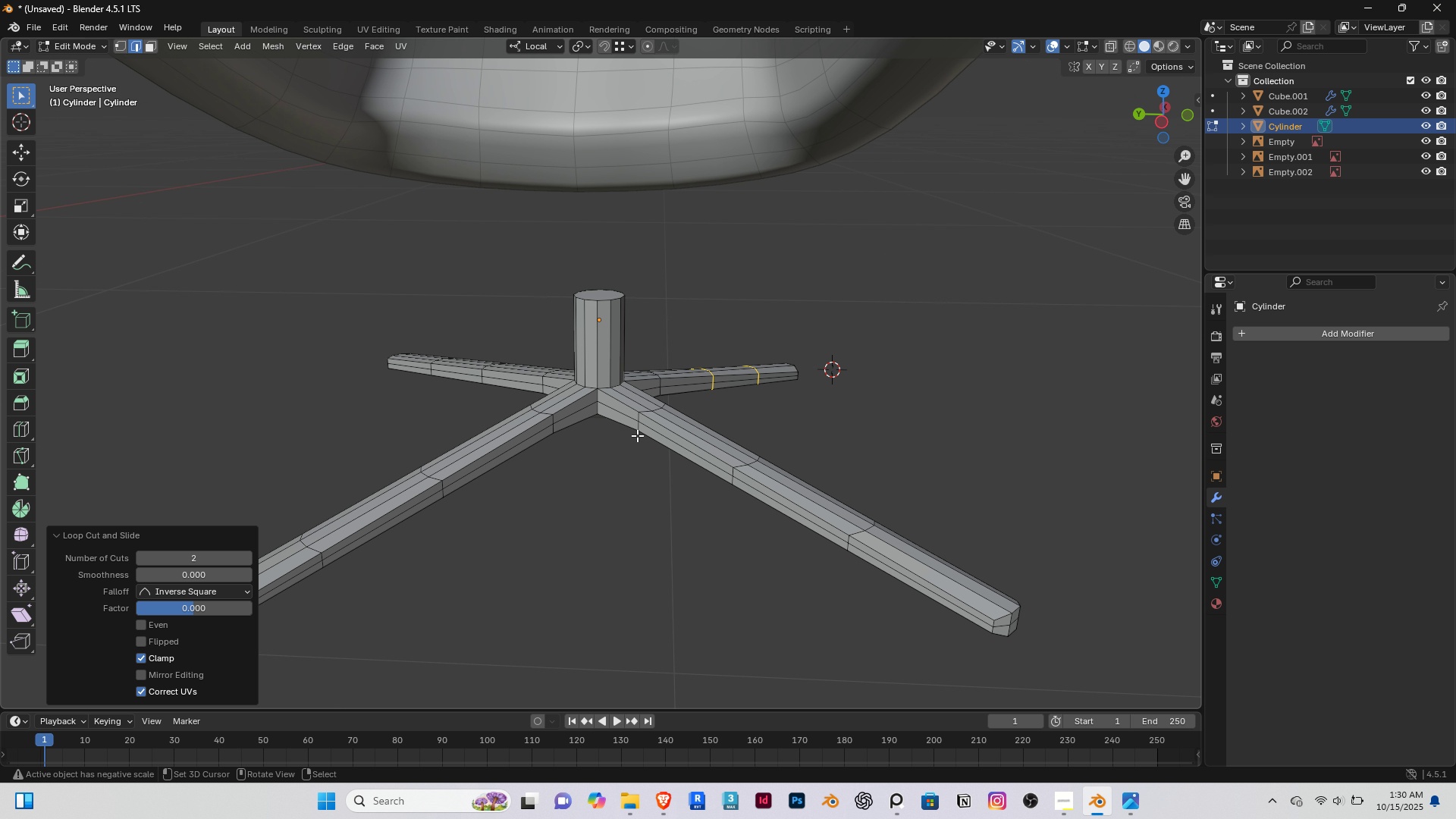 
scroll: coordinate [585, 430], scroll_direction: up, amount: 2.0
 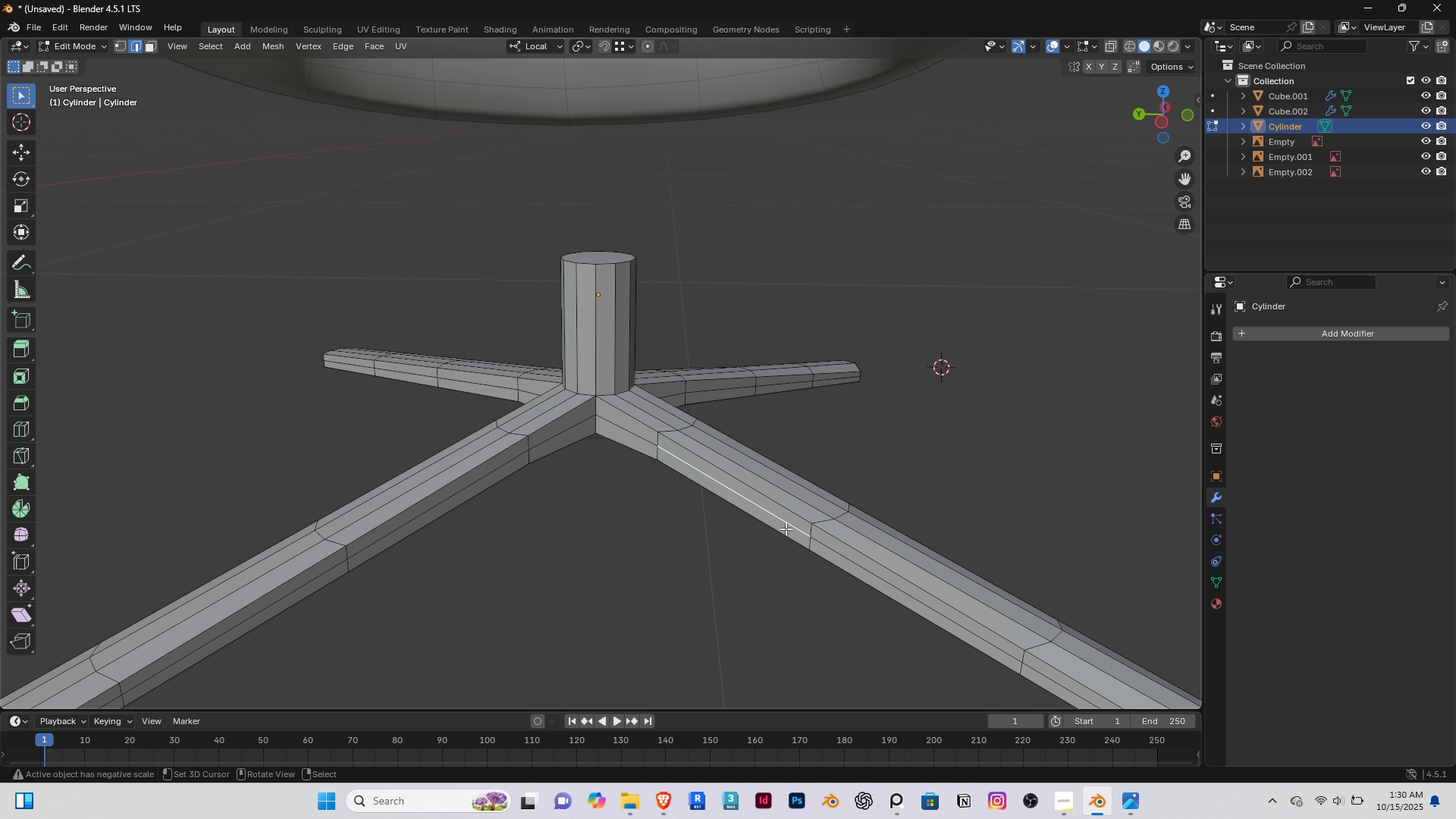 
hold_key(key=ShiftRight, duration=0.39)
 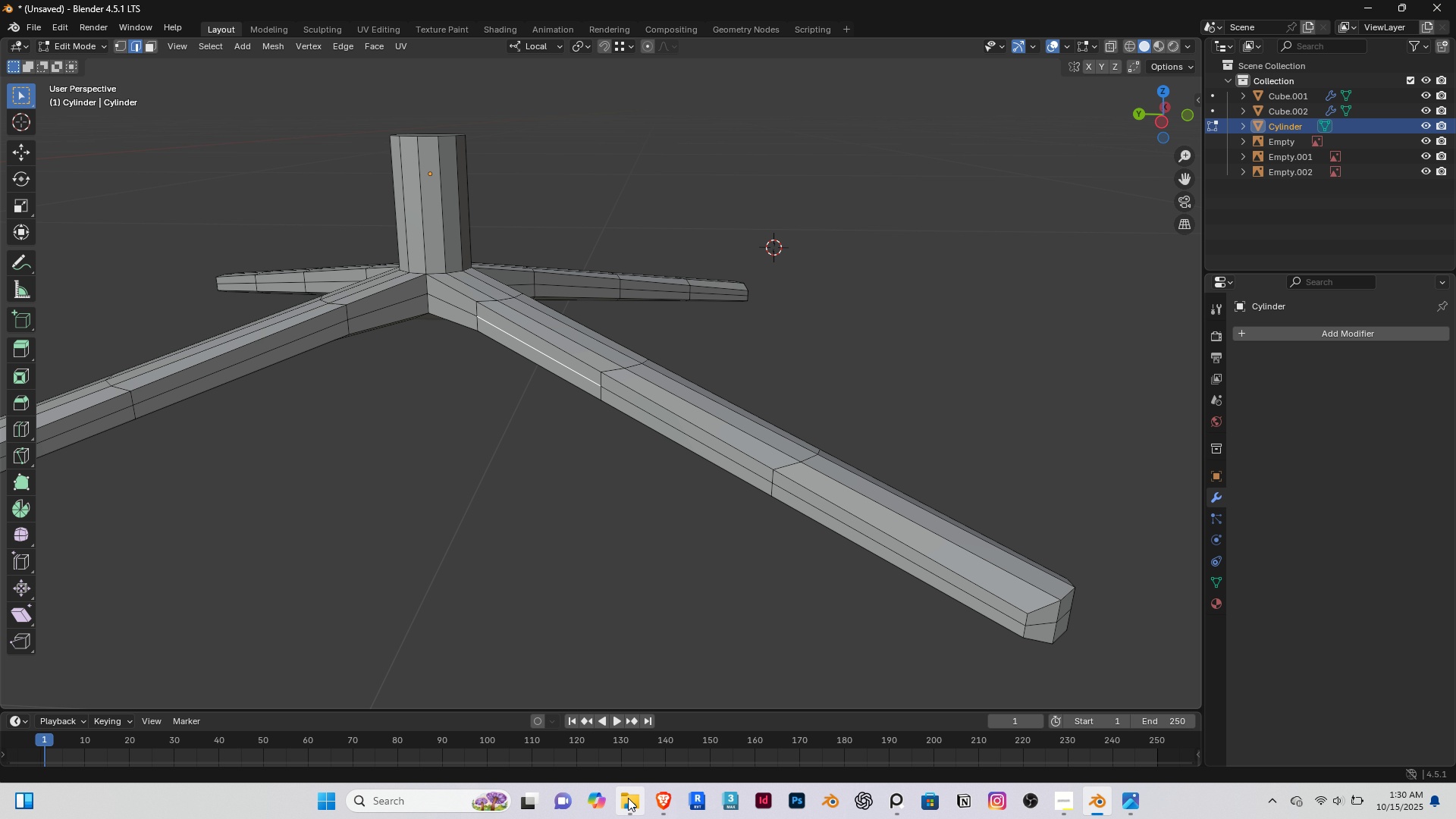 
left_click([657, 796])
 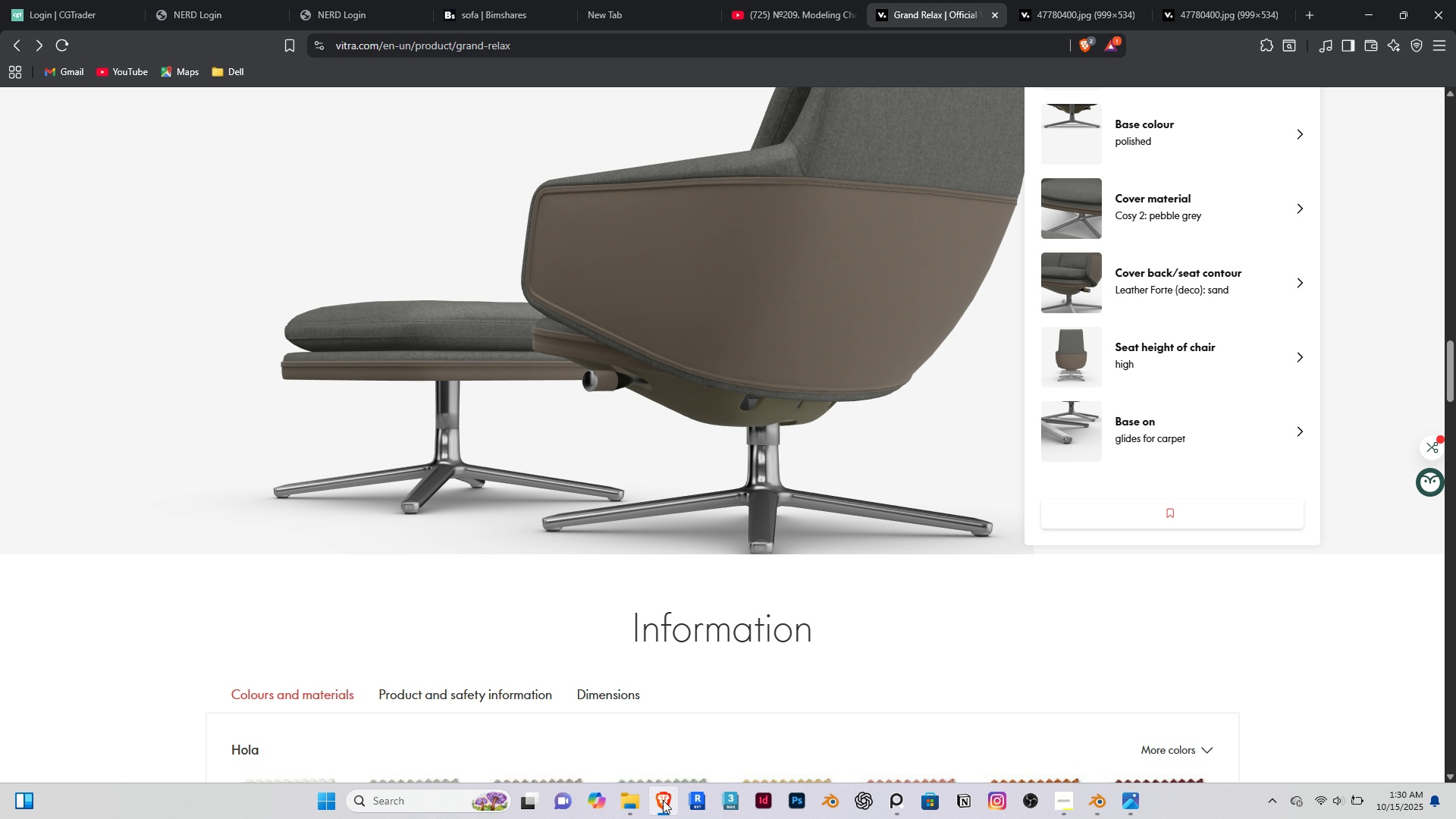 
left_click([663, 800])
 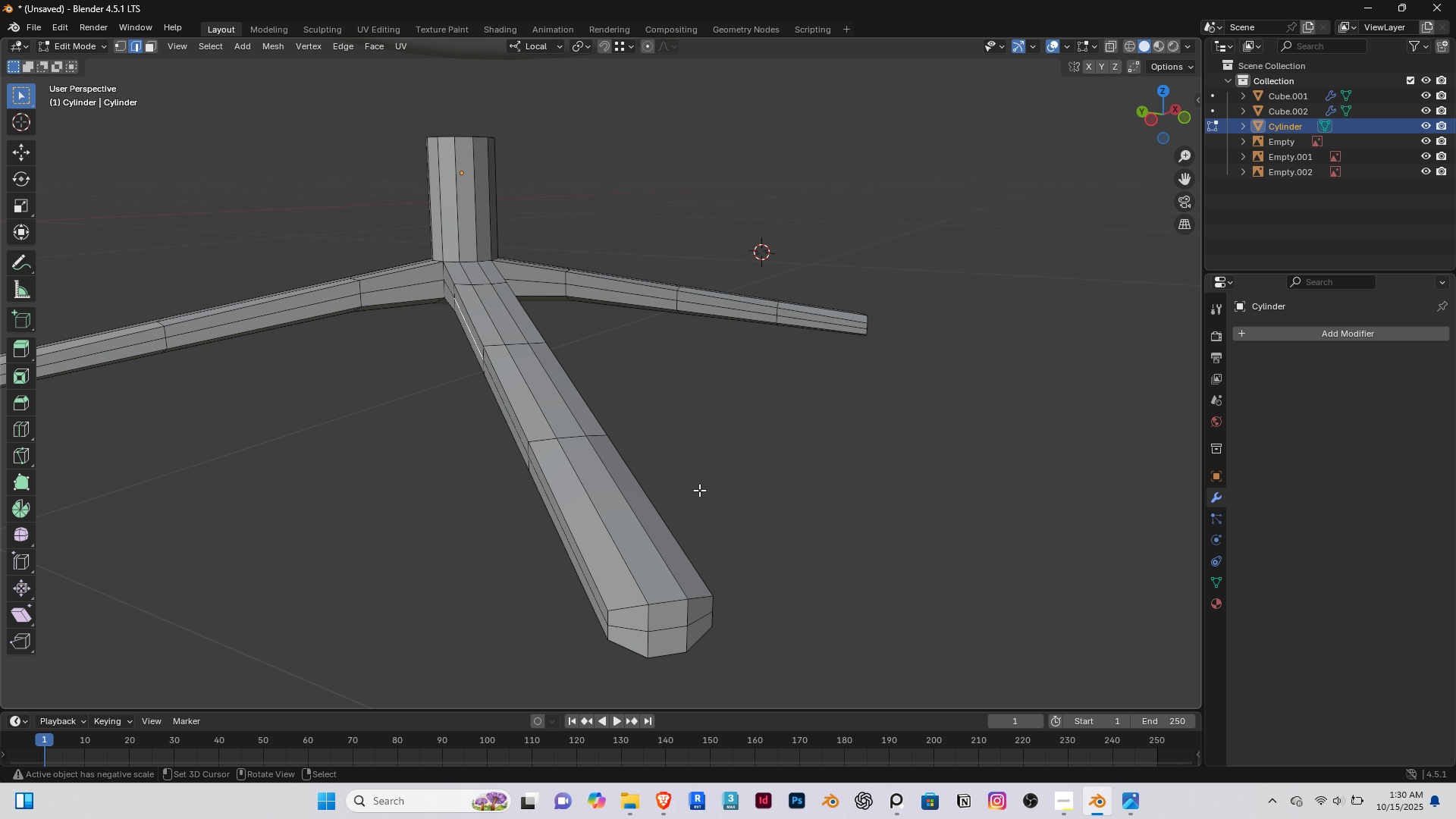 
key(Home)
 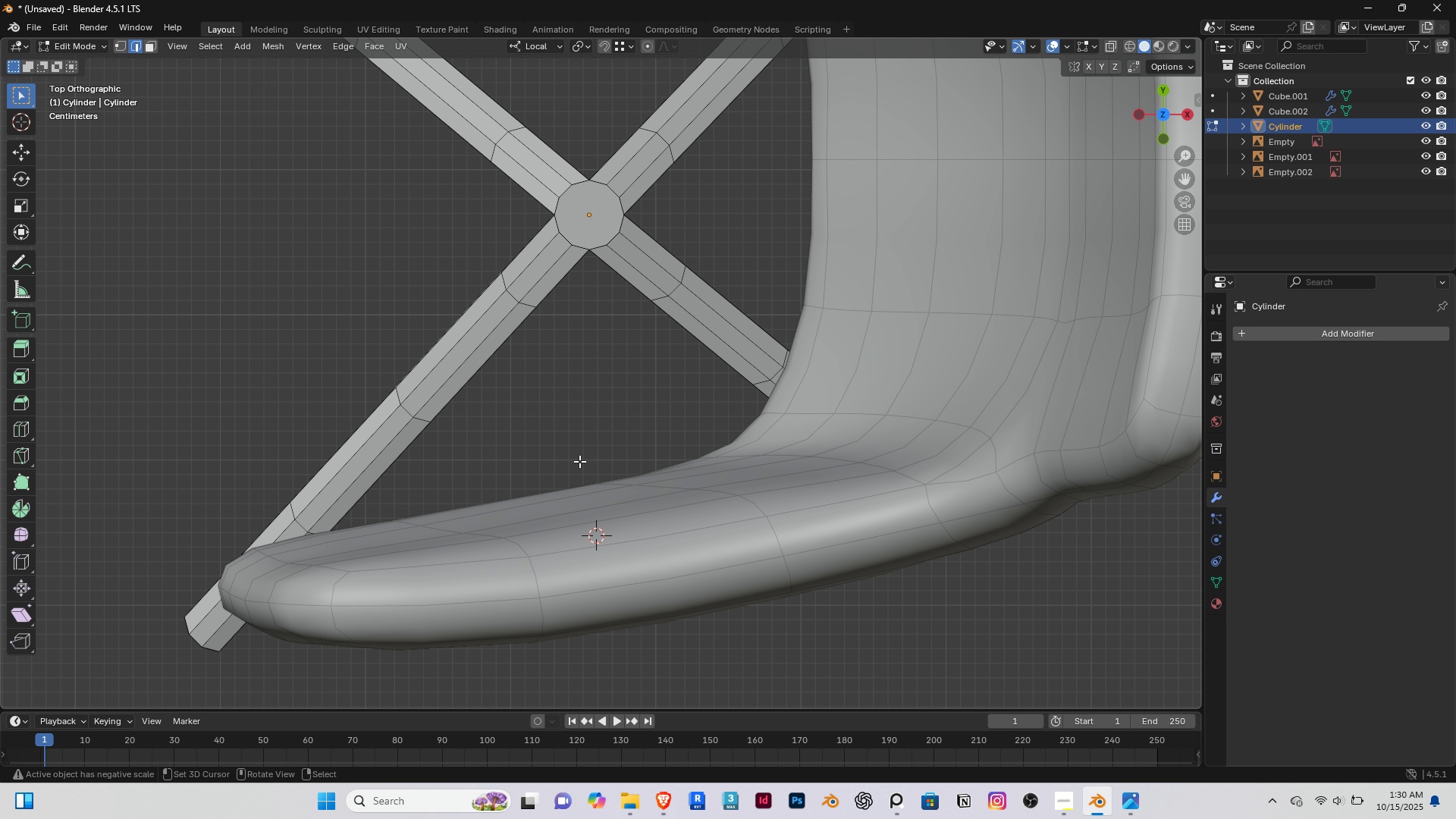 
scroll: coordinate [566, 453], scroll_direction: down, amount: 4.0
 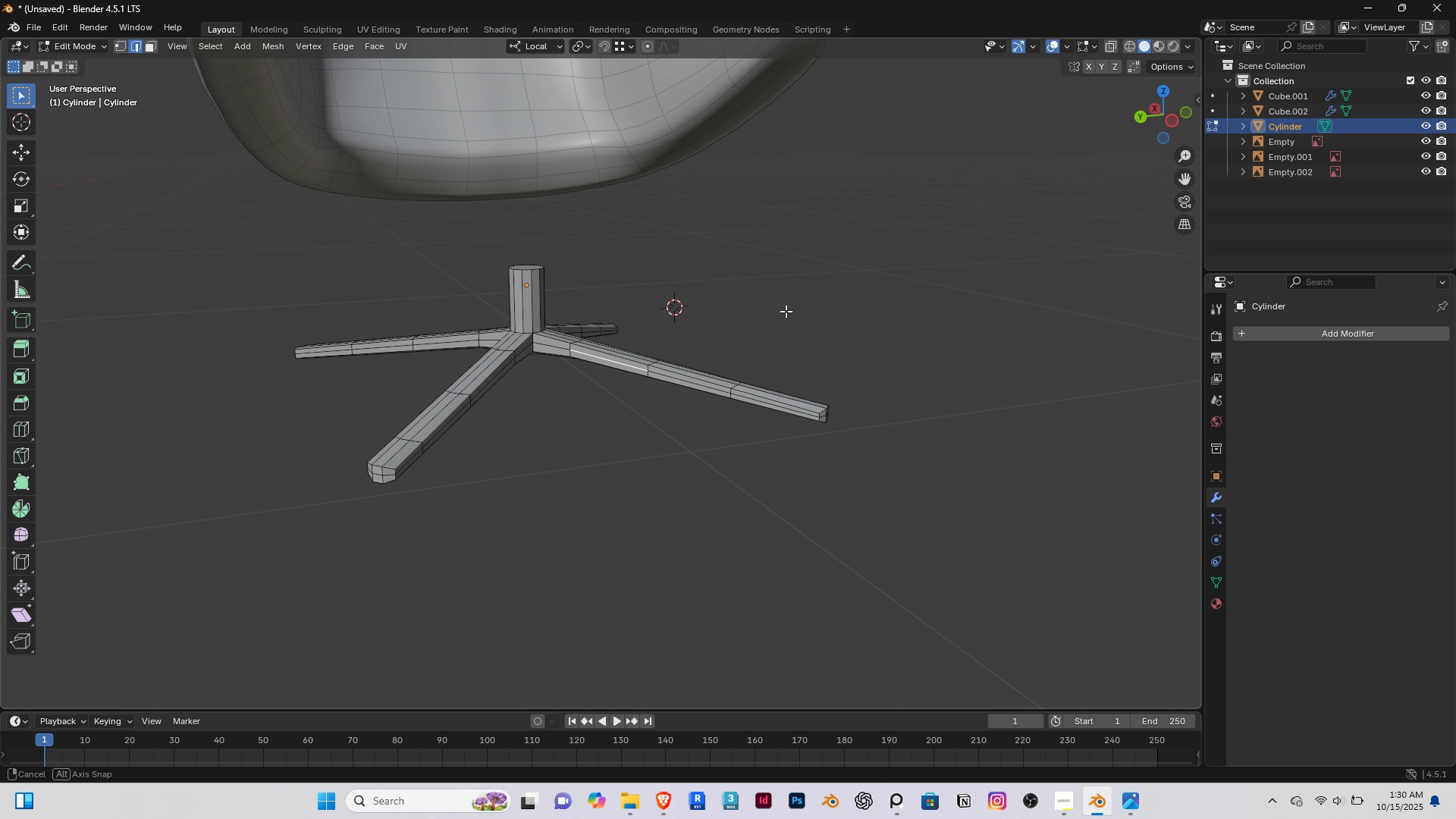 
scroll: coordinate [432, 389], scroll_direction: up, amount: 2.0
 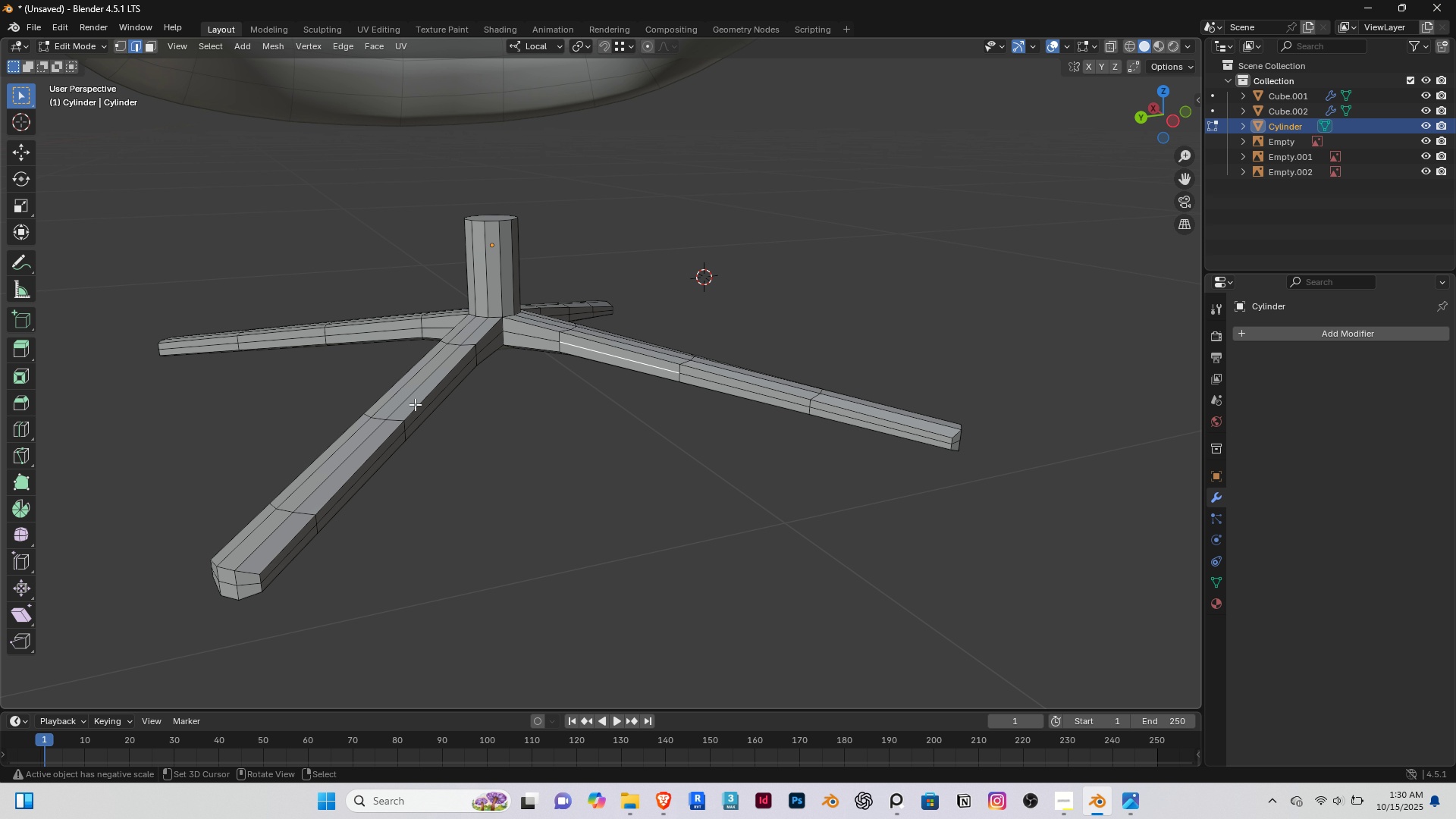 
key(Shift+ShiftRight)
 